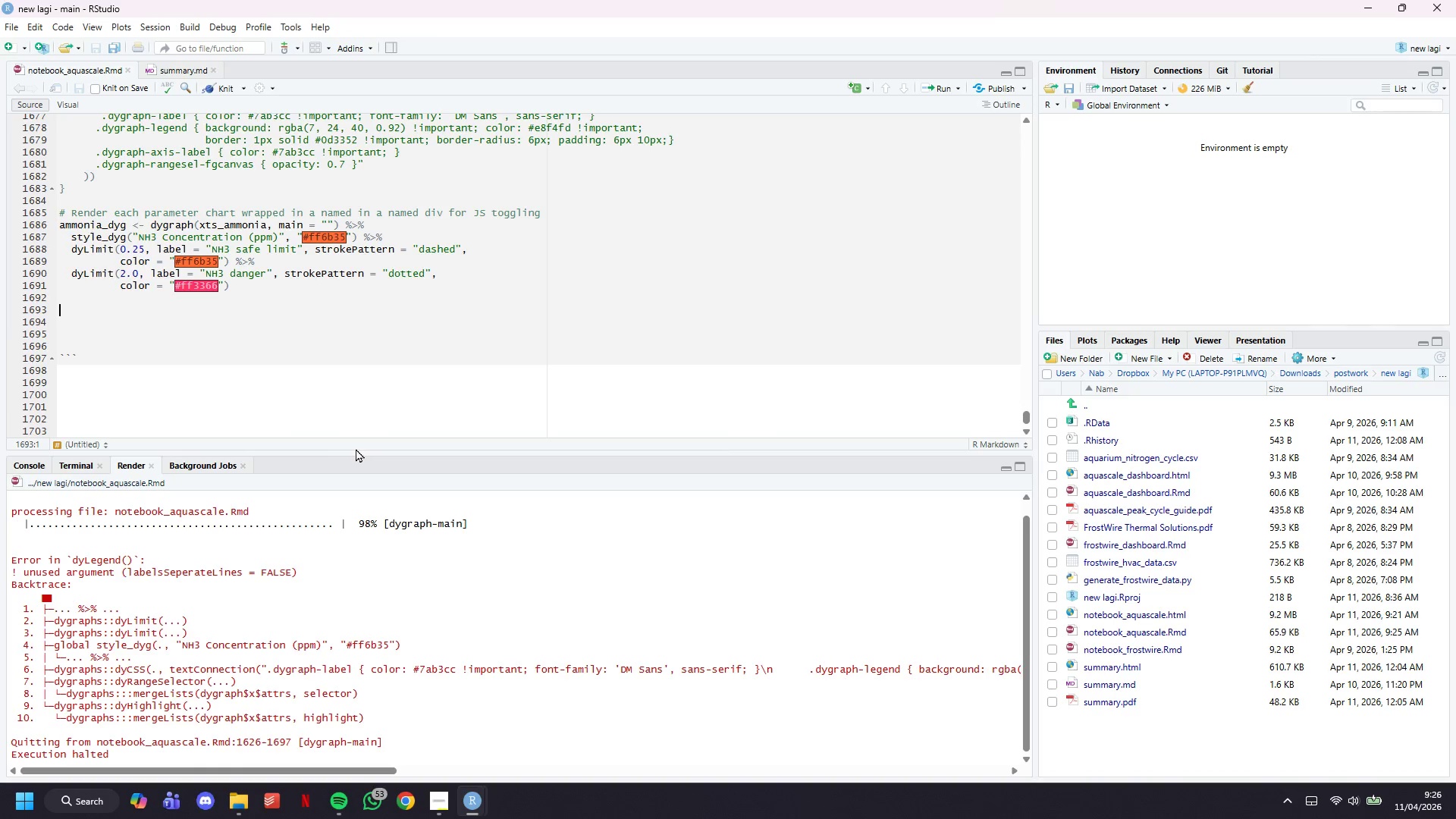 
left_click_drag(start_coordinate=[359, 451], to_coordinate=[364, 350])
 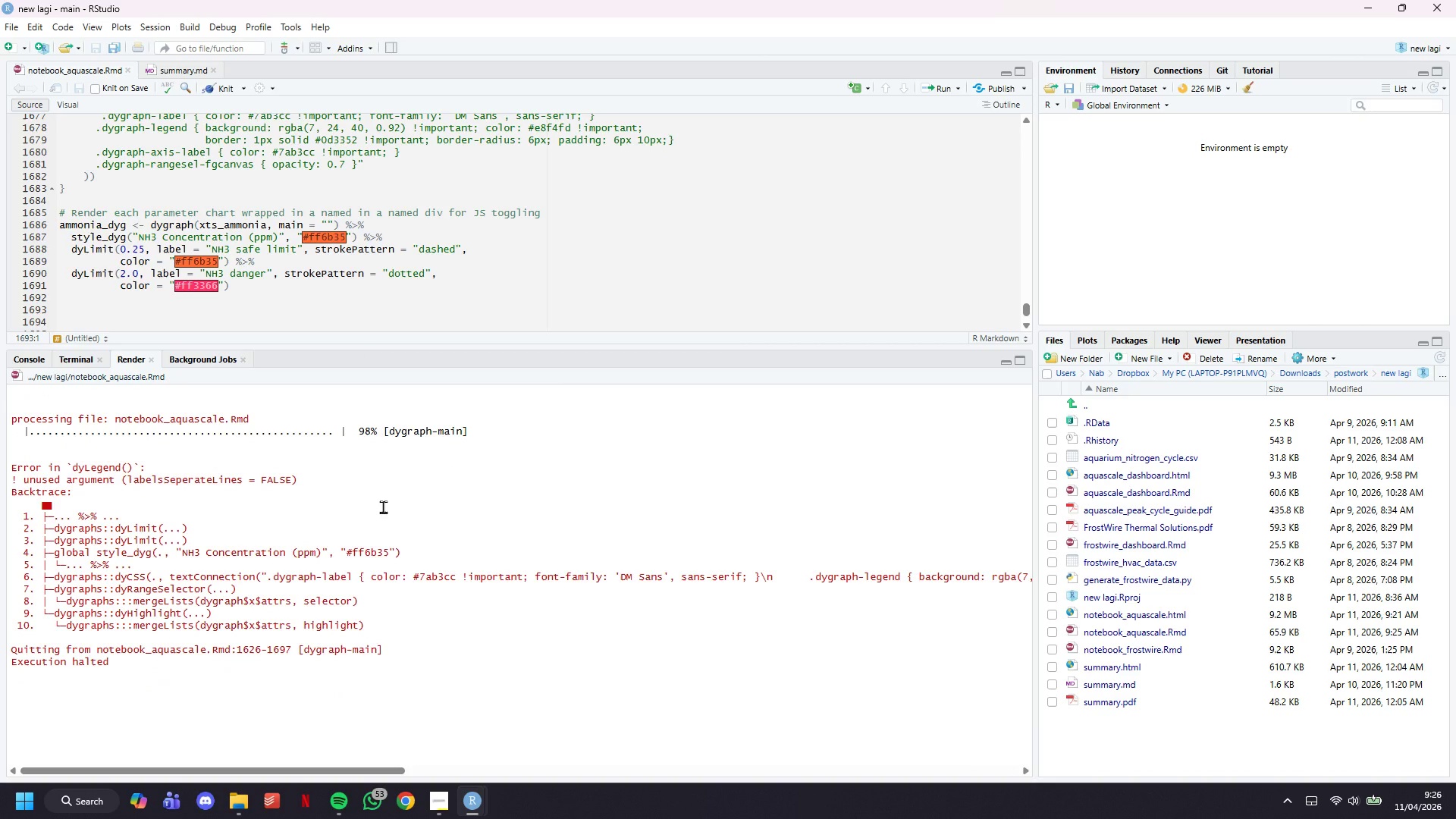 
scroll: coordinate [426, 673], scroll_direction: up, amount: 5.0
 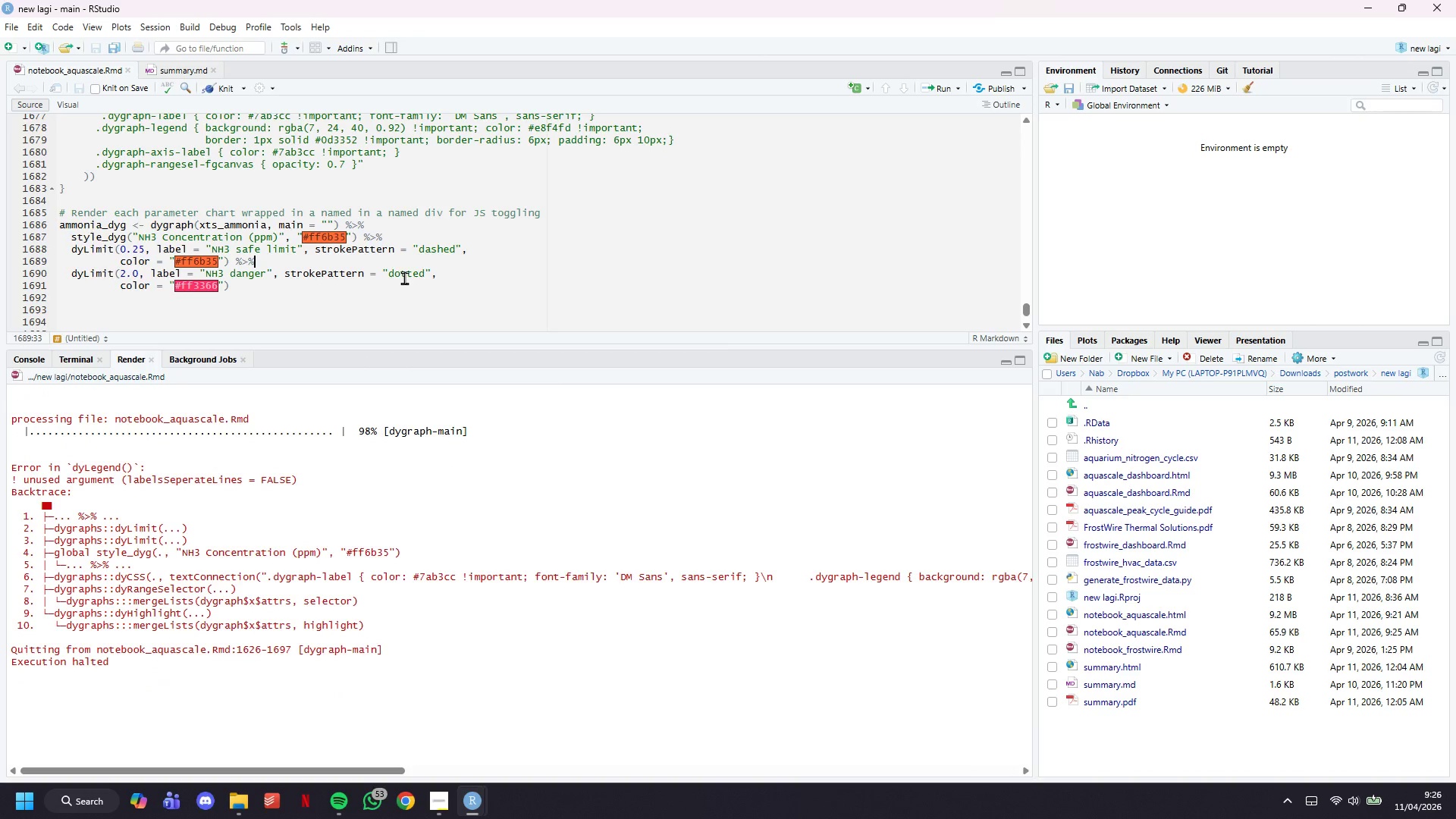 
key(Control+S)
 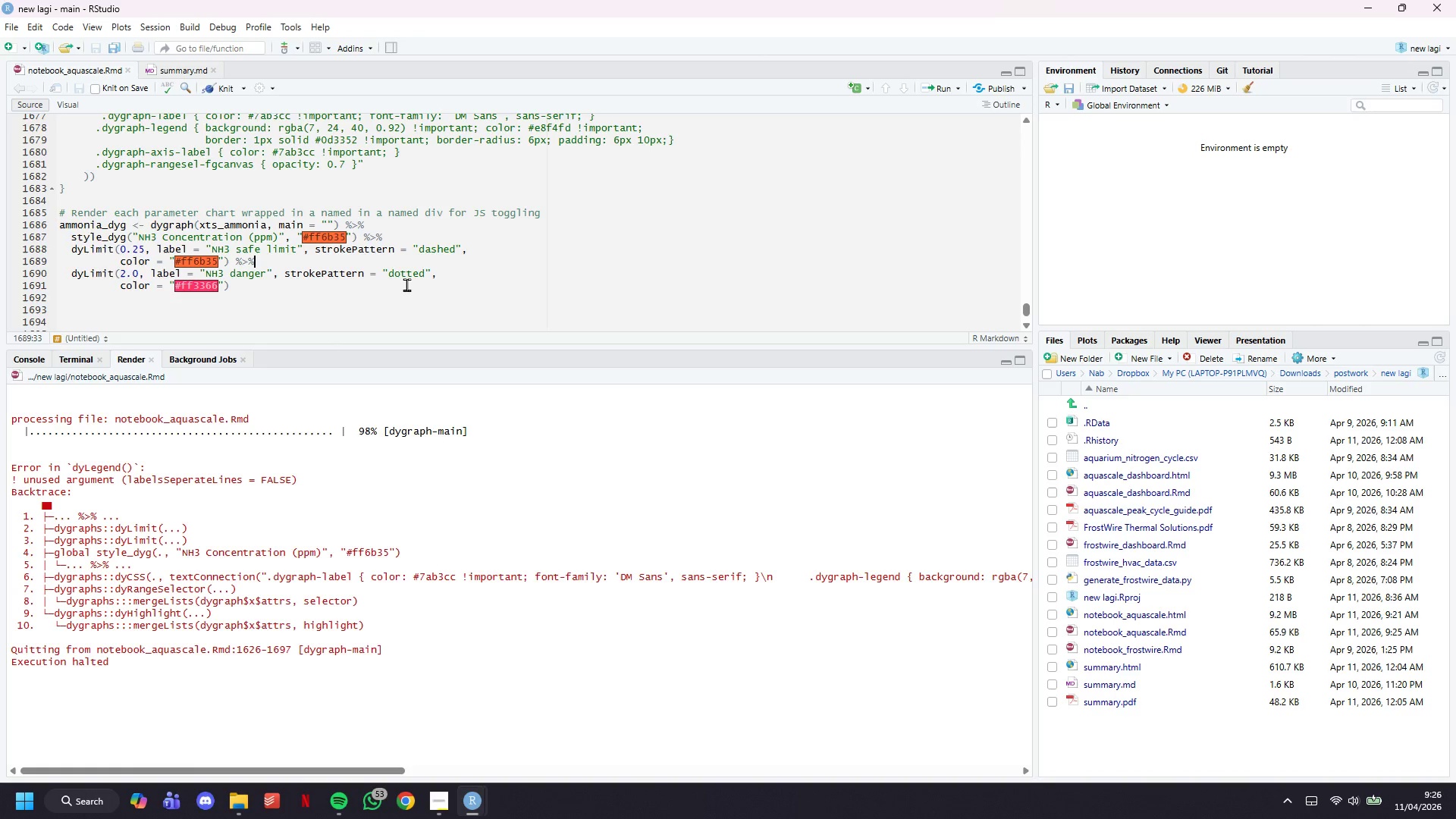 
wait(33.56)
 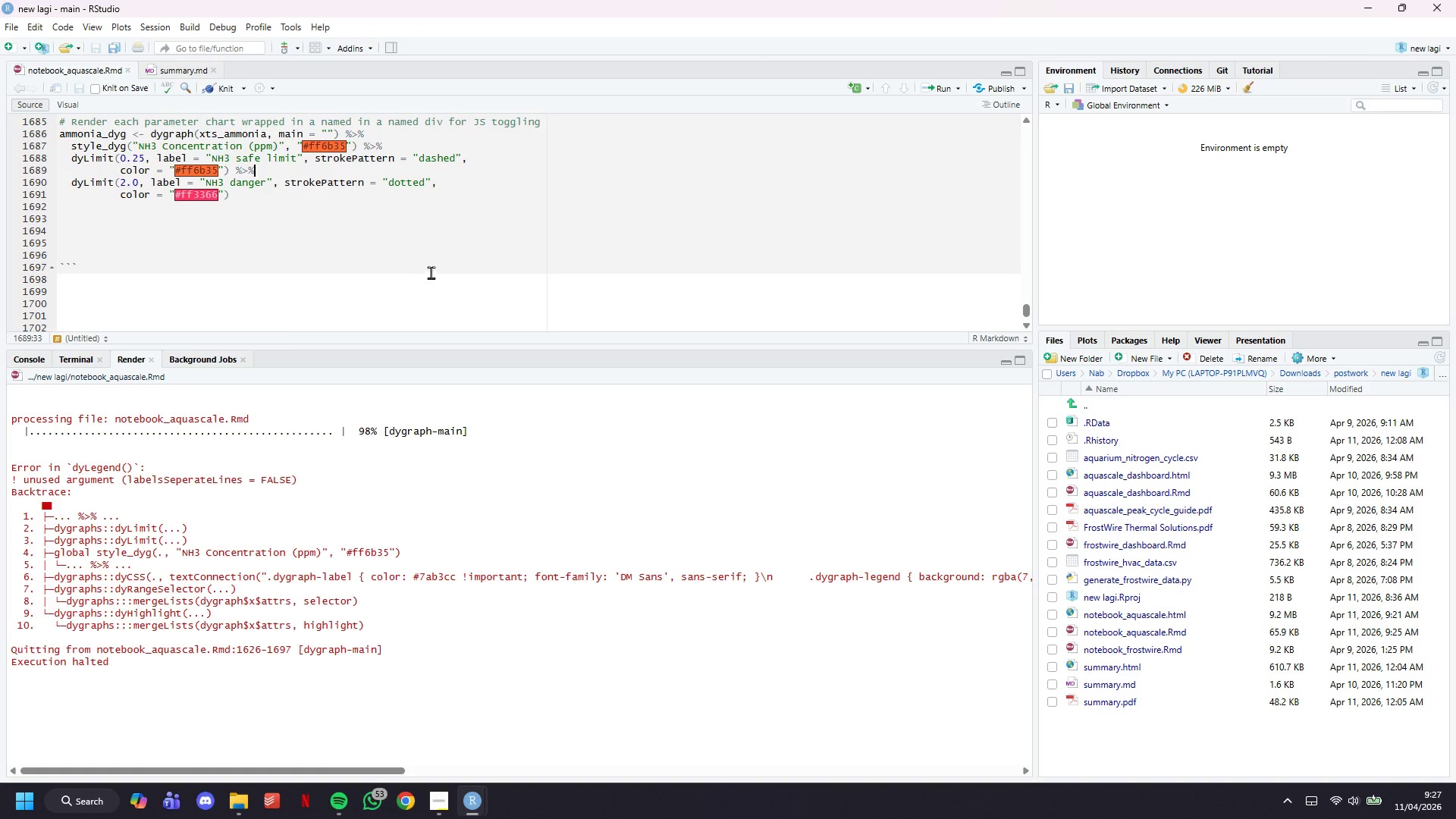 
left_click([431, 272])
 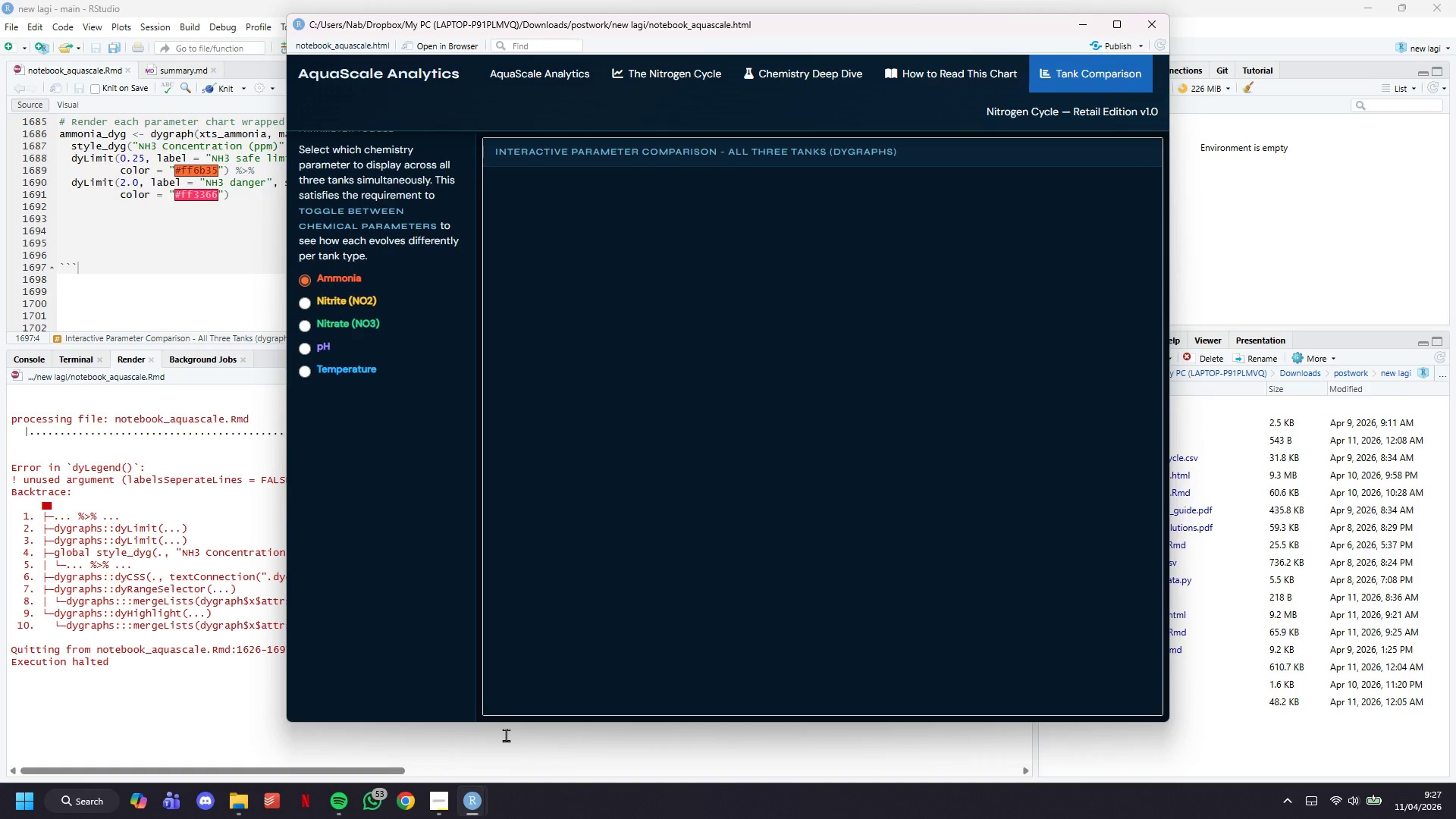 
scroll: coordinate [413, 284], scroll_direction: down, amount: 2.0
 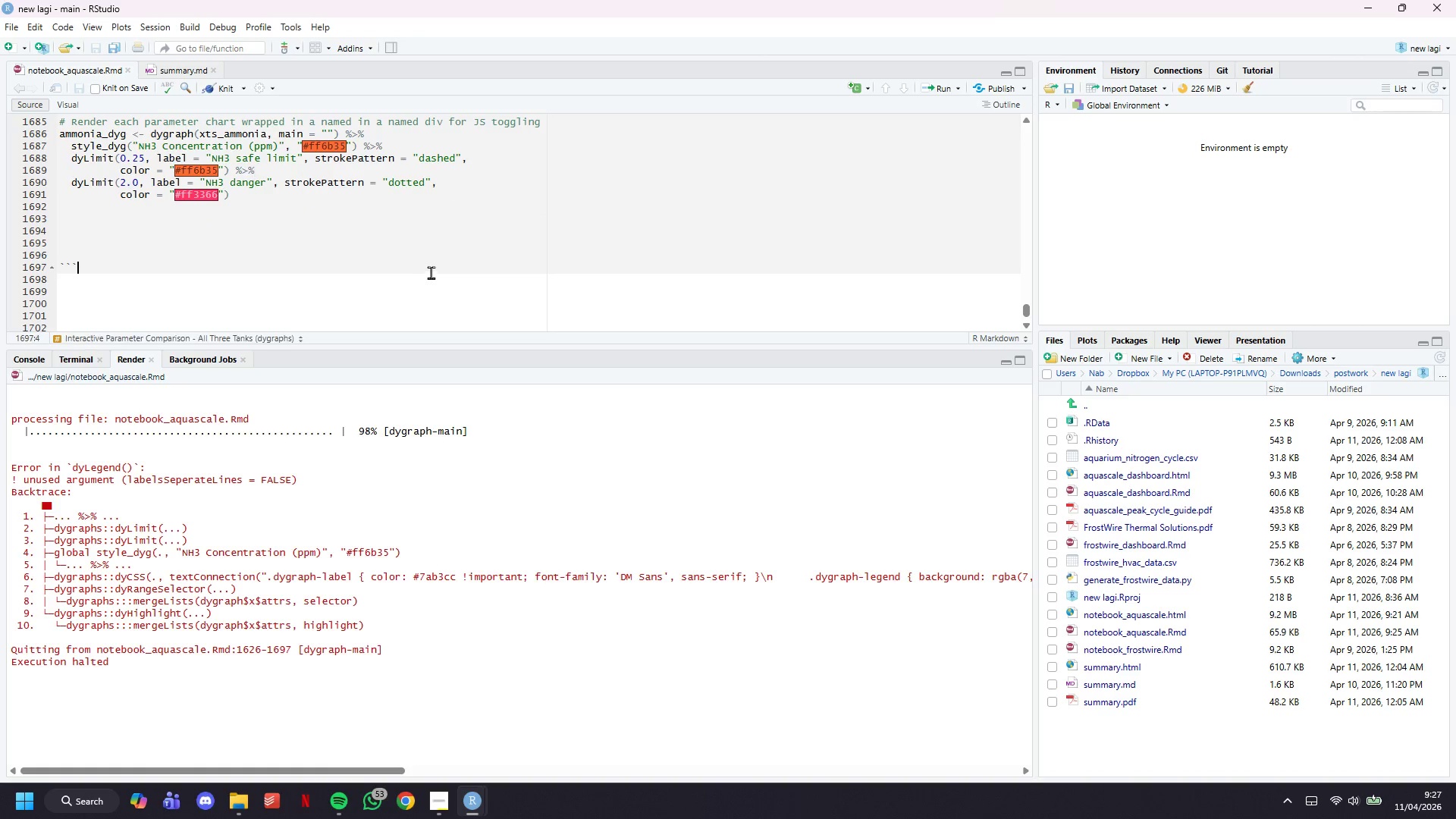 
wait(7.71)
 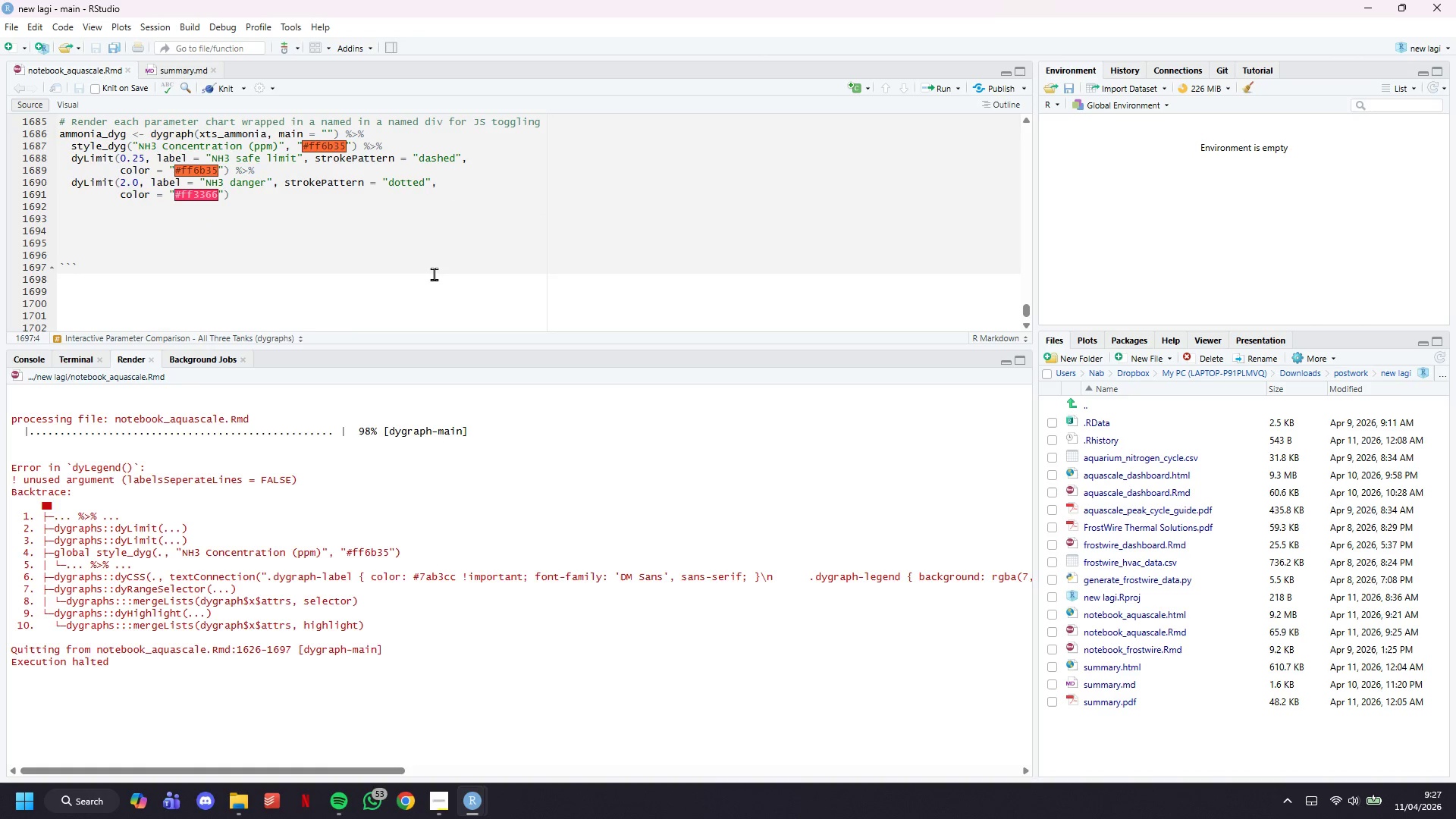 
double_click([207, 566])
 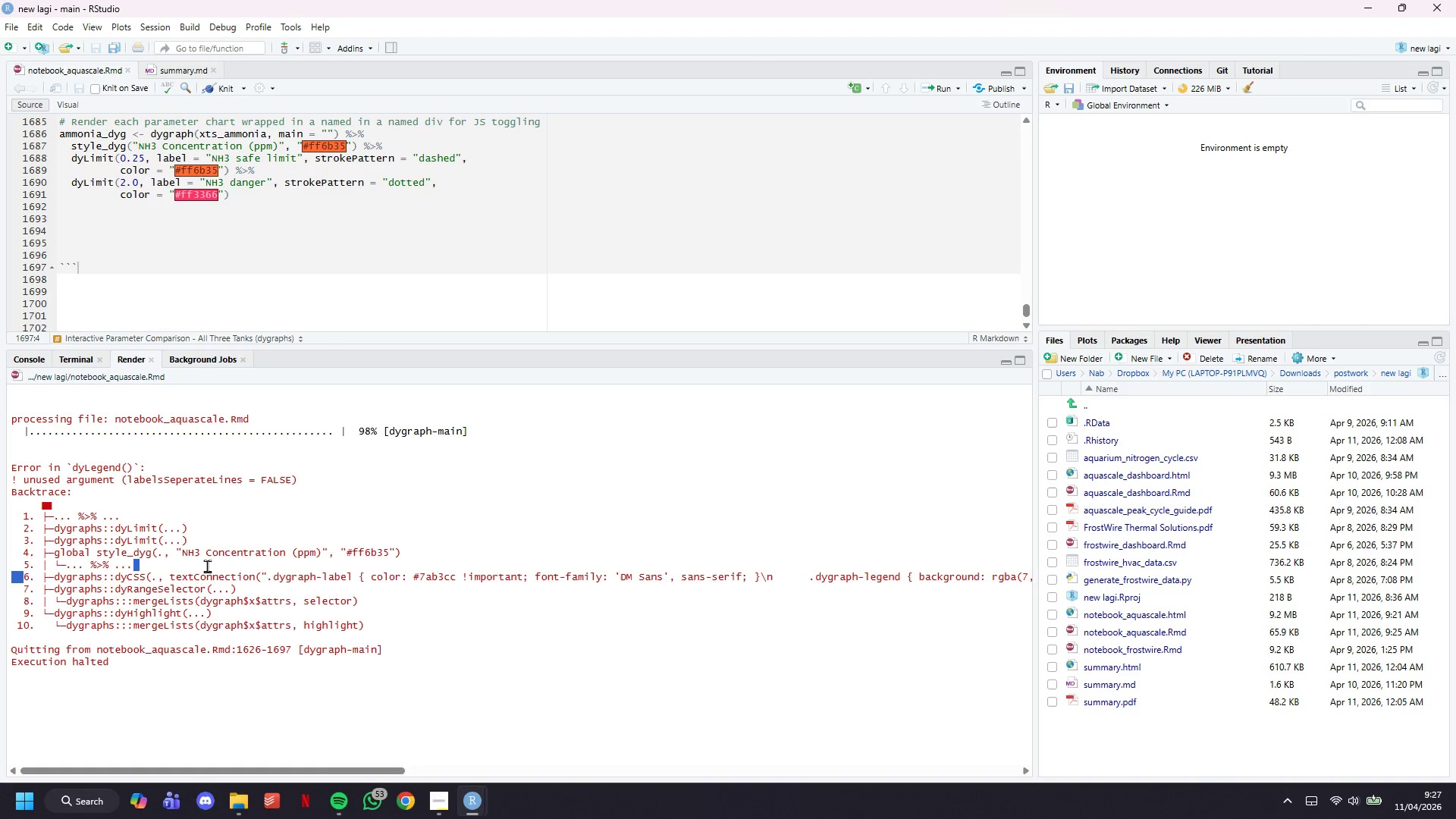 
triple_click([207, 566])
 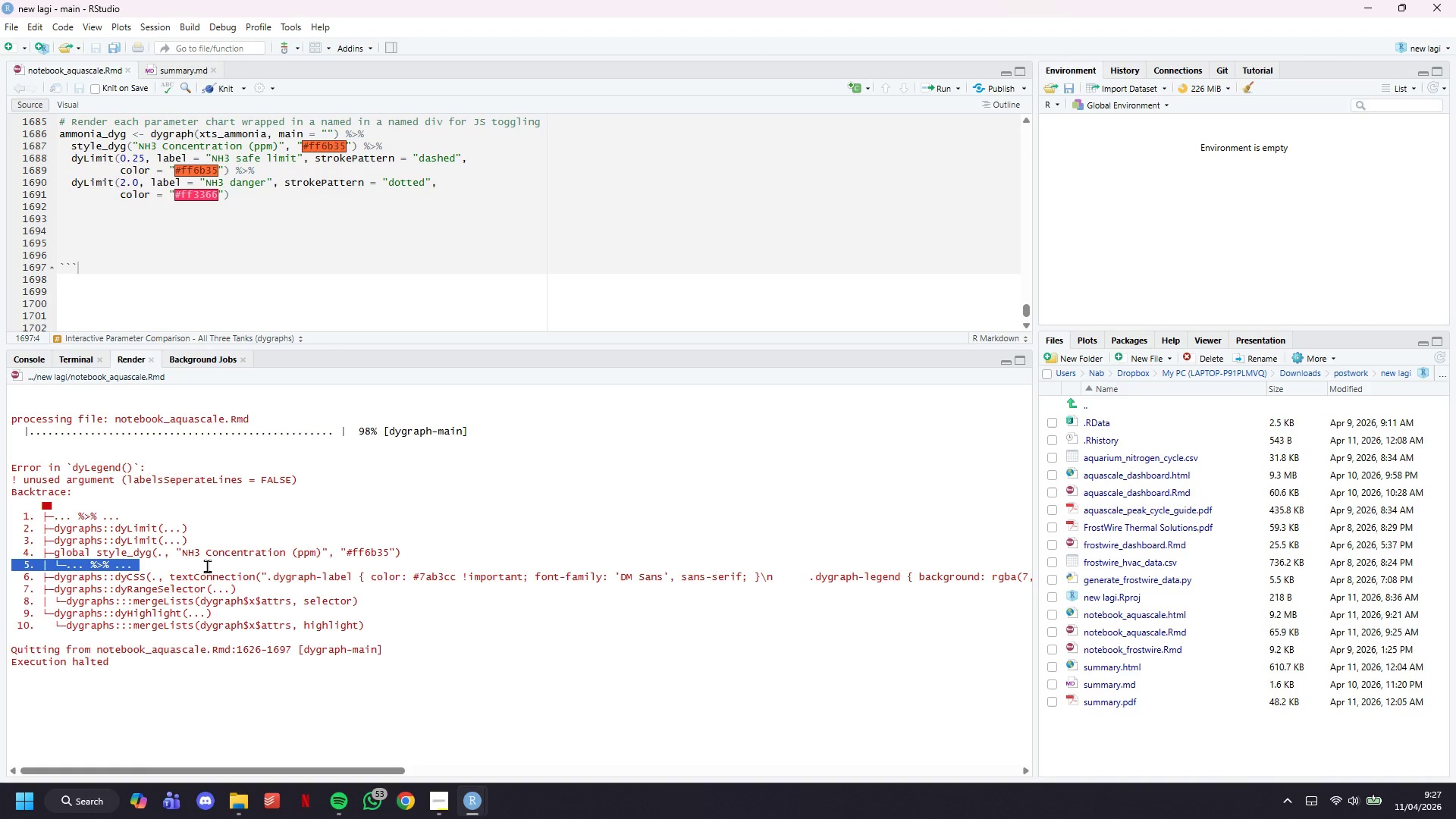 
triple_click([207, 566])
 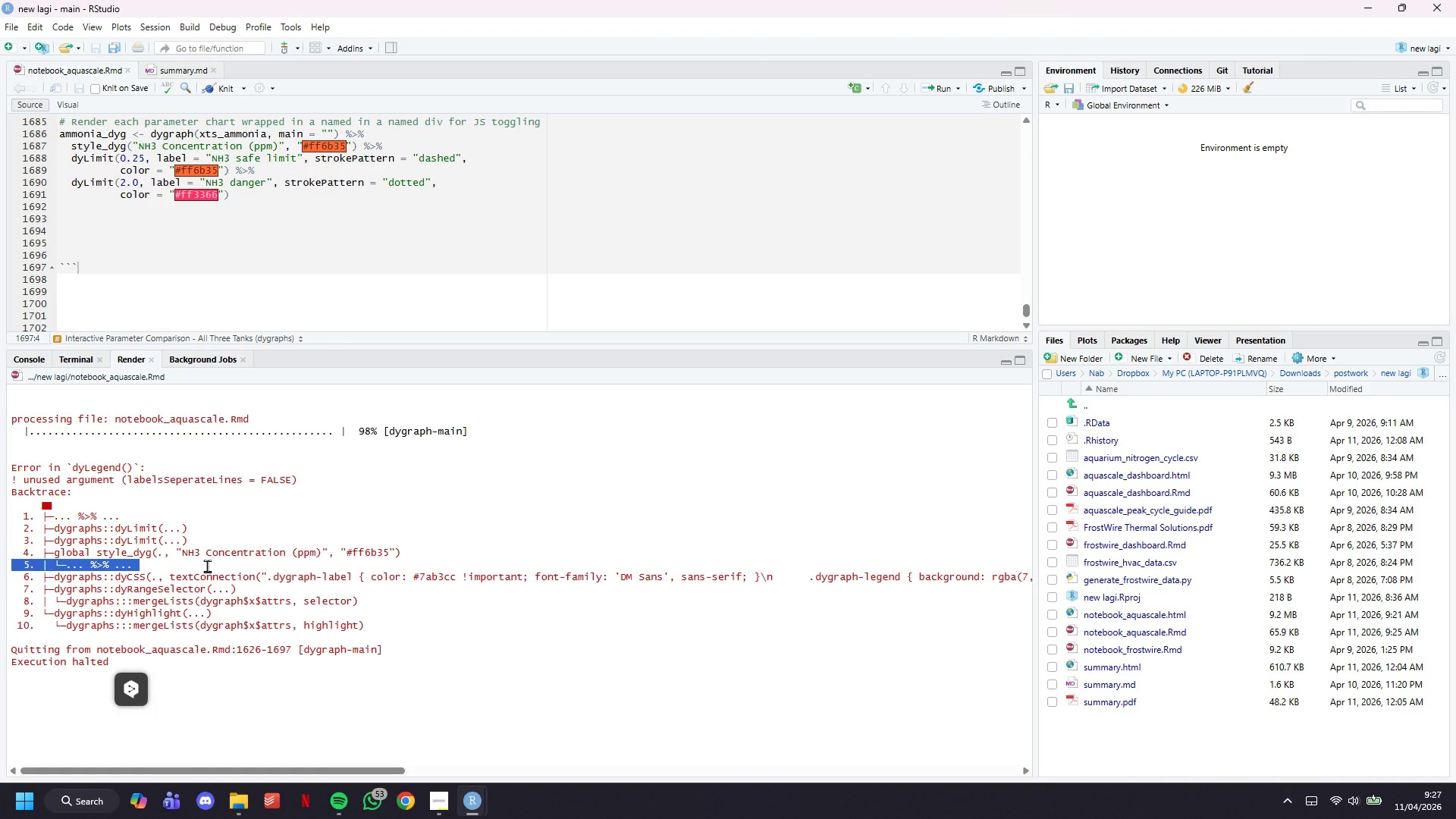 
triple_click([207, 566])
 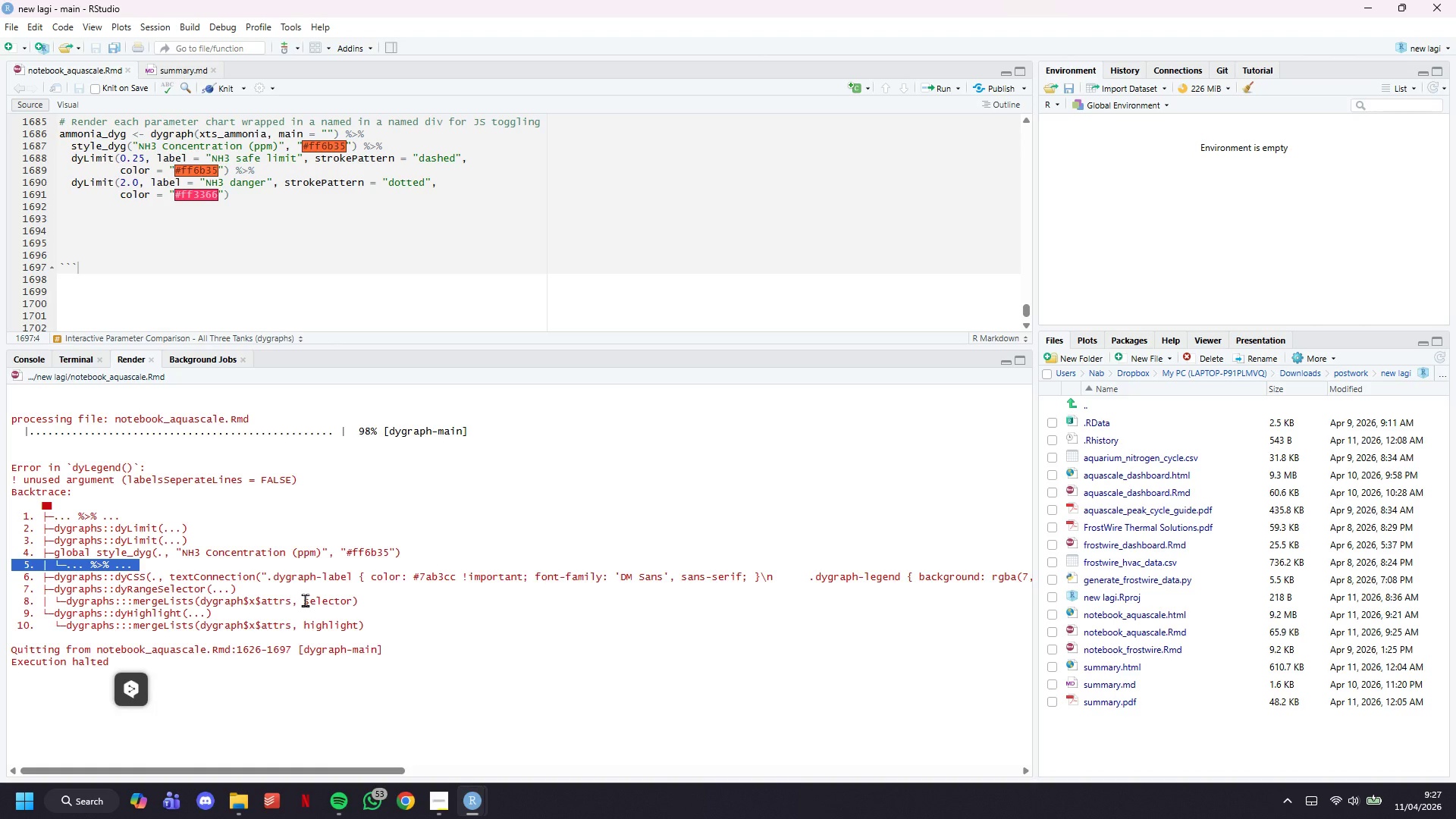 
double_click([305, 600])
 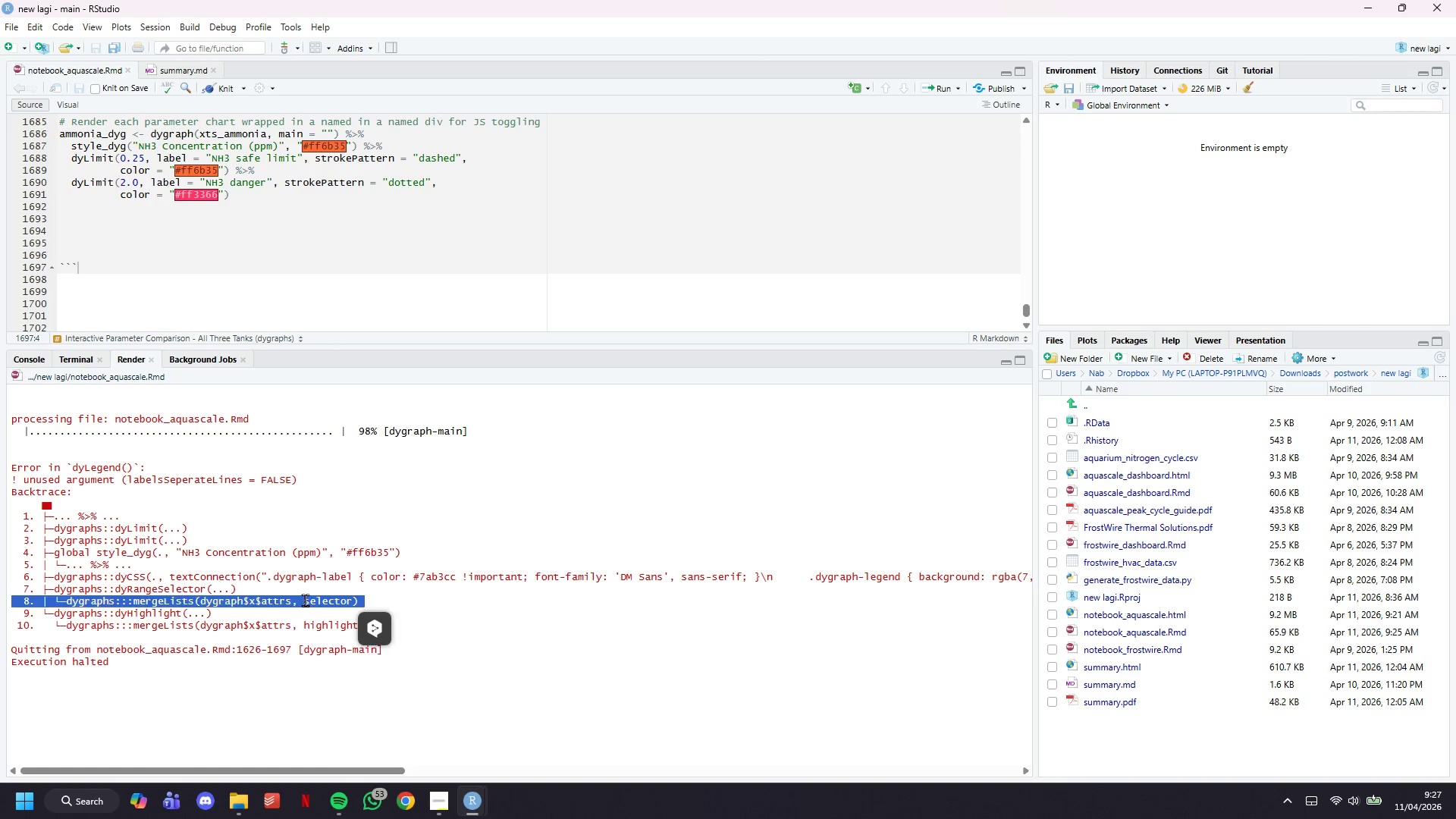 
triple_click([305, 600])
 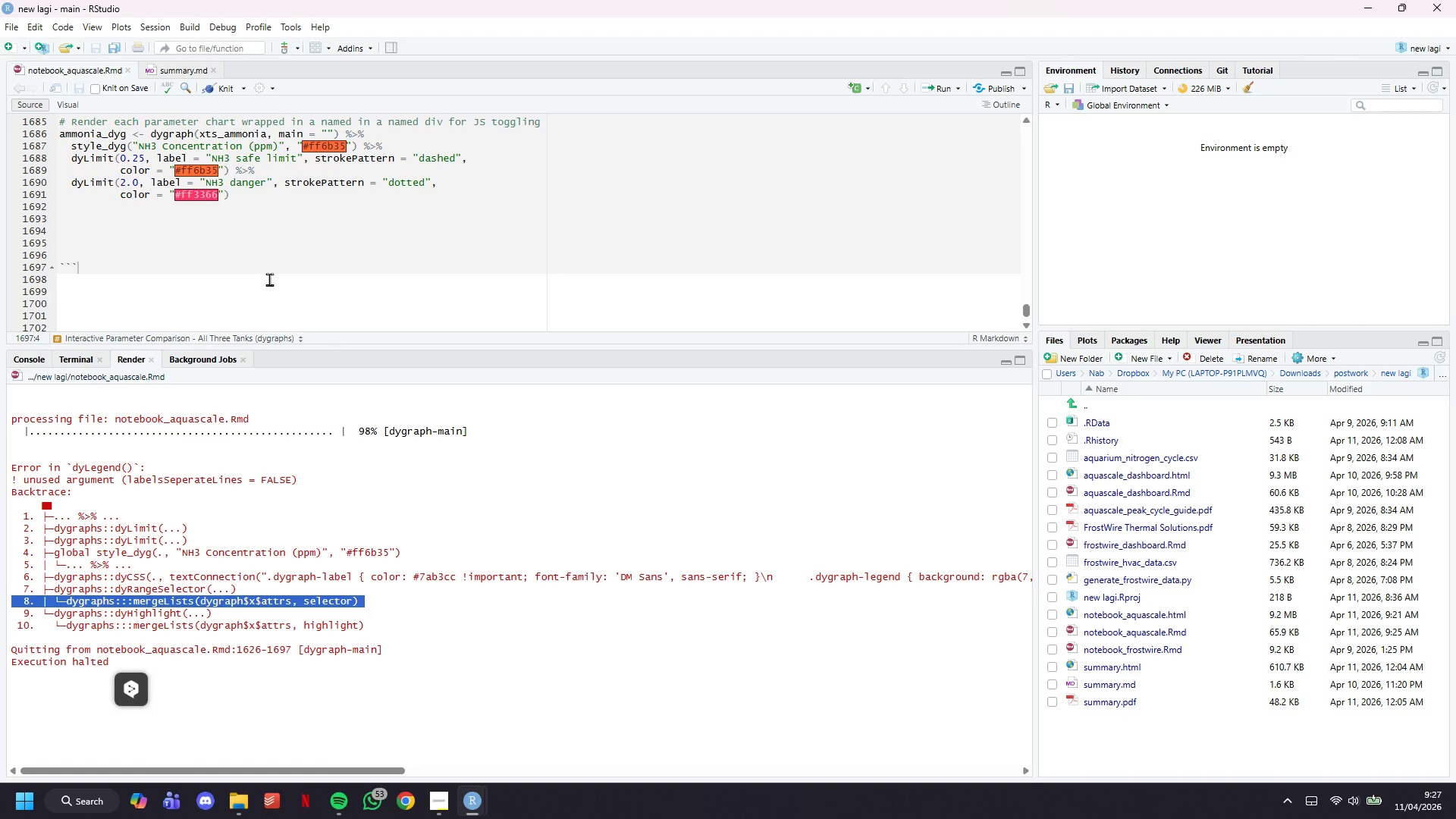 
left_click([269, 279])
 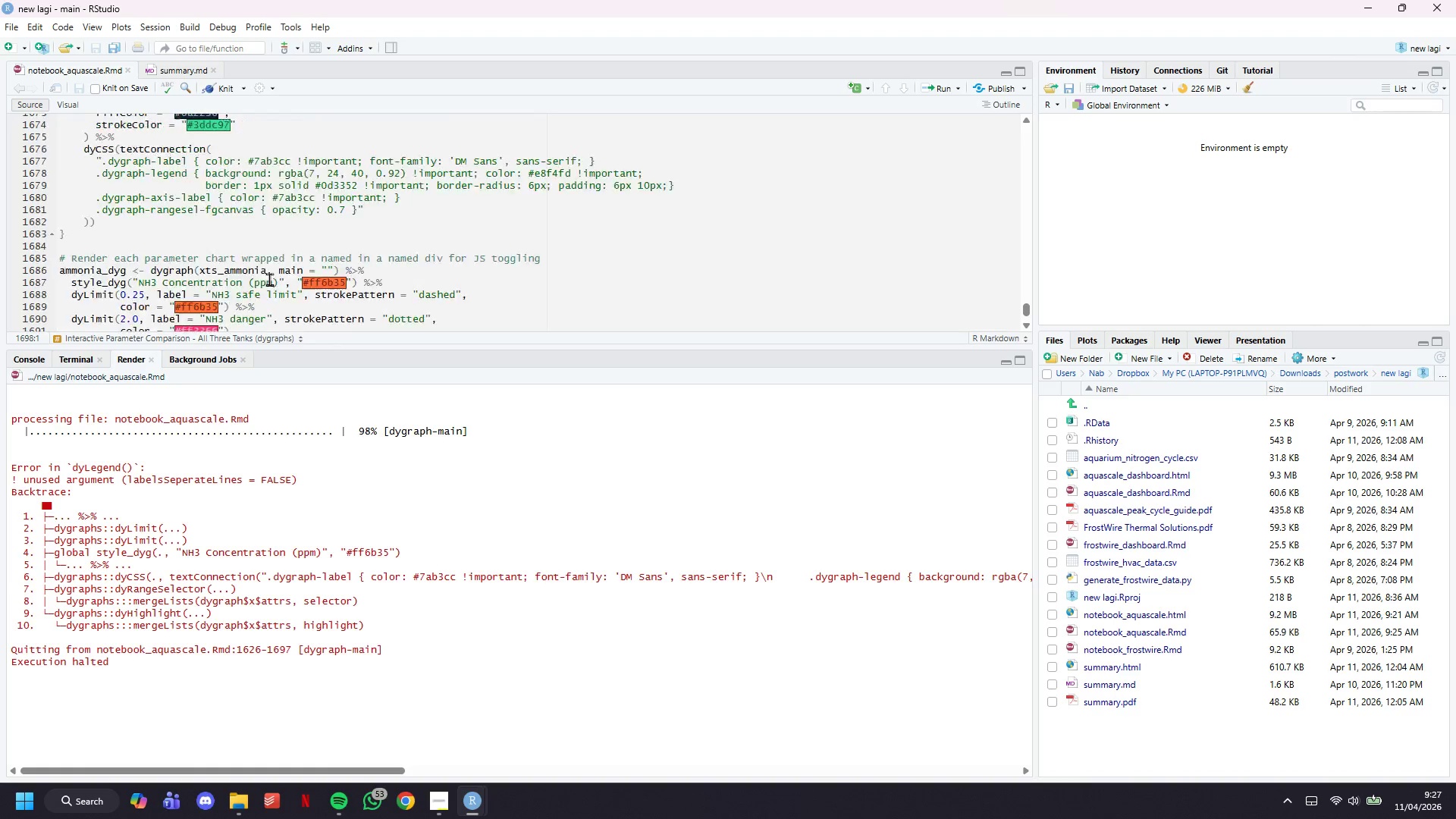 
scroll: coordinate [269, 279], scroll_direction: up, amount: 9.0
 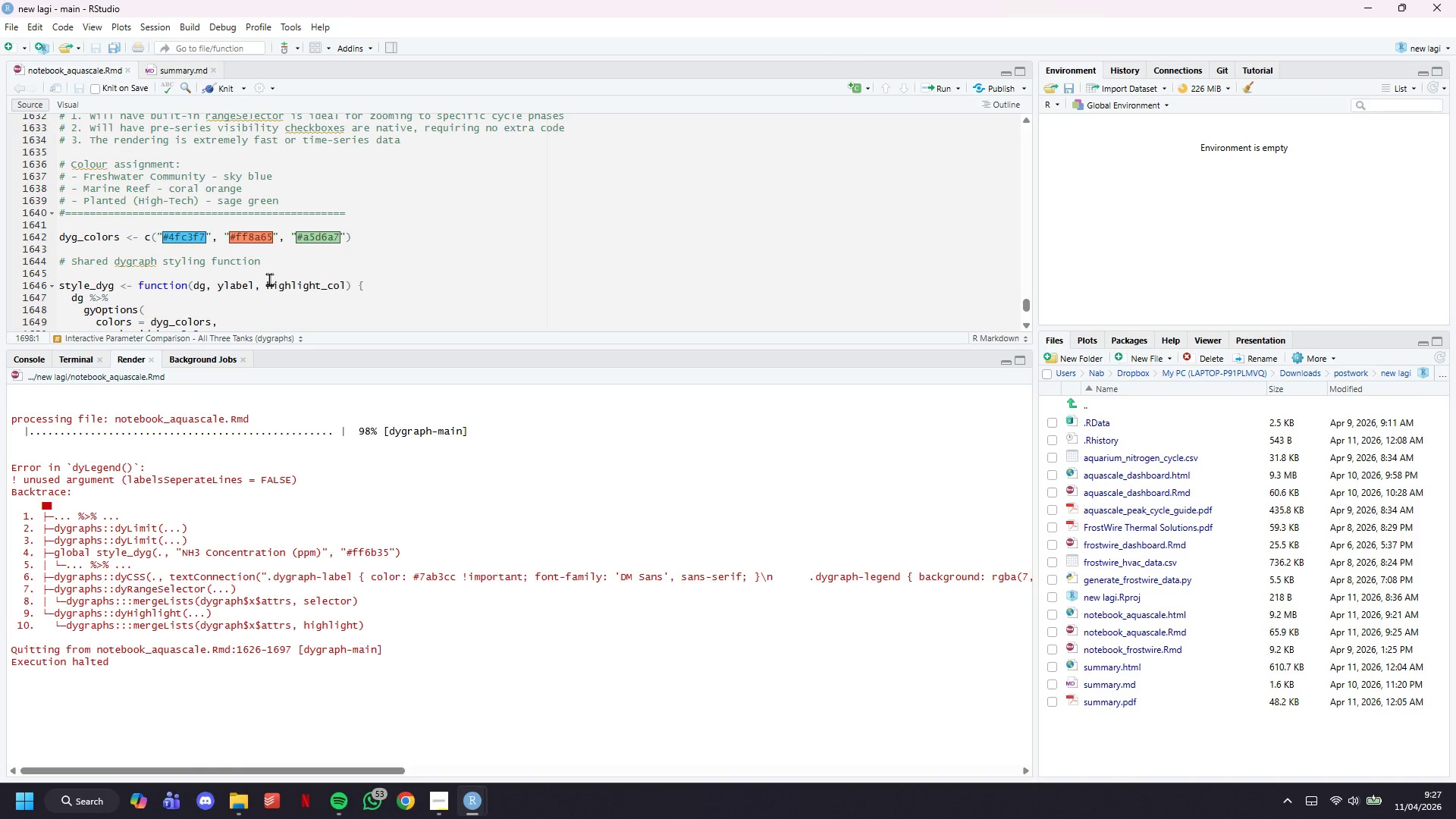 
wait(12.8)
 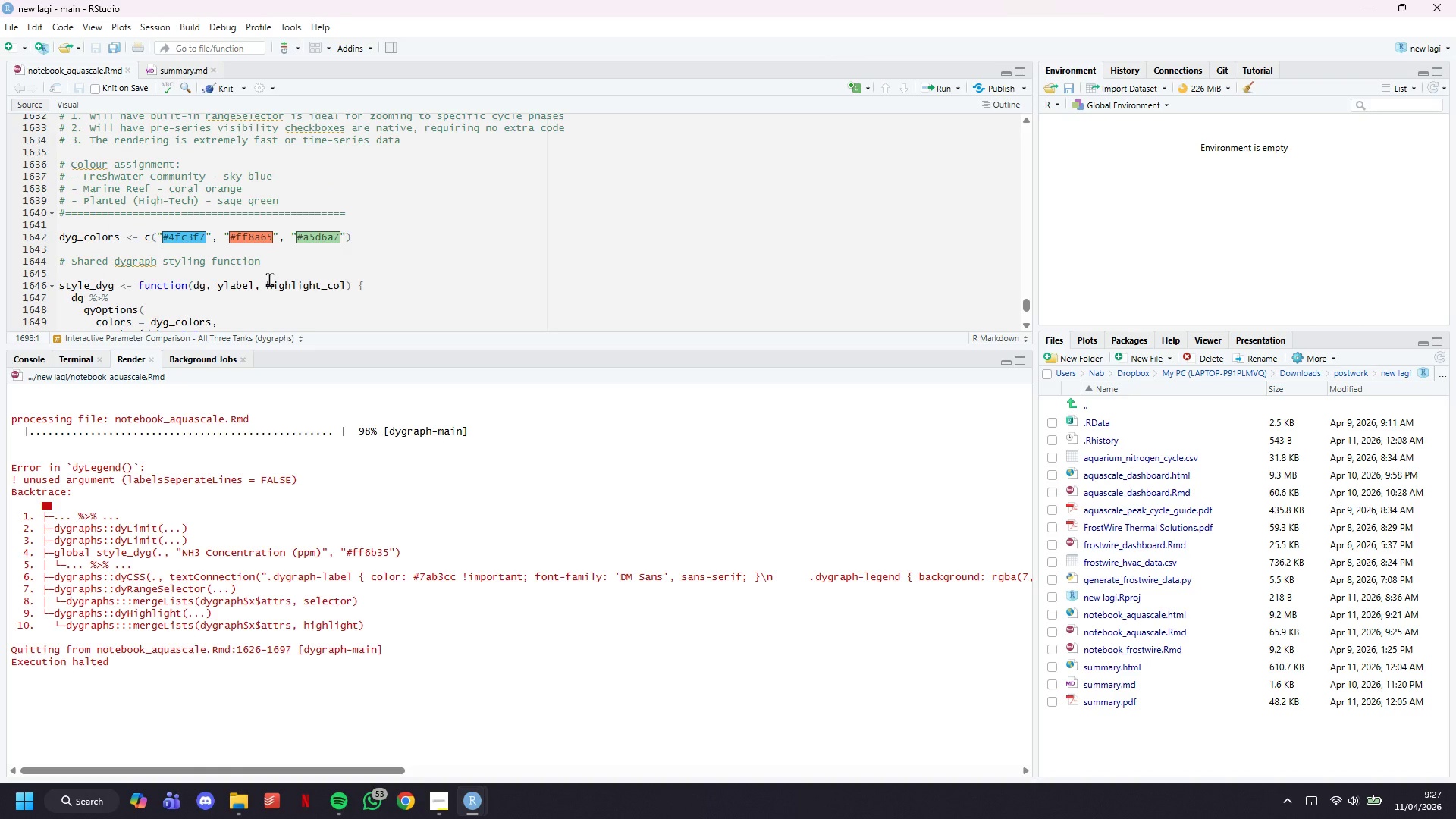 
scroll: coordinate [293, 287], scroll_direction: up, amount: 2.0
 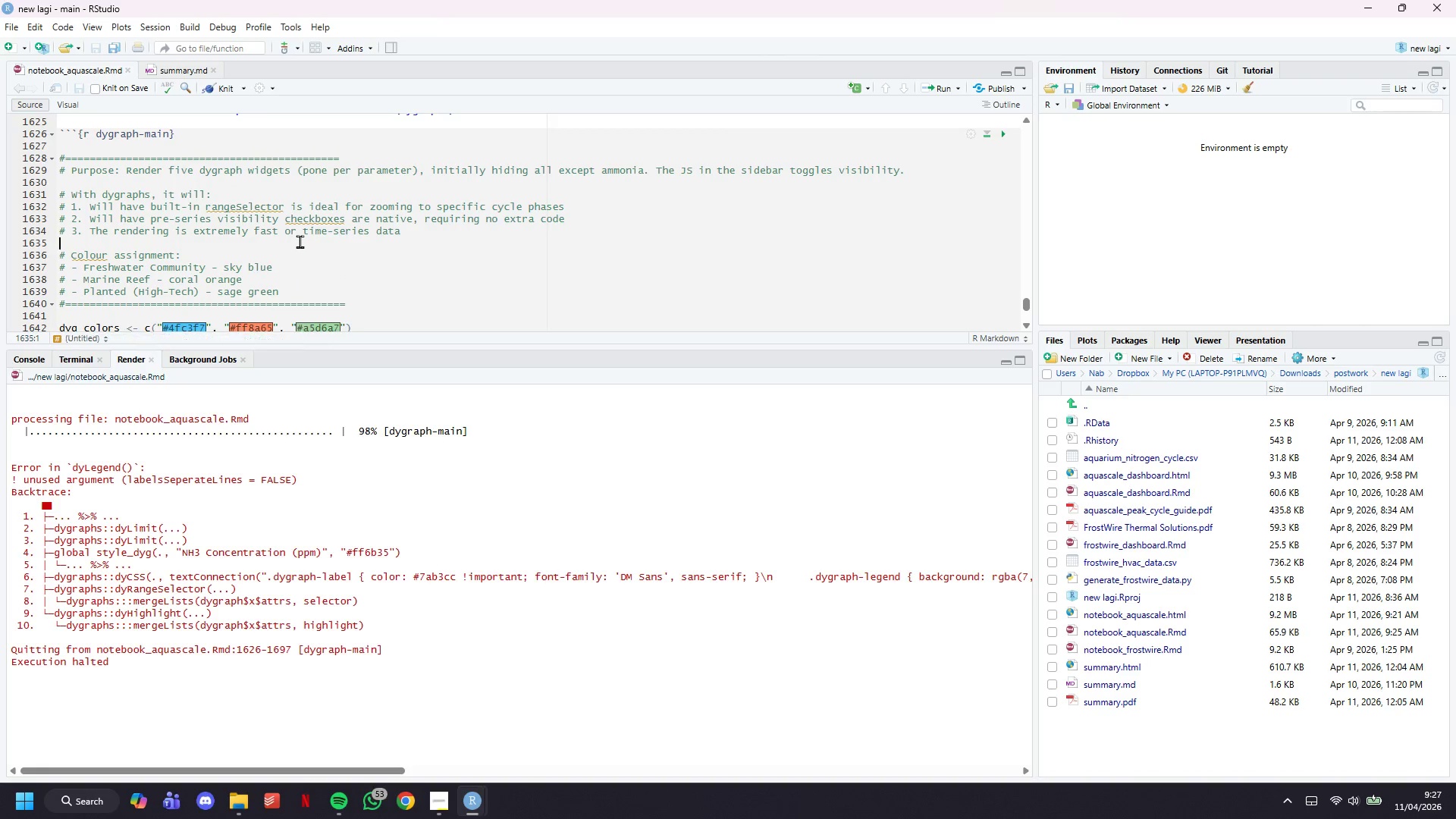 
double_click([300, 240])
 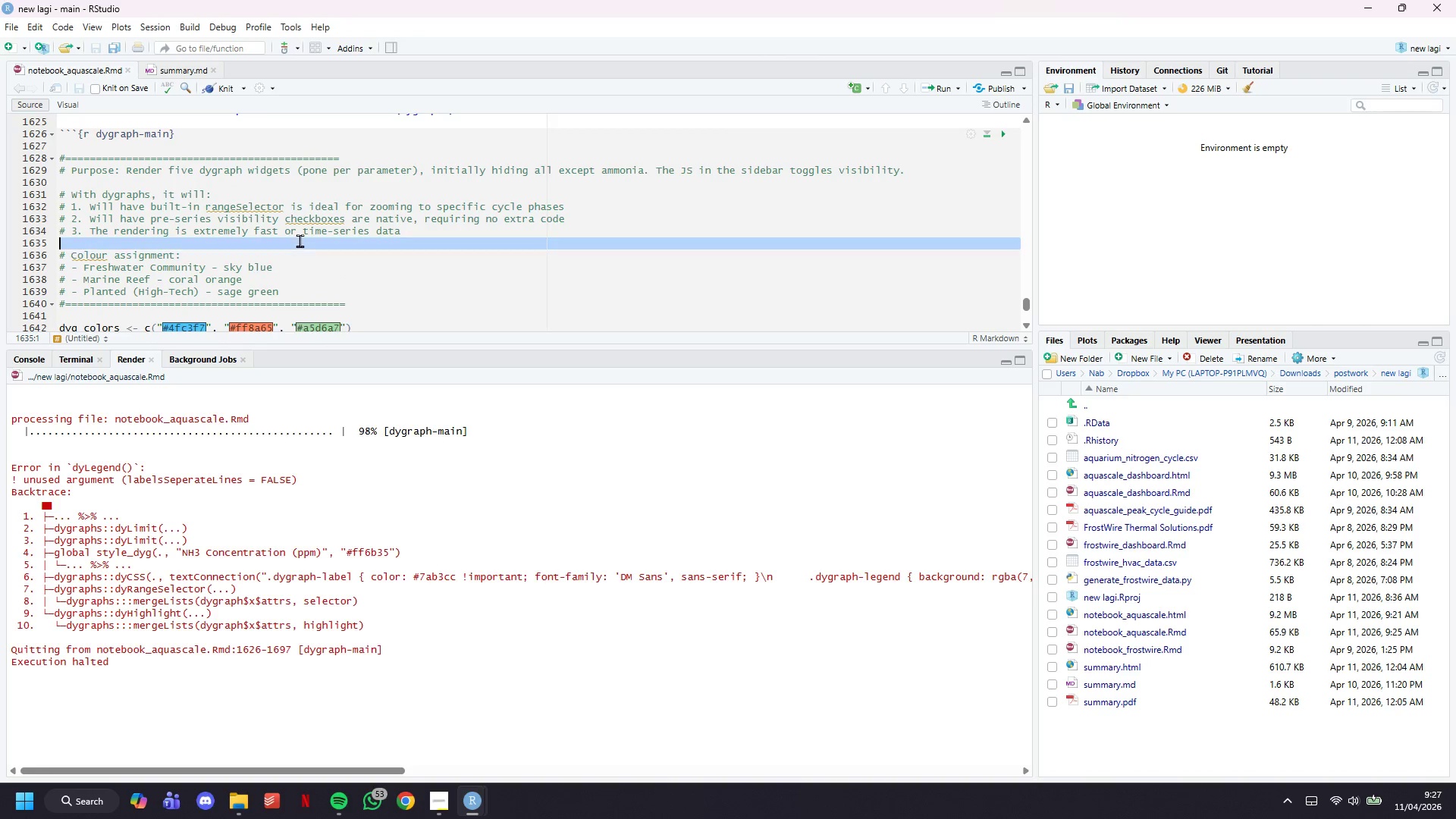 
triple_click([300, 240])
 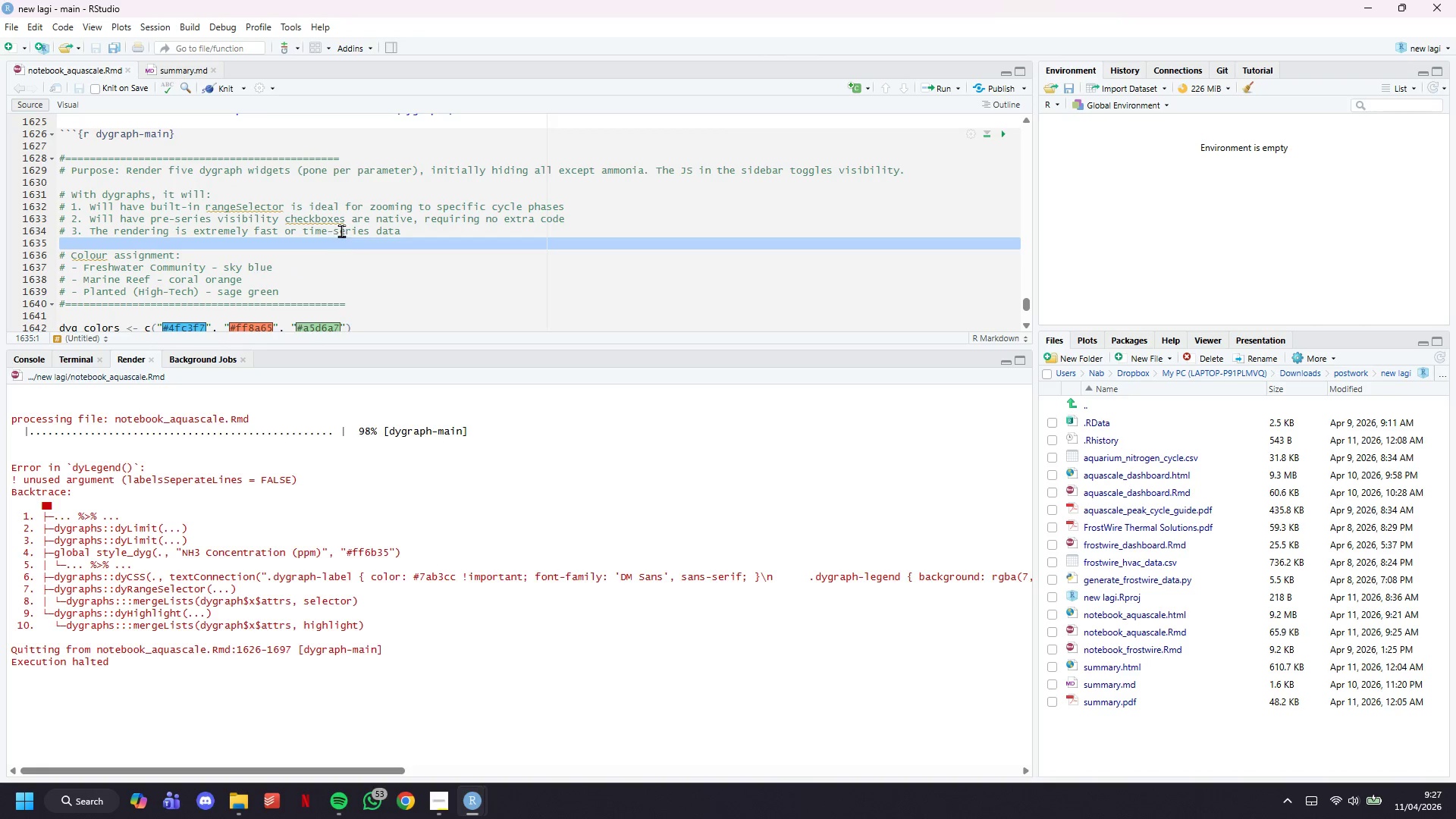 
triple_click([341, 231])
 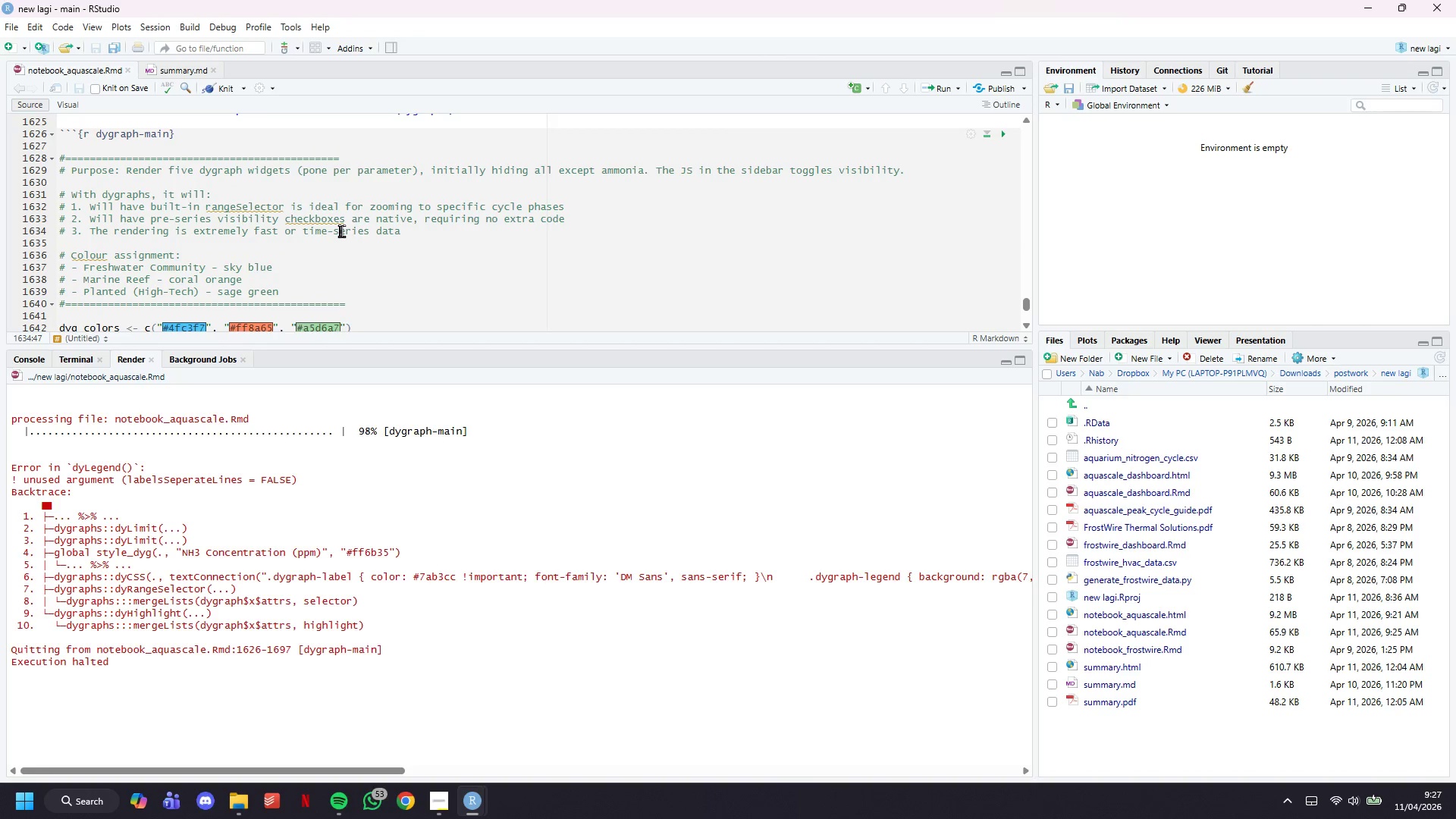 
triple_click([341, 231])
 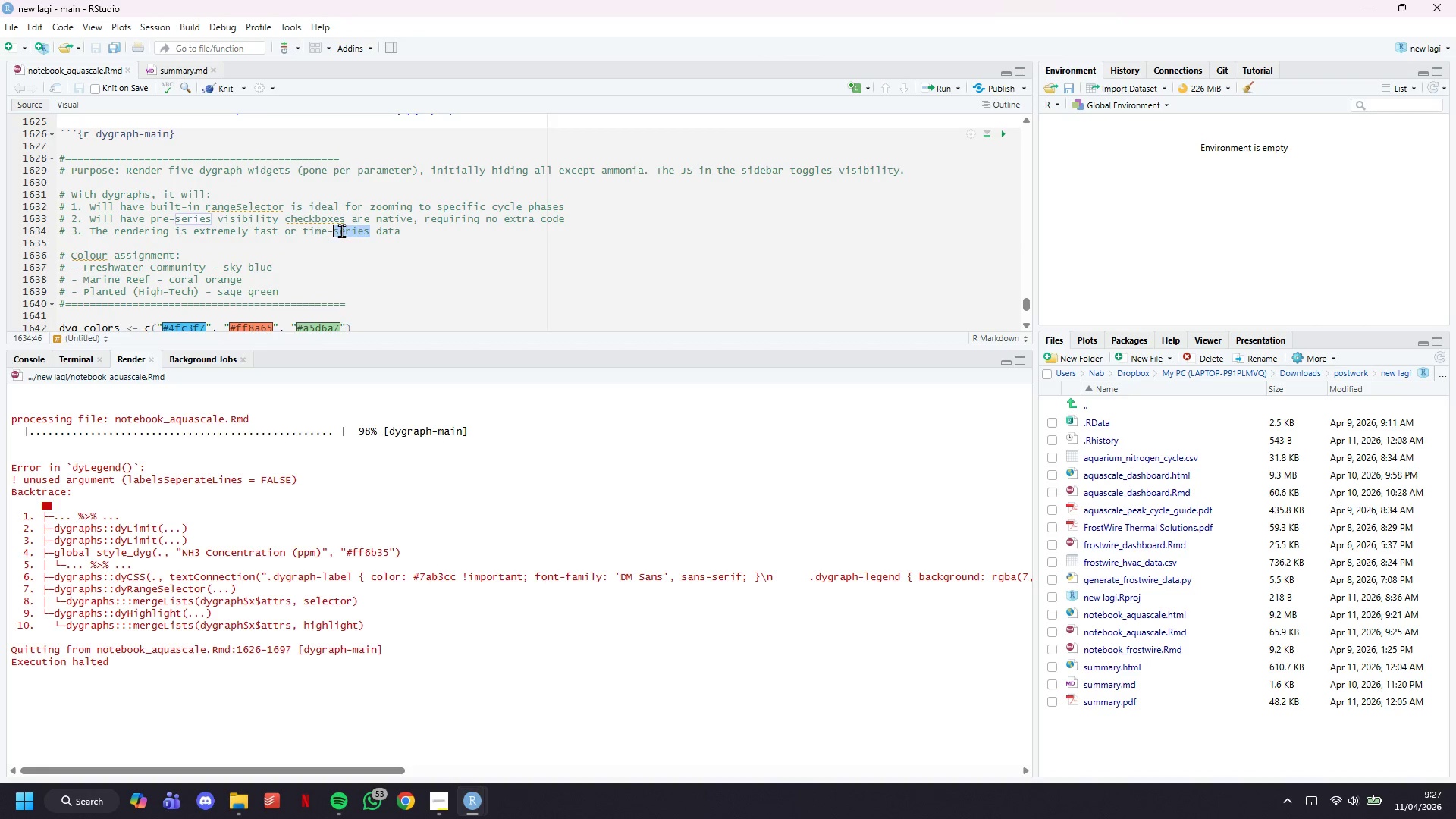 
triple_click([341, 231])
 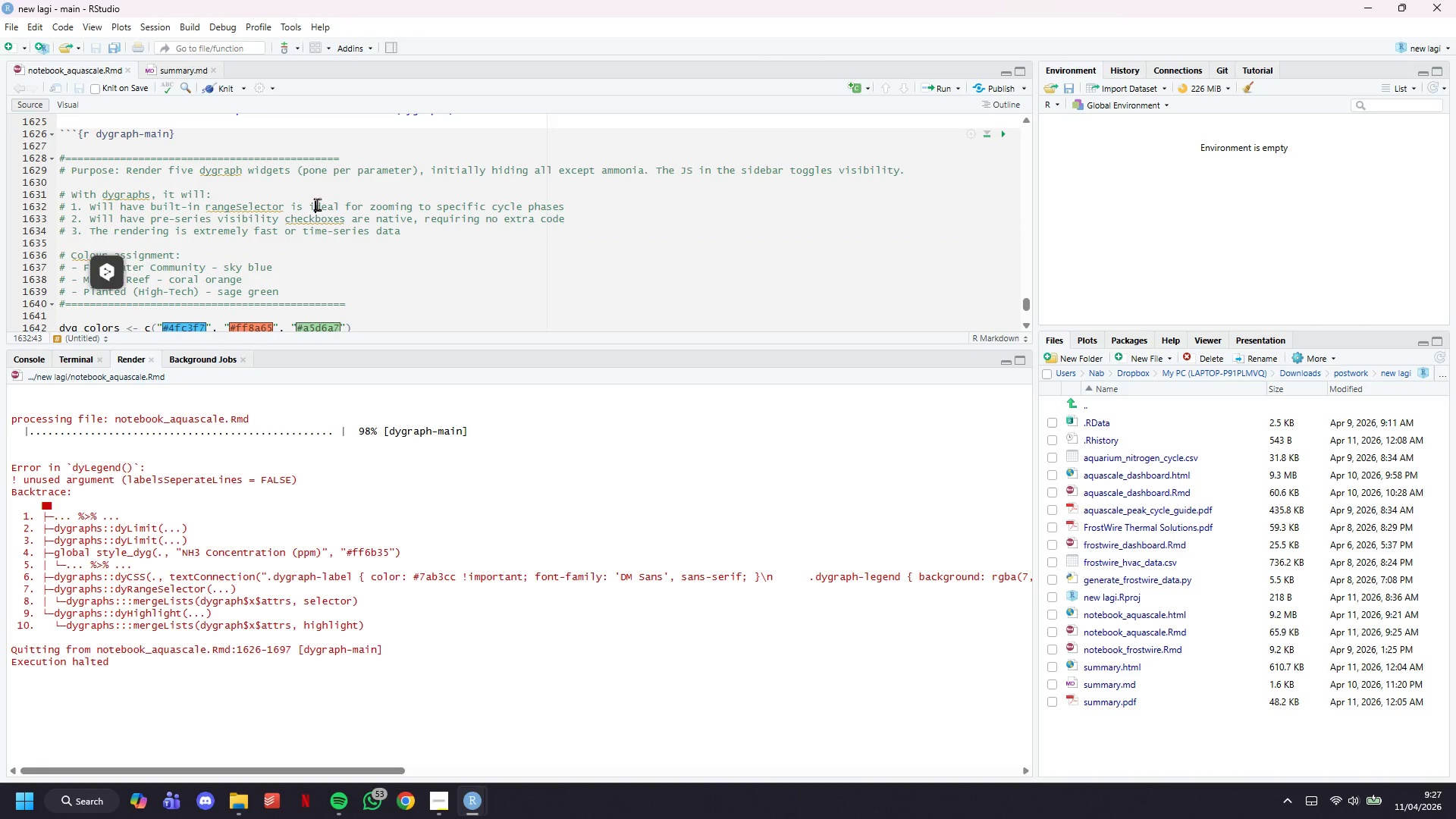 
scroll: coordinate [318, 204], scroll_direction: up, amount: 2.0
 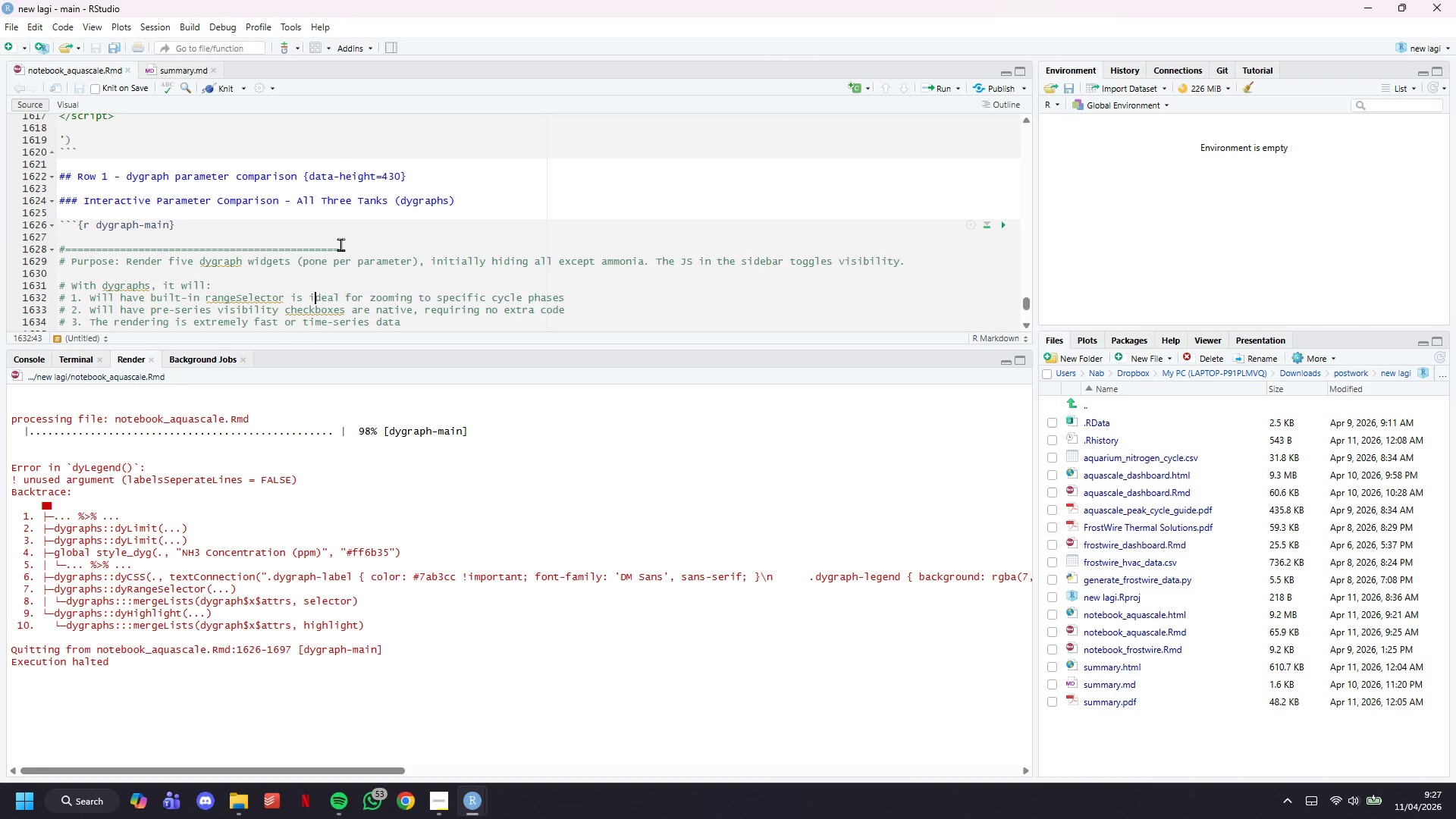 
left_click([340, 244])
 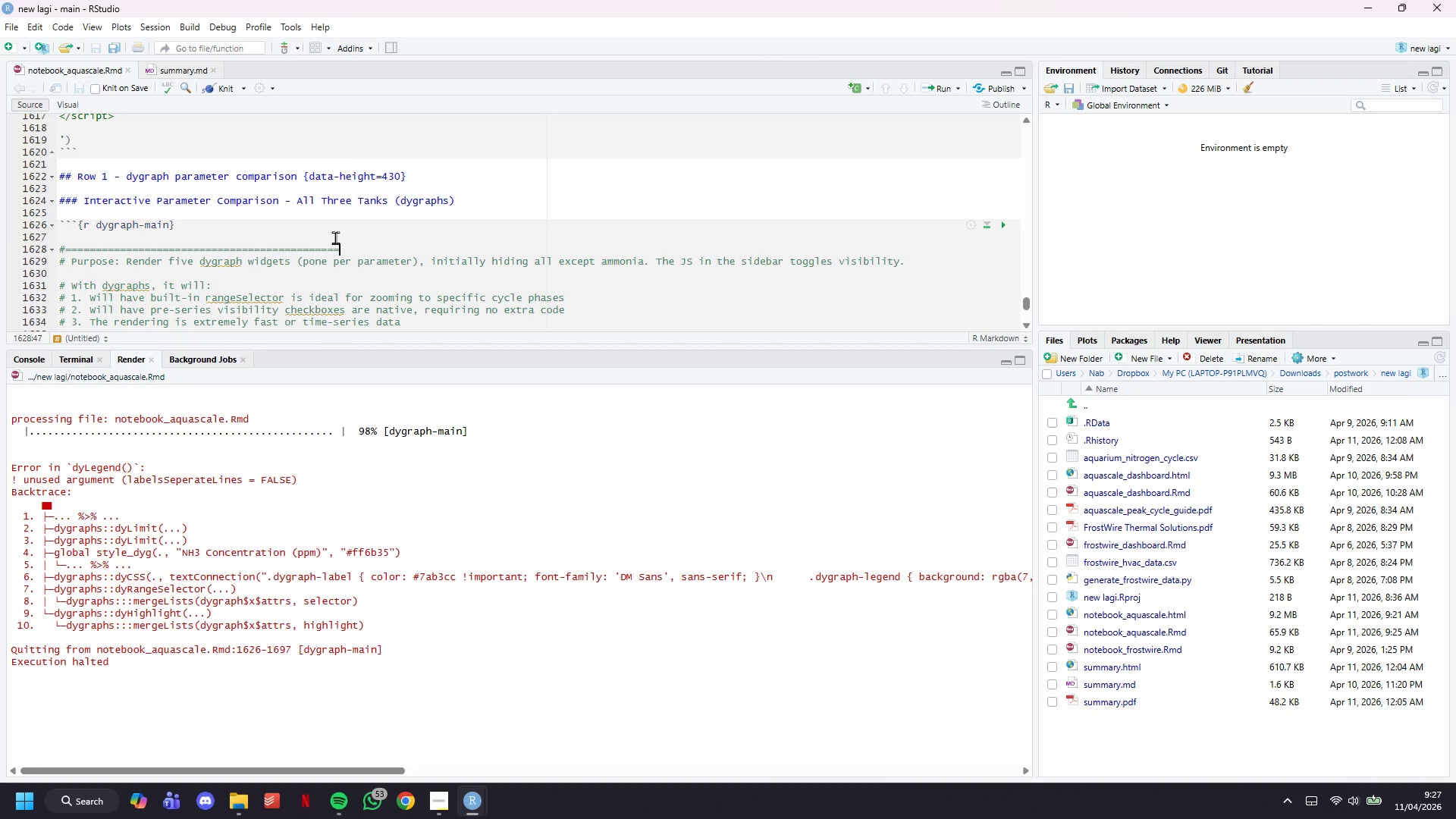 
left_click([335, 237])
 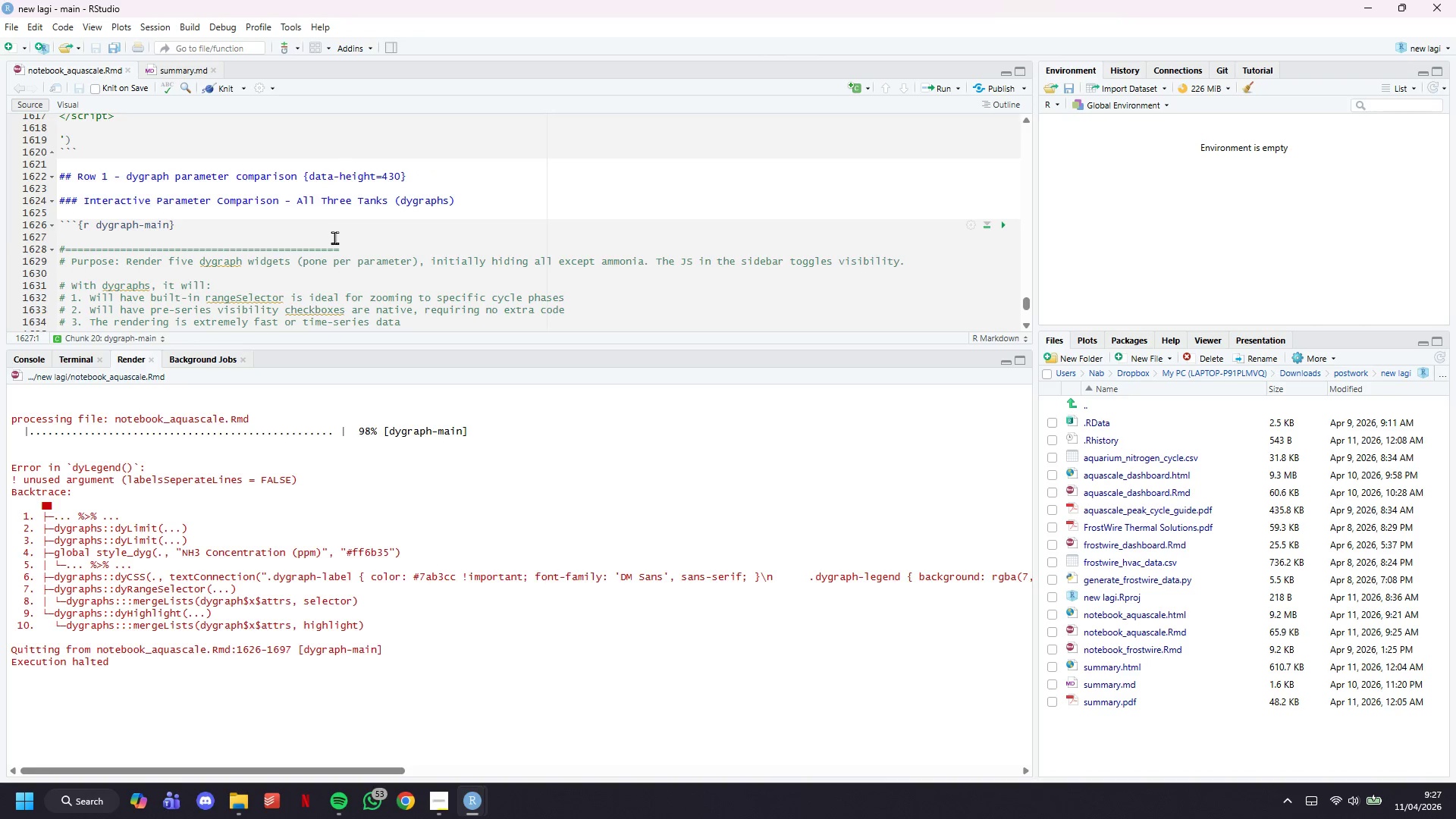 
scroll: coordinate [334, 240], scroll_direction: down, amount: 3.0
 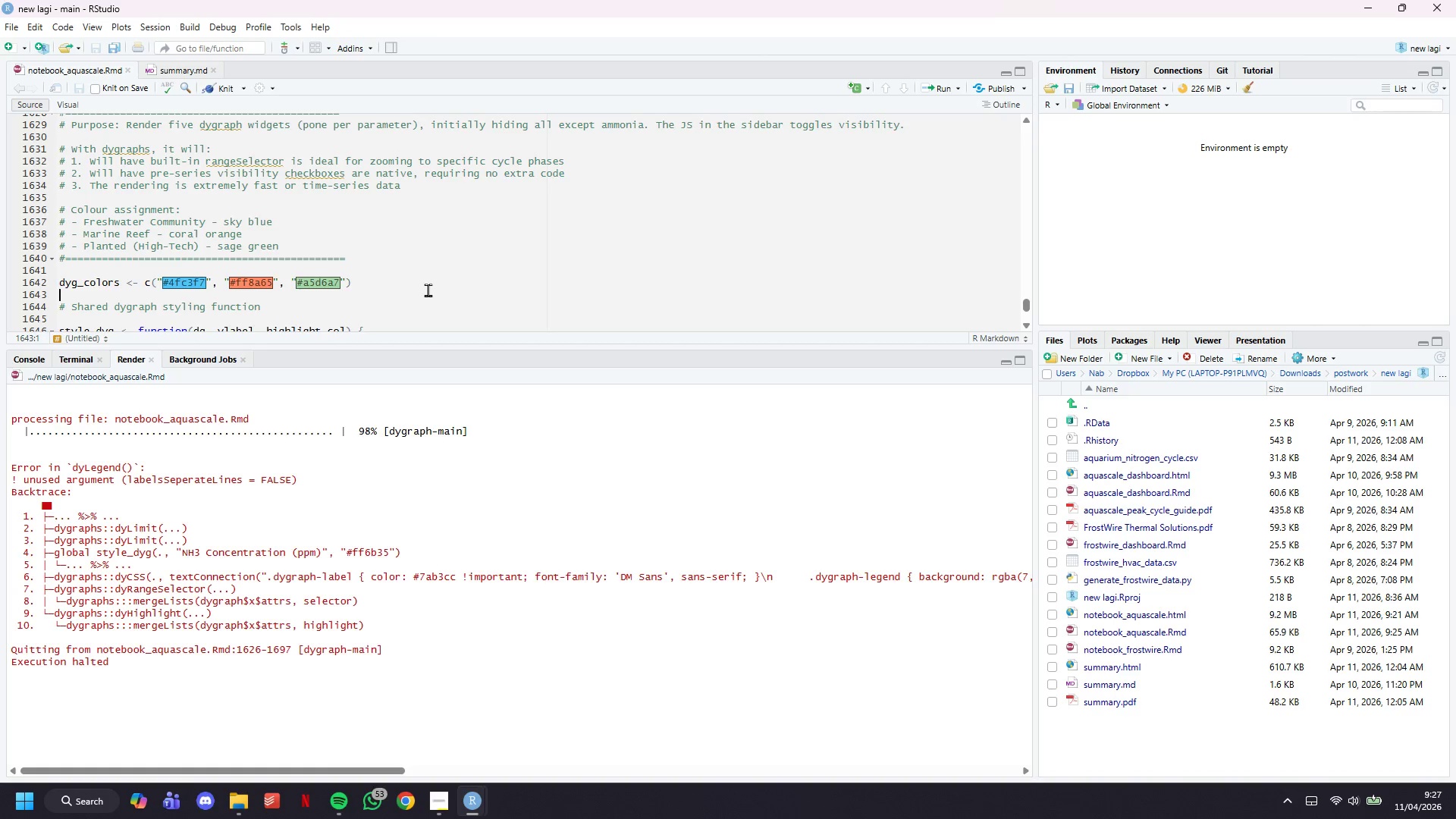 
double_click([419, 269])
 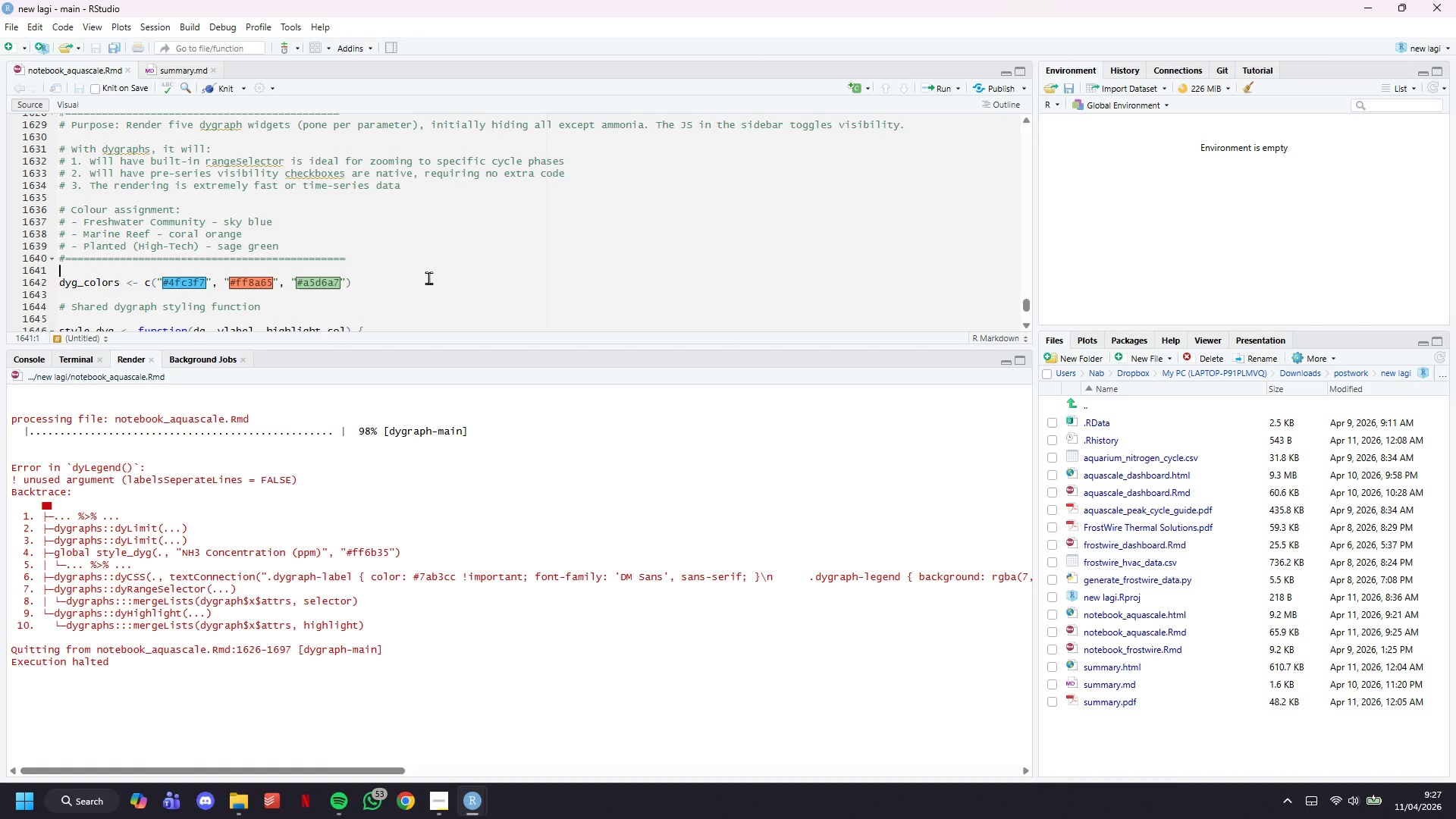 
left_click([429, 280])
 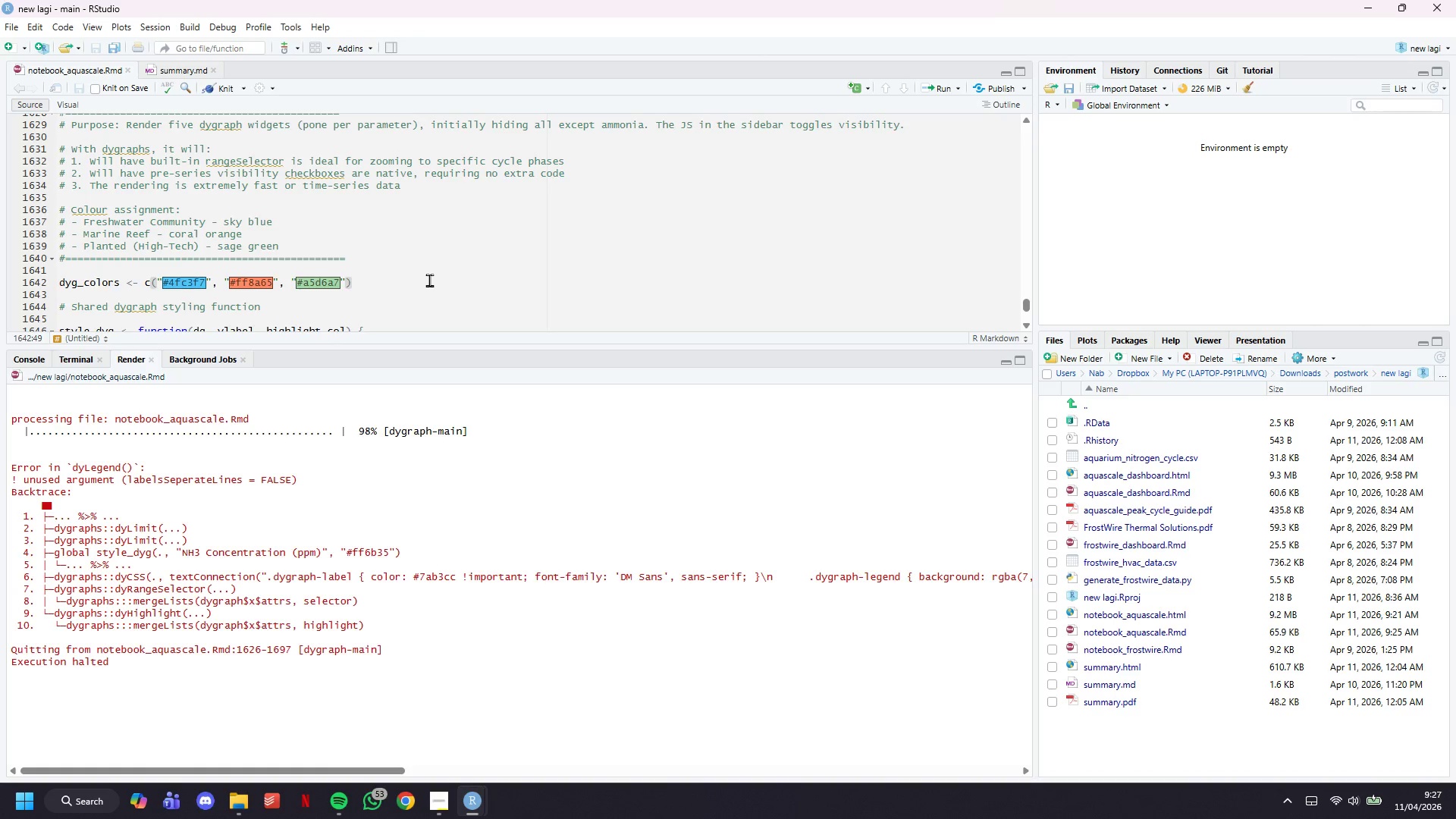 
wait(17.72)
 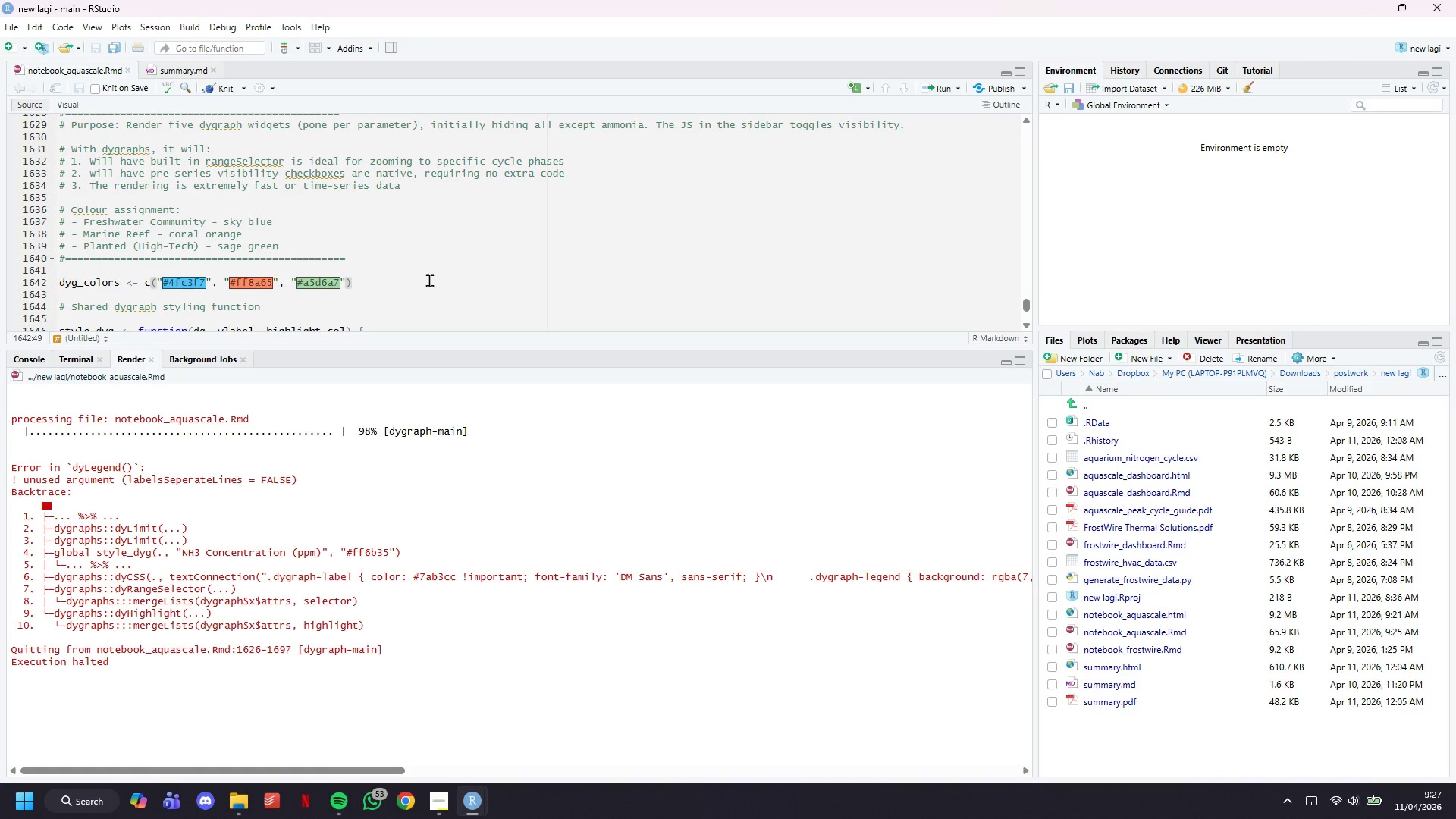 
scroll: coordinate [429, 280], scroll_direction: down, amount: 2.0
 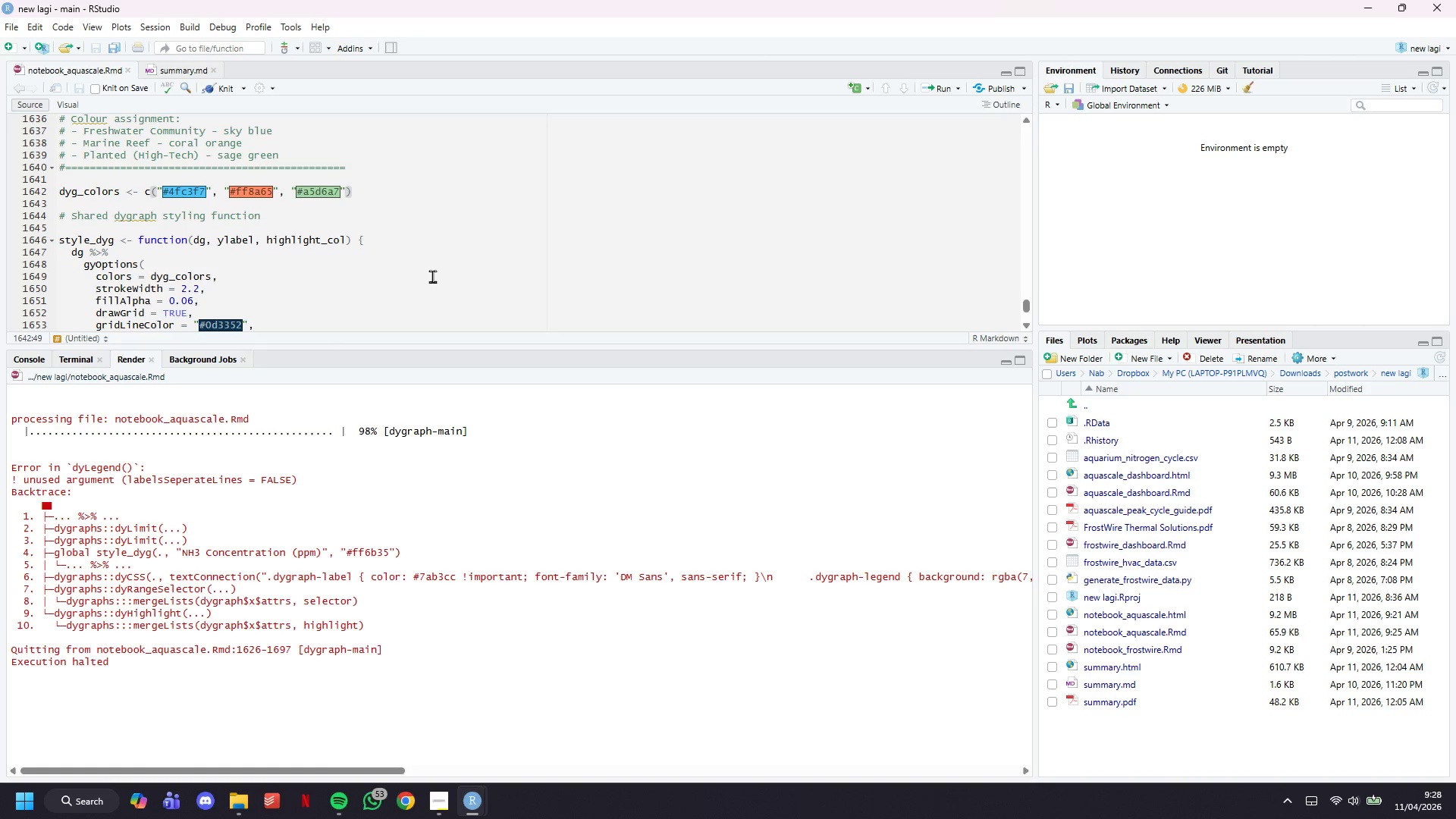 
wait(5.92)
 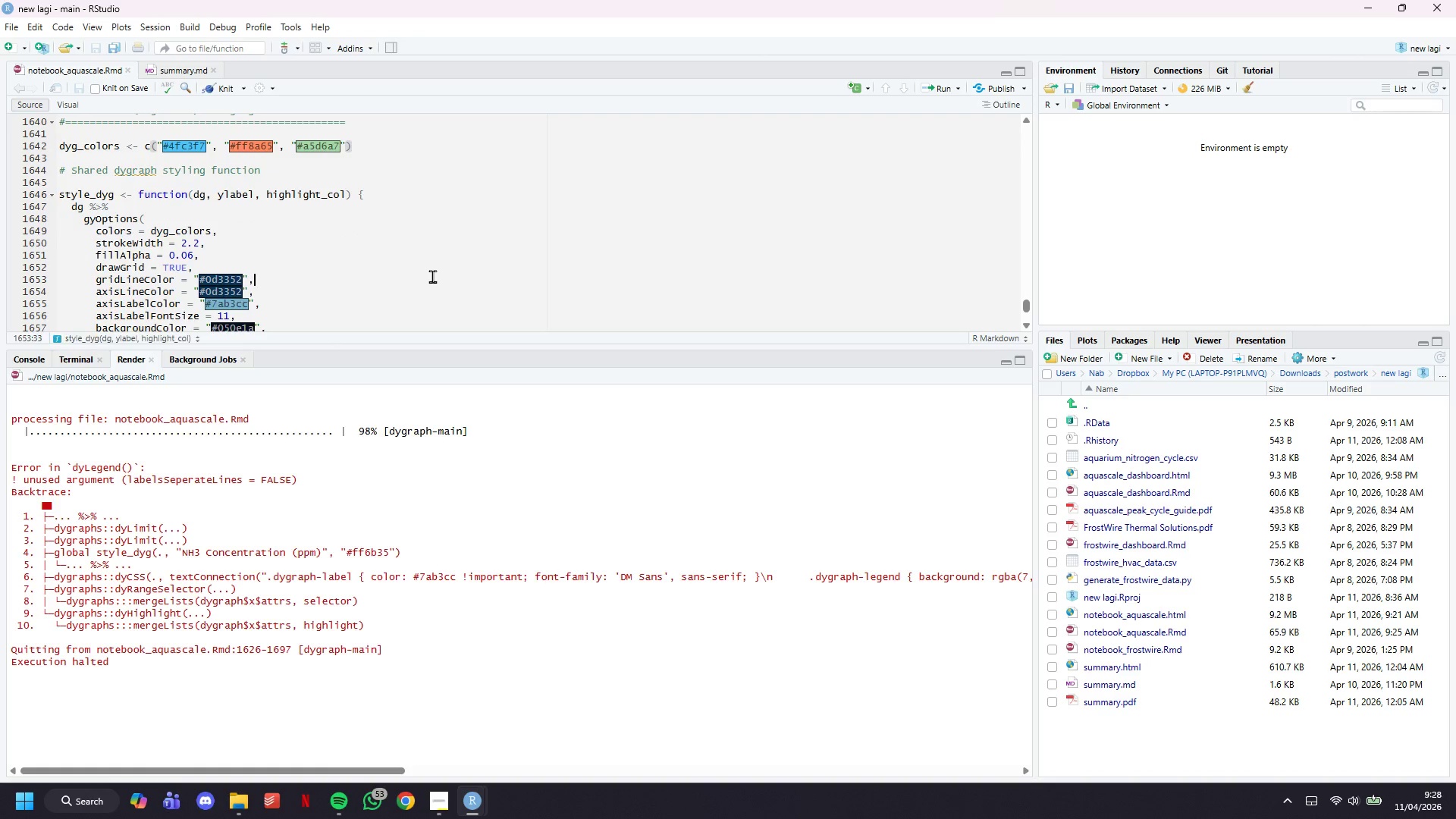 
left_click([432, 276])
 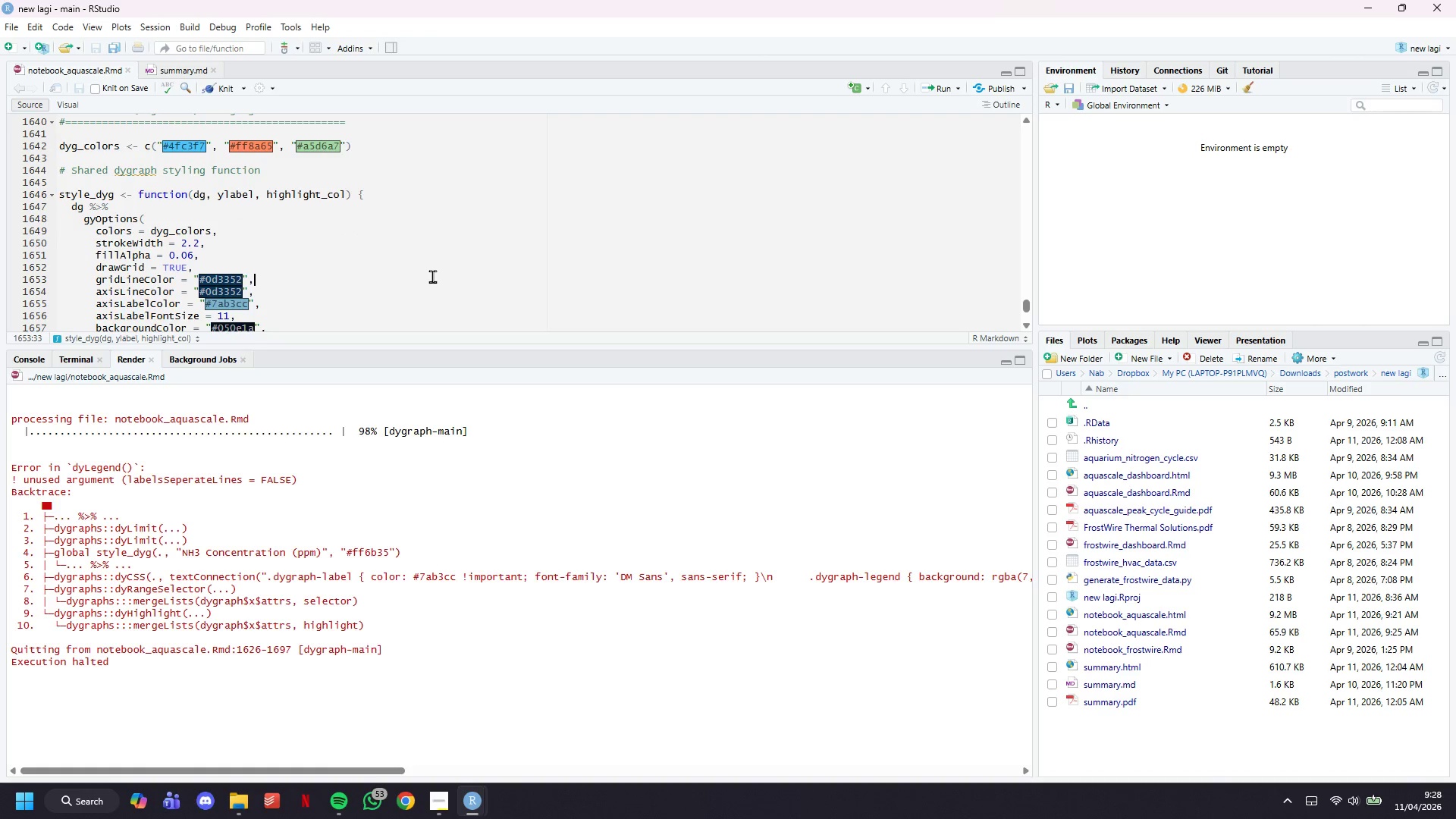 
scroll: coordinate [432, 276], scroll_direction: down, amount: 1.0
 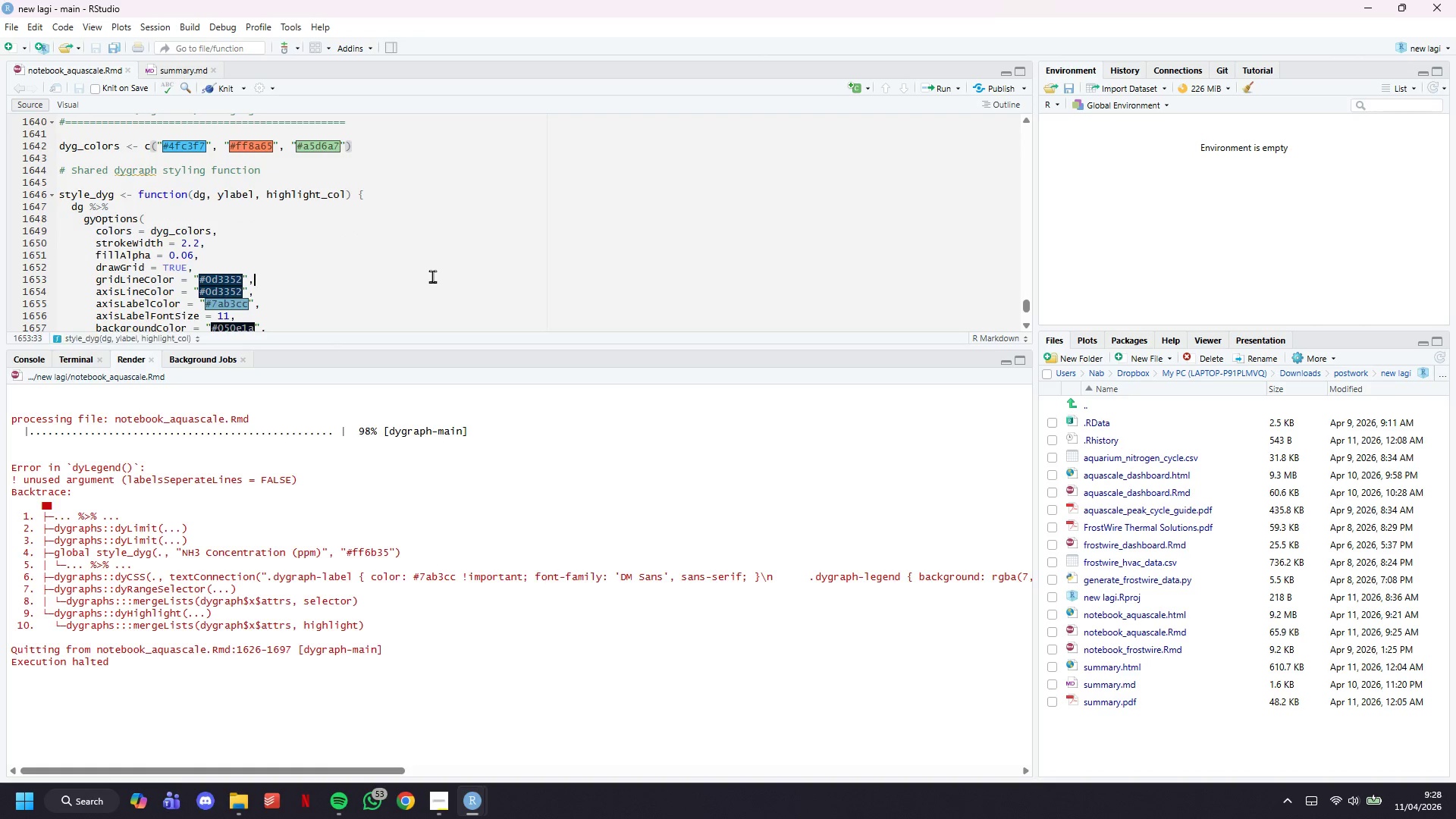 
wait(5.53)
 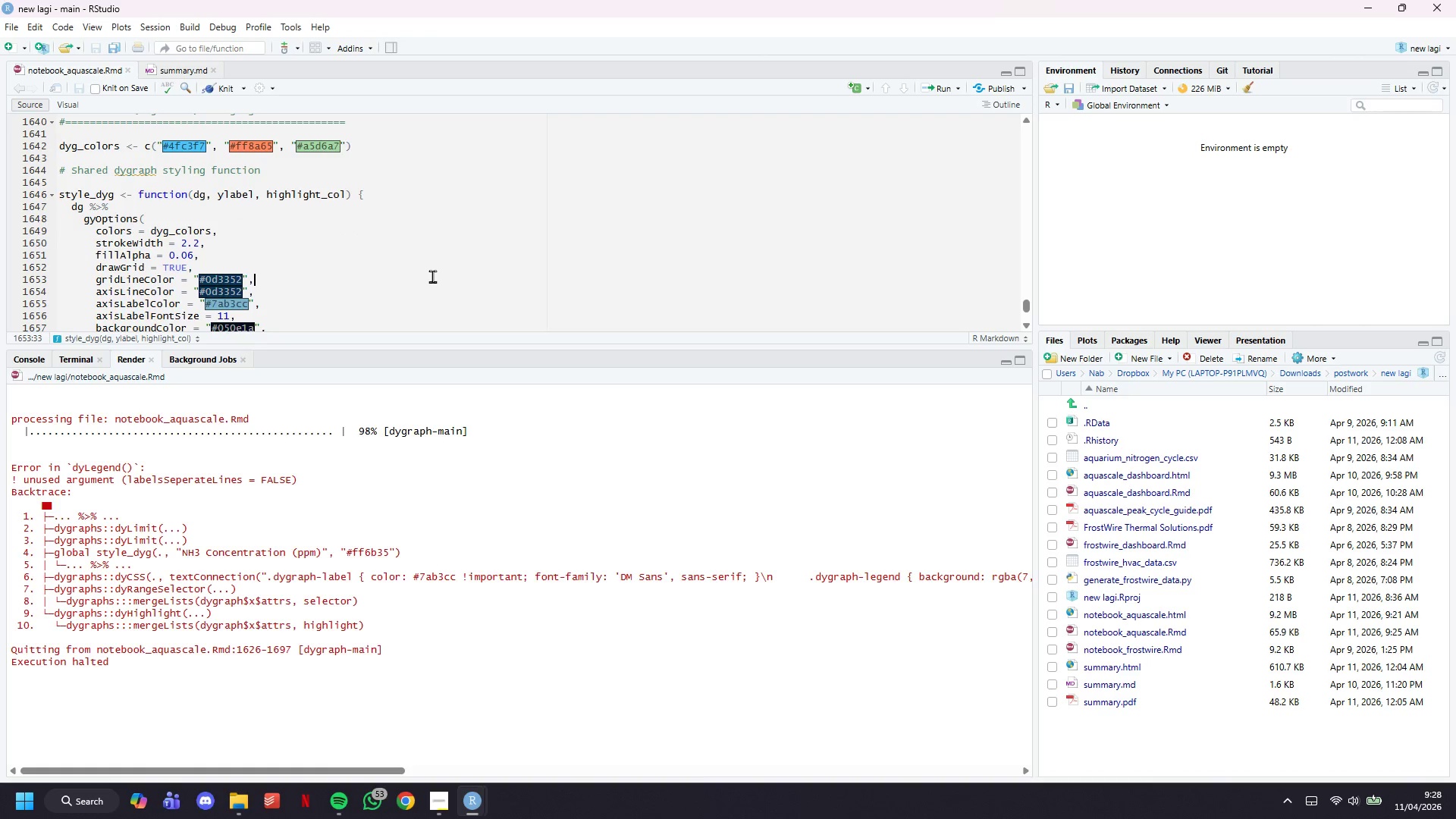 
double_click([283, 181])
 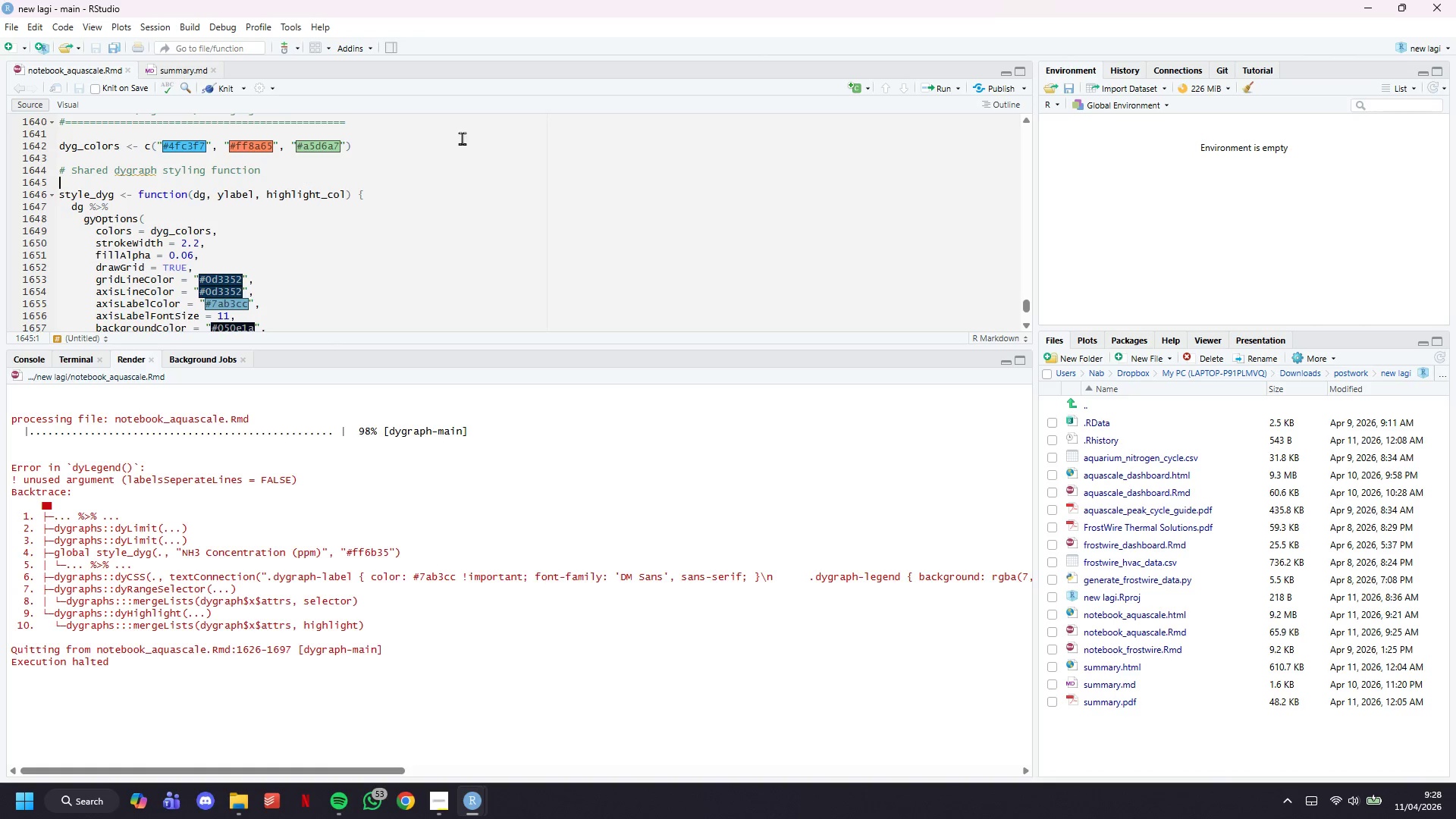 
wait(6.45)
 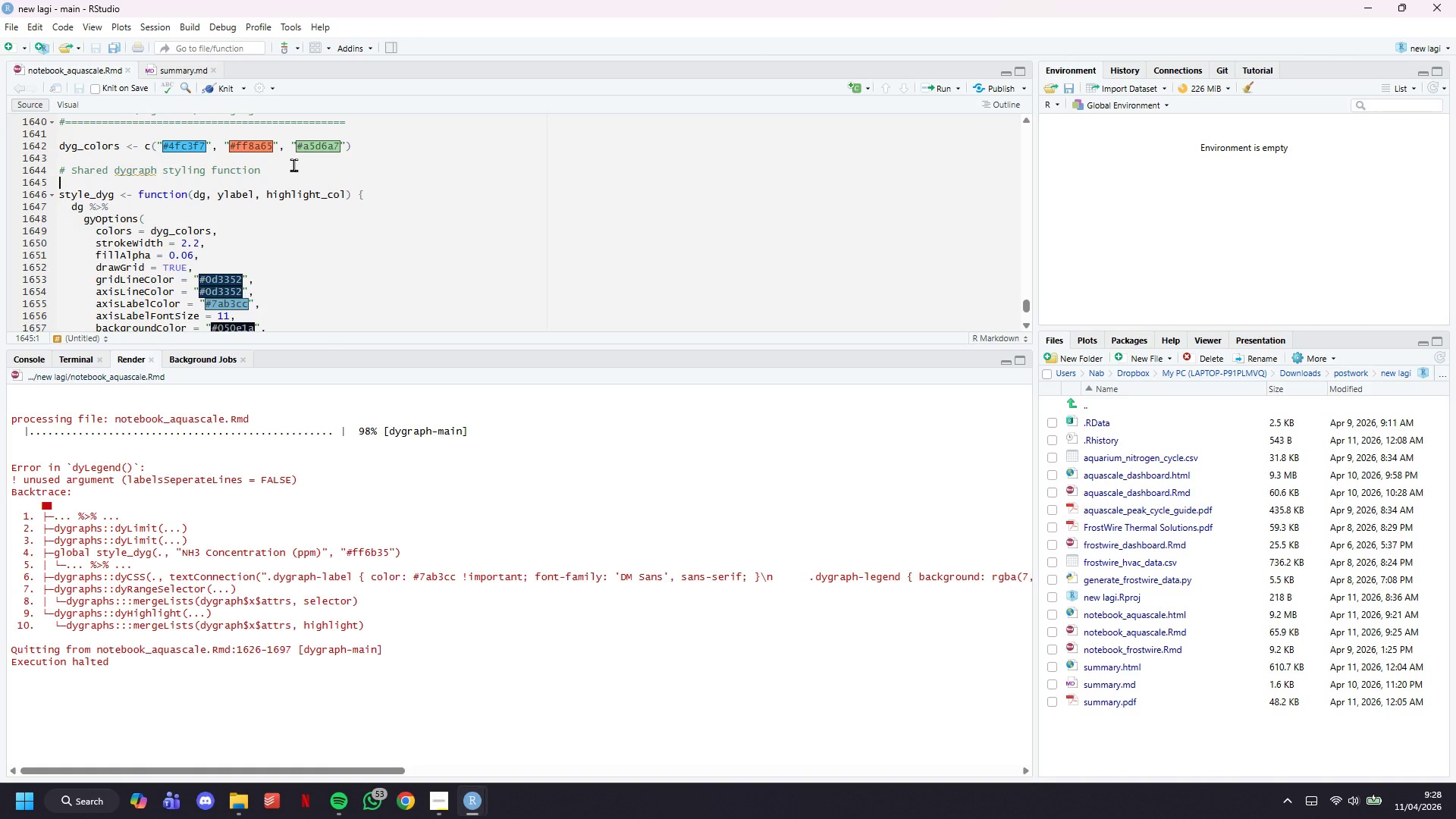 
double_click([320, 147])
 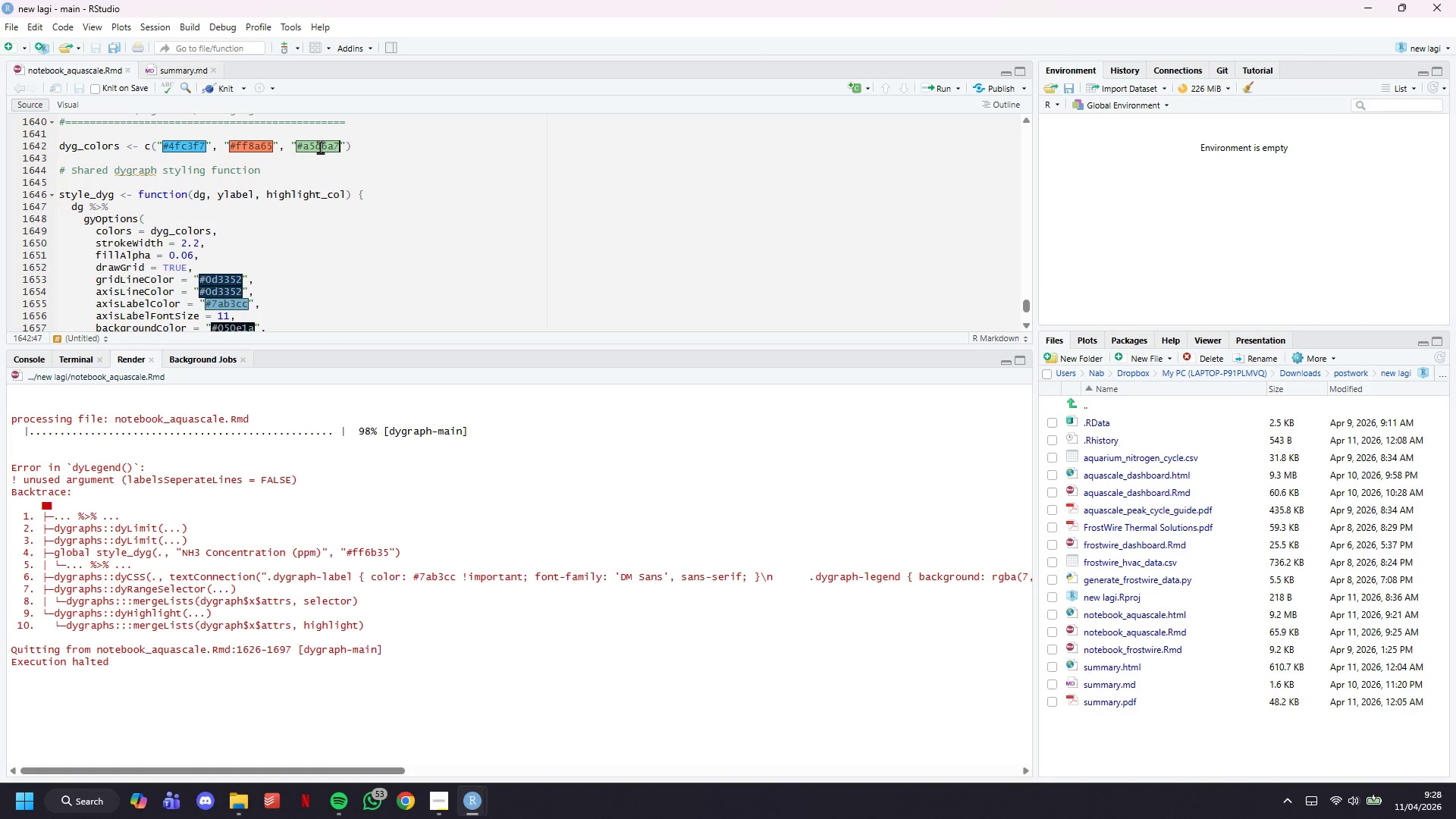 
triple_click([320, 147])
 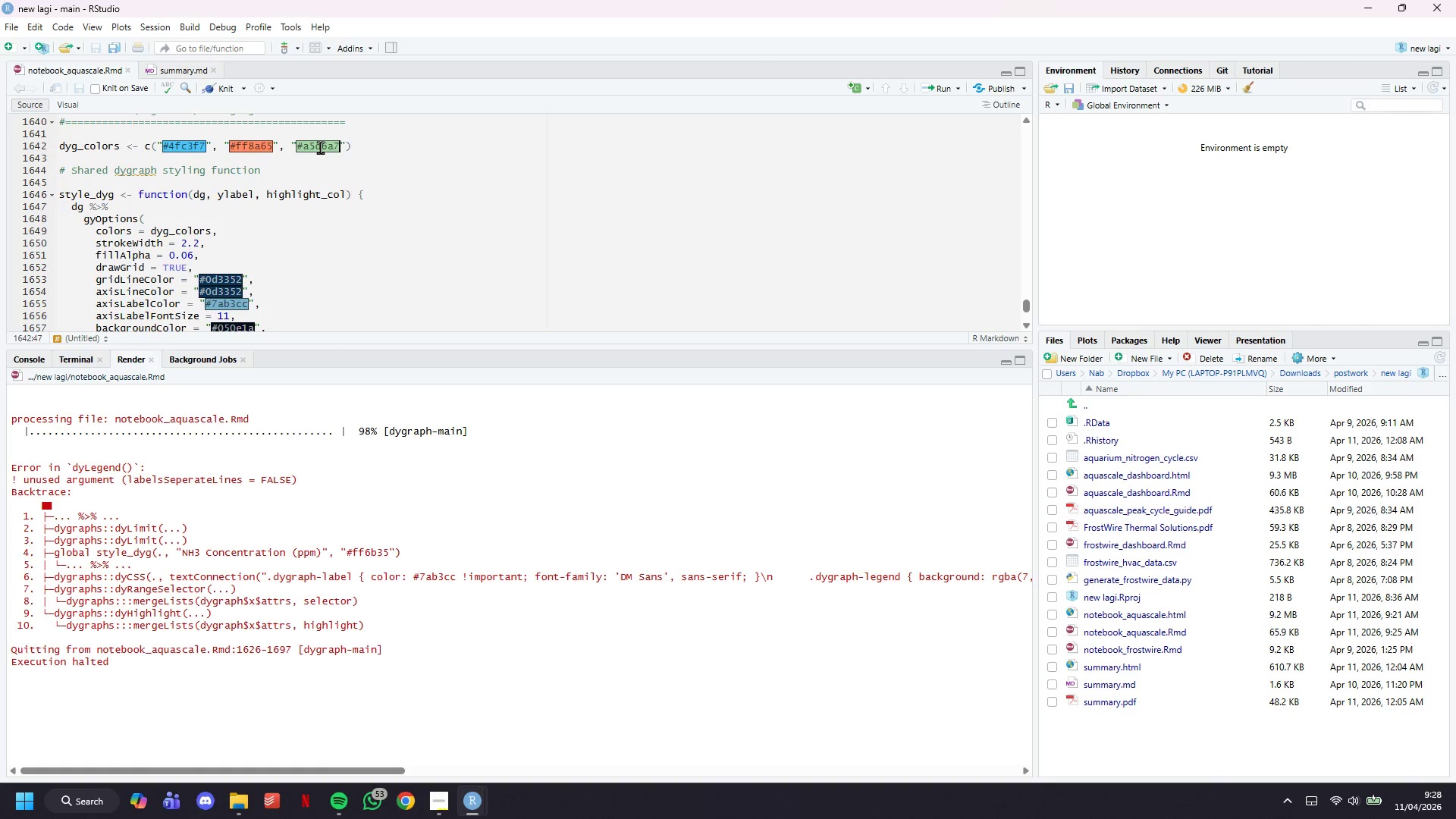 
triple_click([320, 147])
 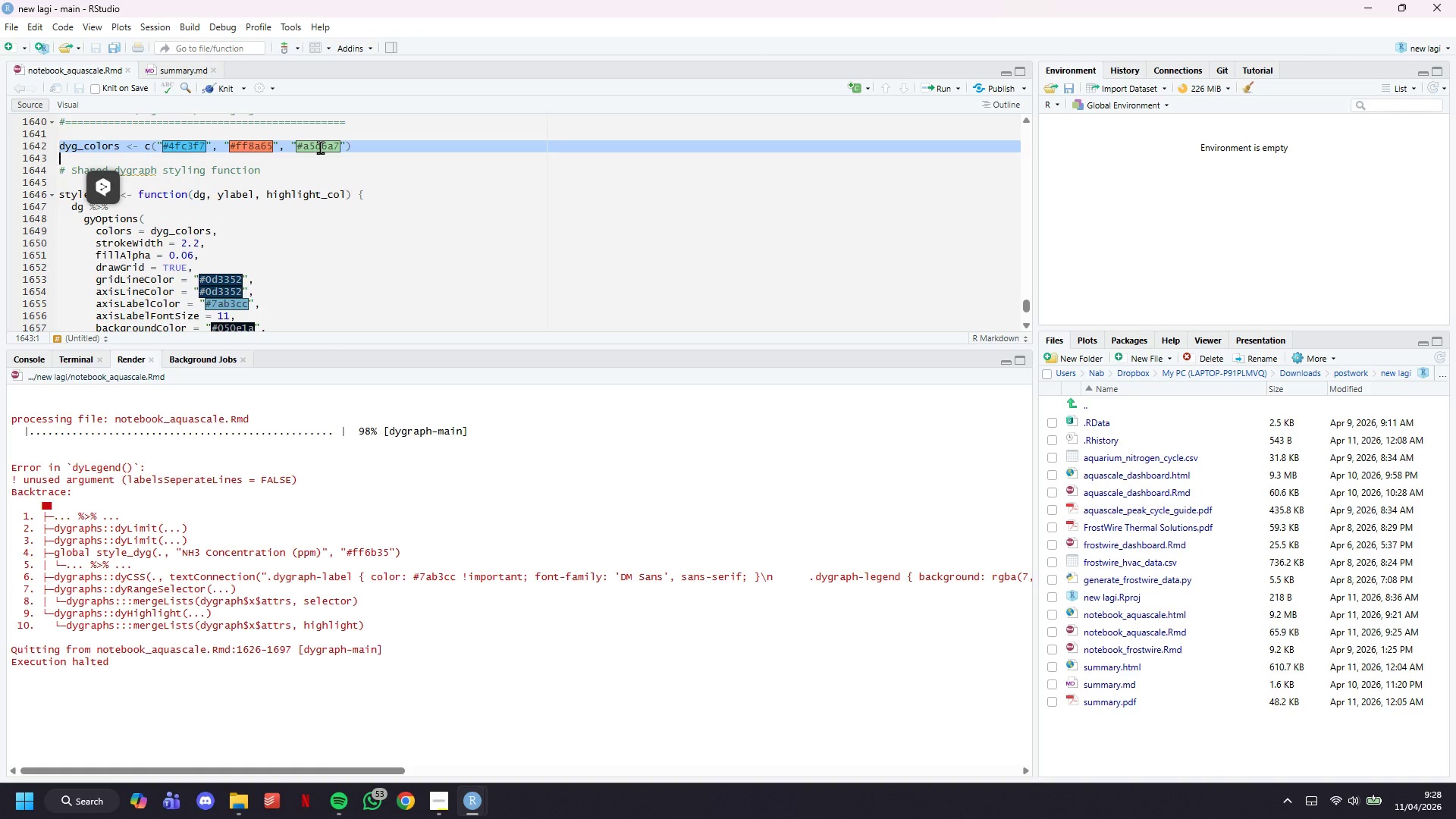 
key(ArrowRight)
 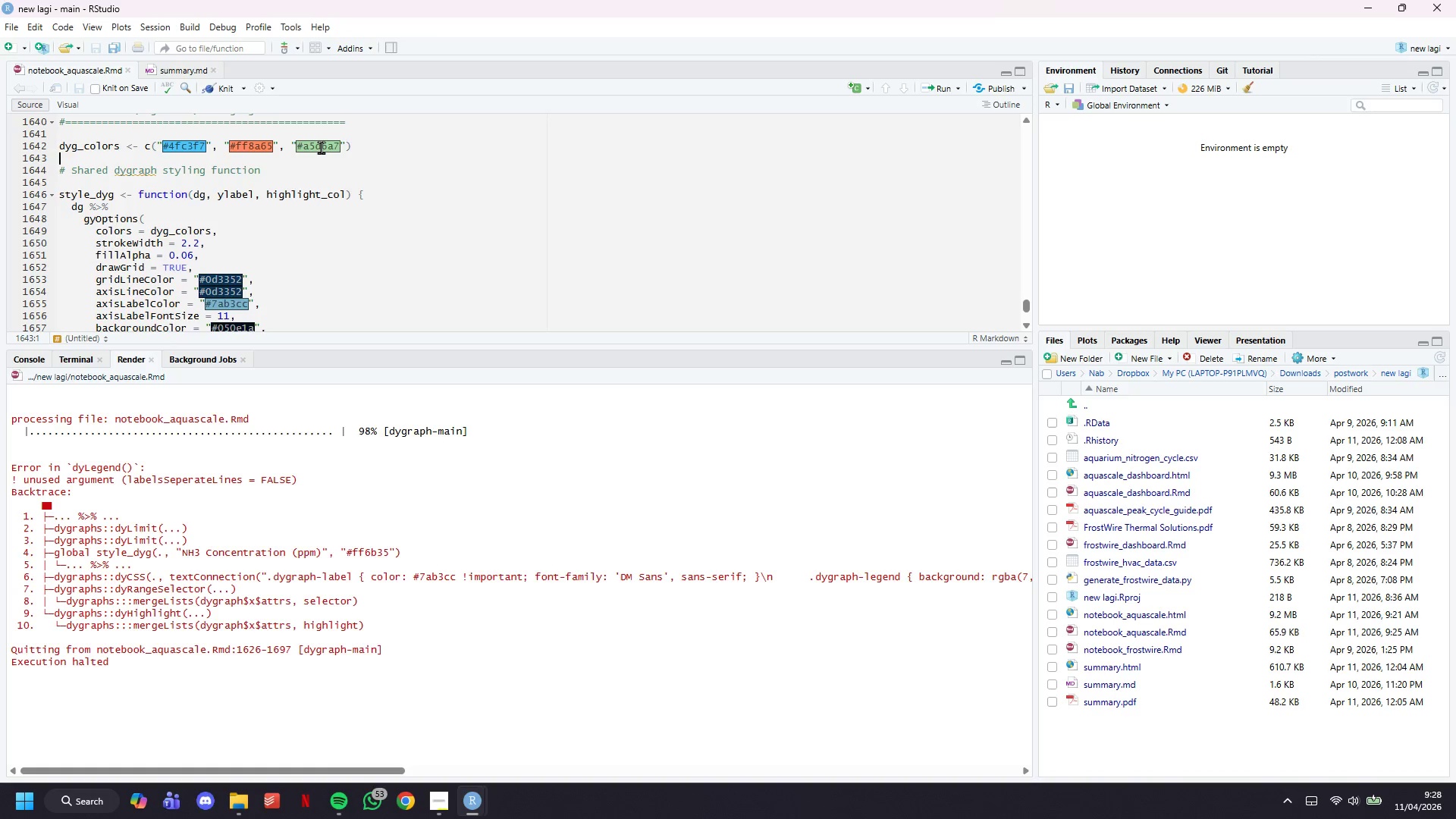 
key(ArrowLeft)
 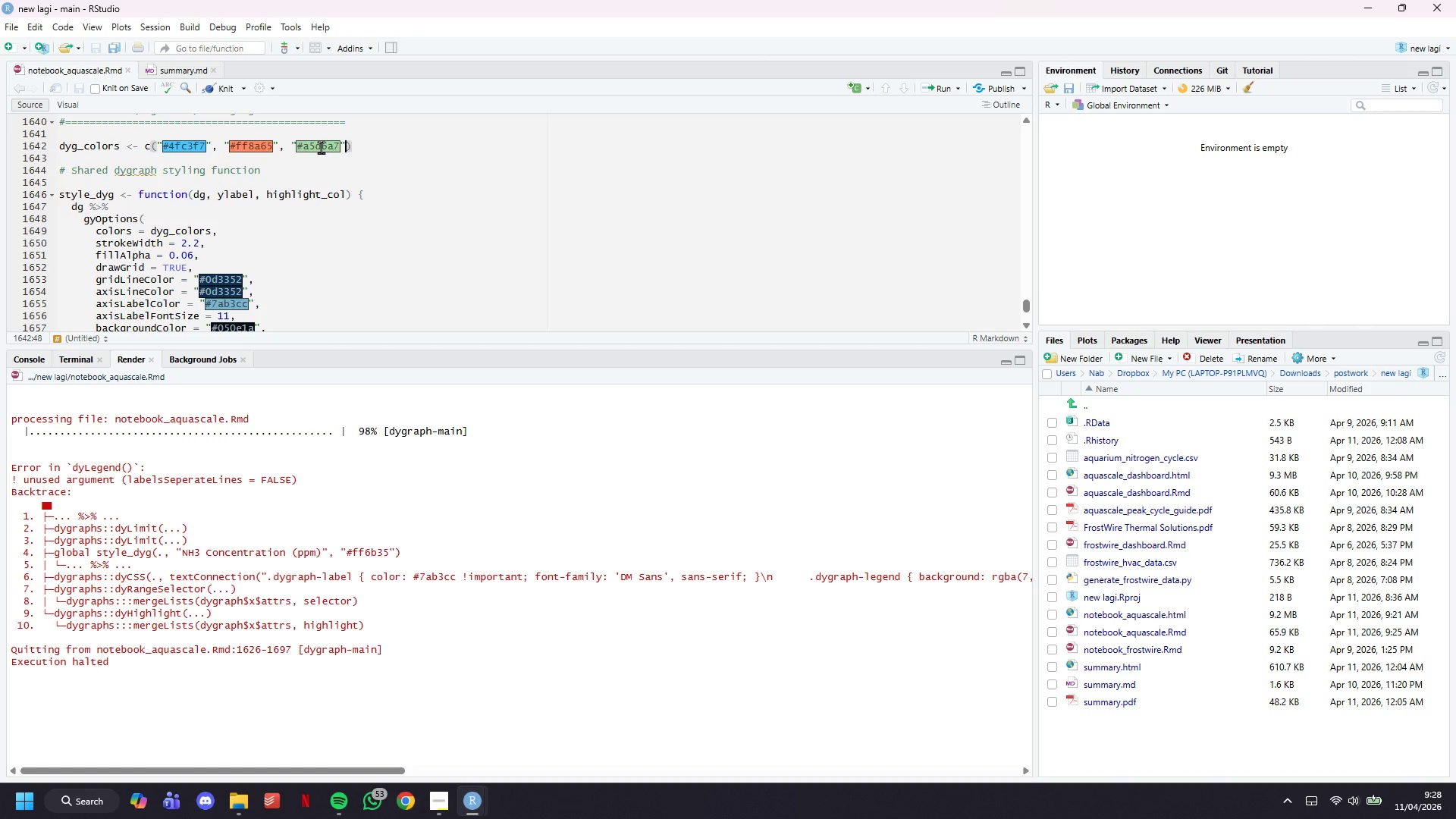 
hold_key(key=ArrowLeft, duration=1.31)
 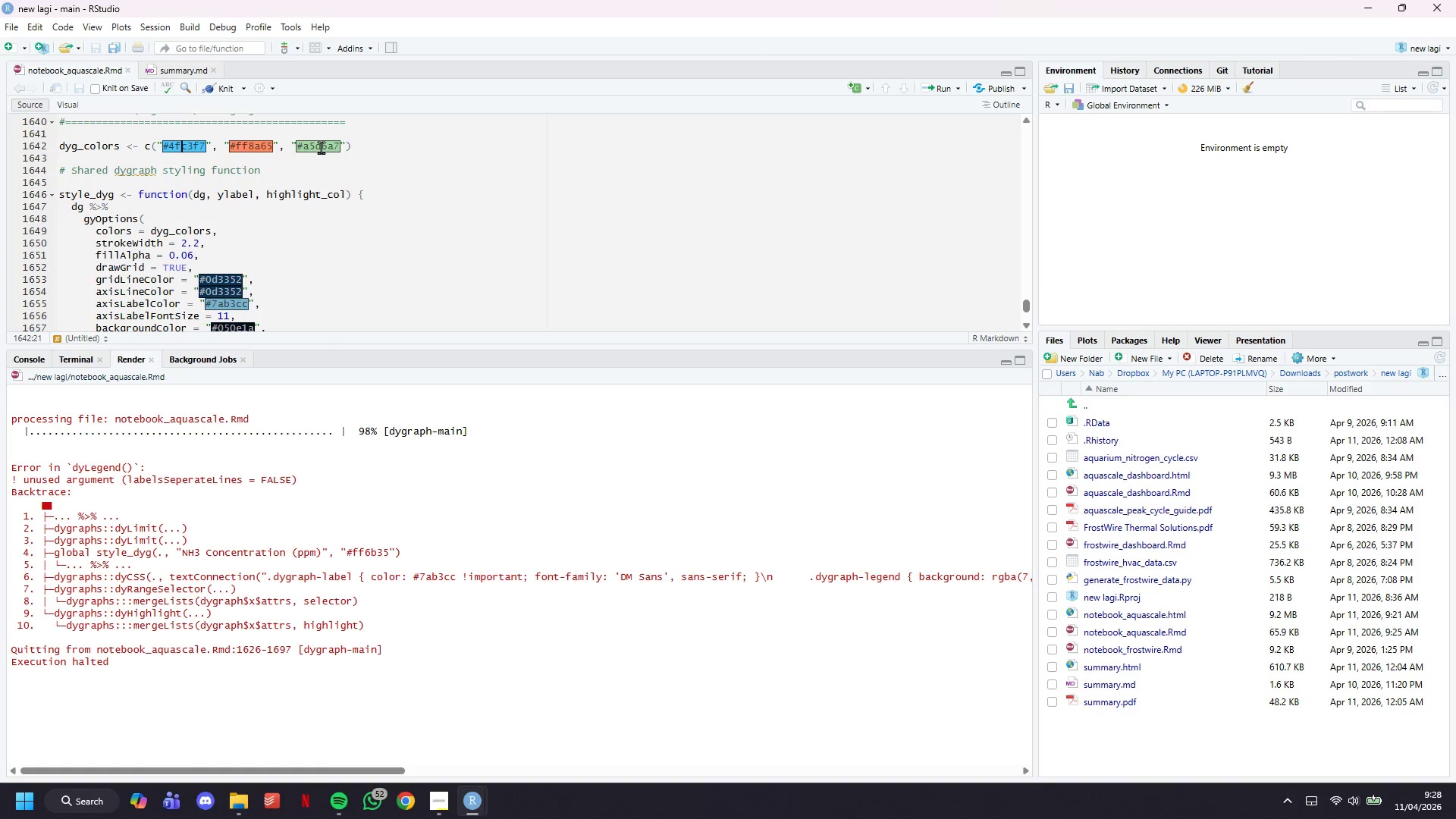 
wait(17.08)
 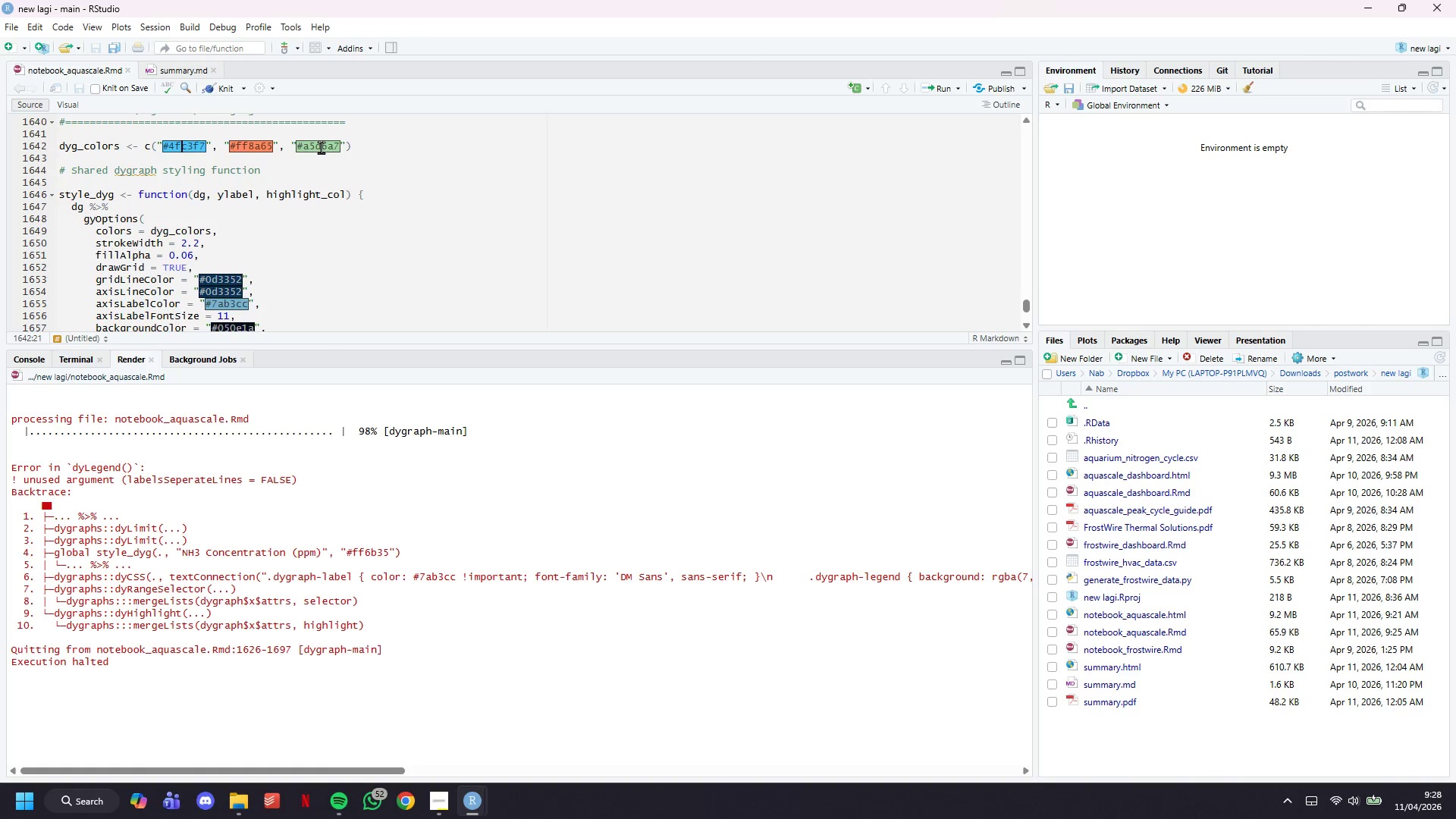 
key(ArrowRight)
 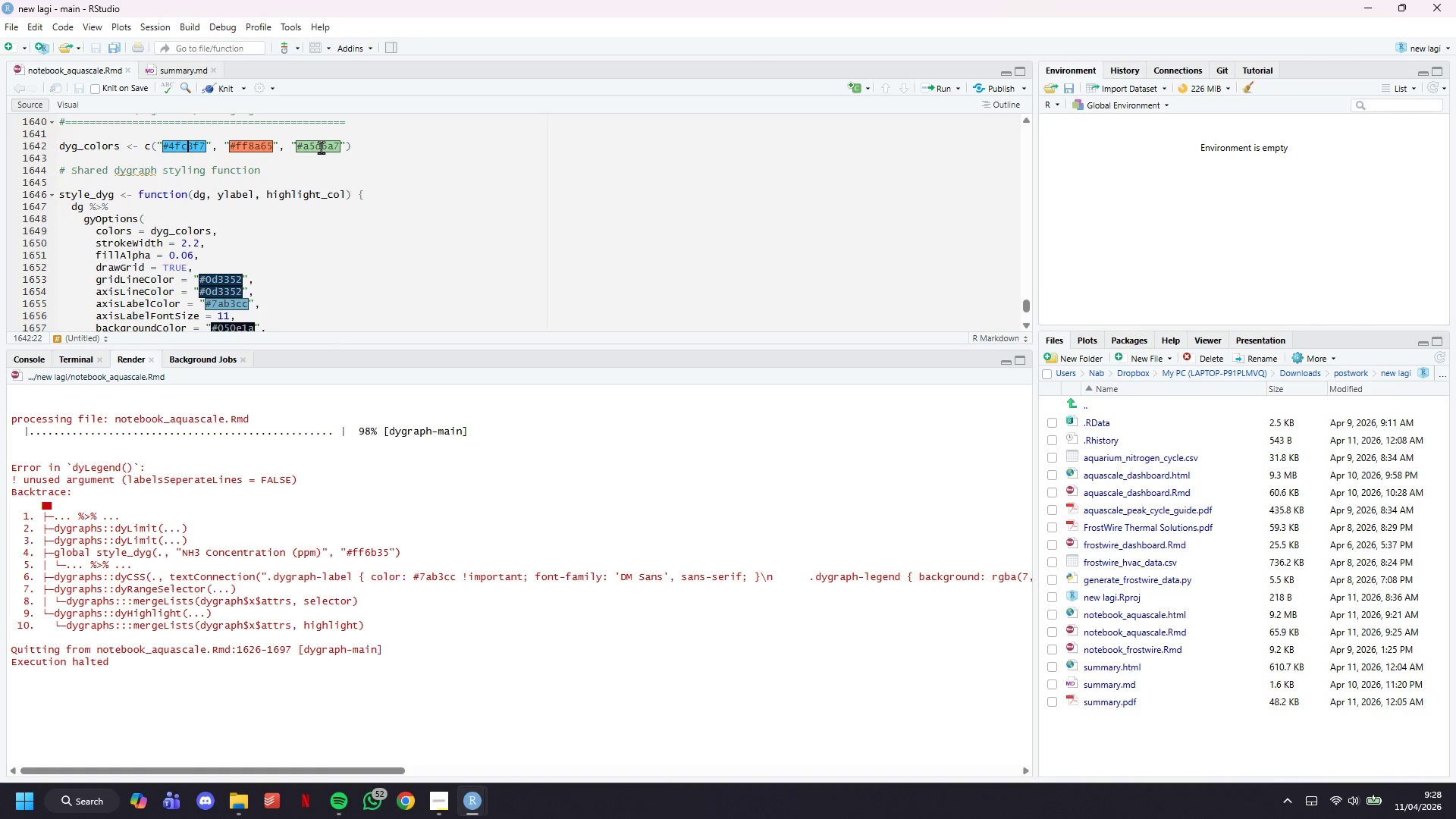 
key(ArrowRight)
 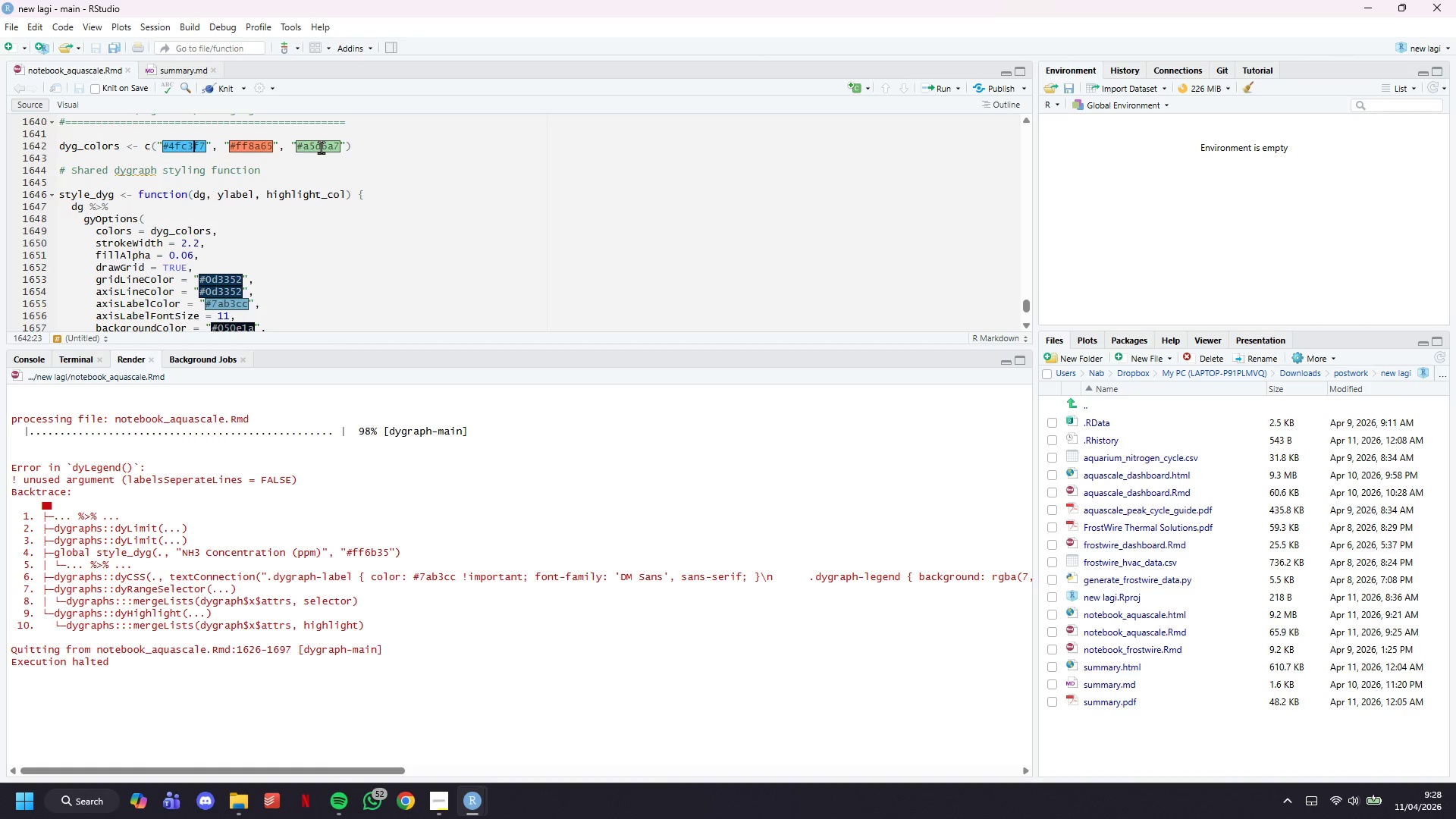 
key(ArrowRight)
 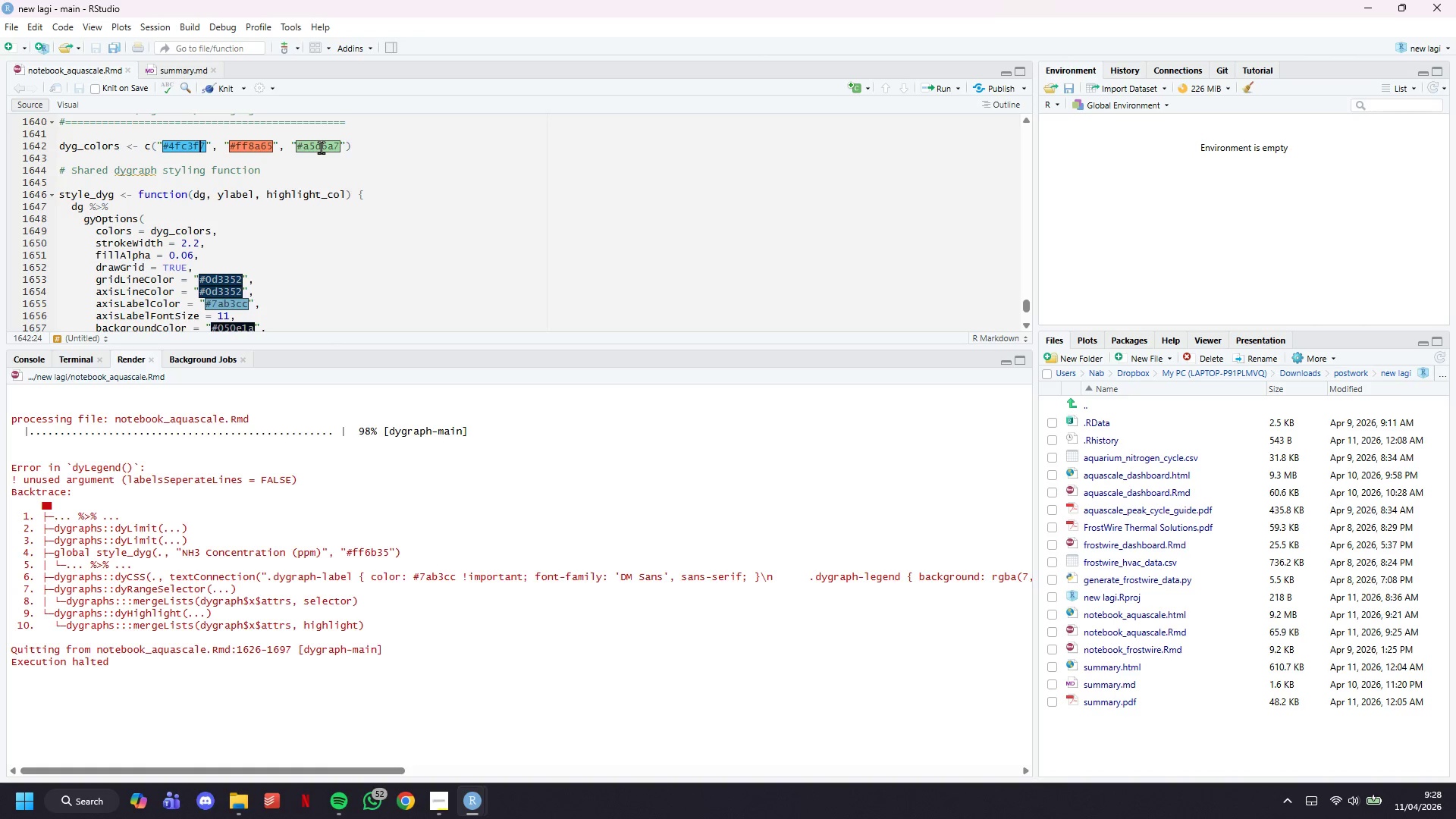 
key(ArrowRight)
 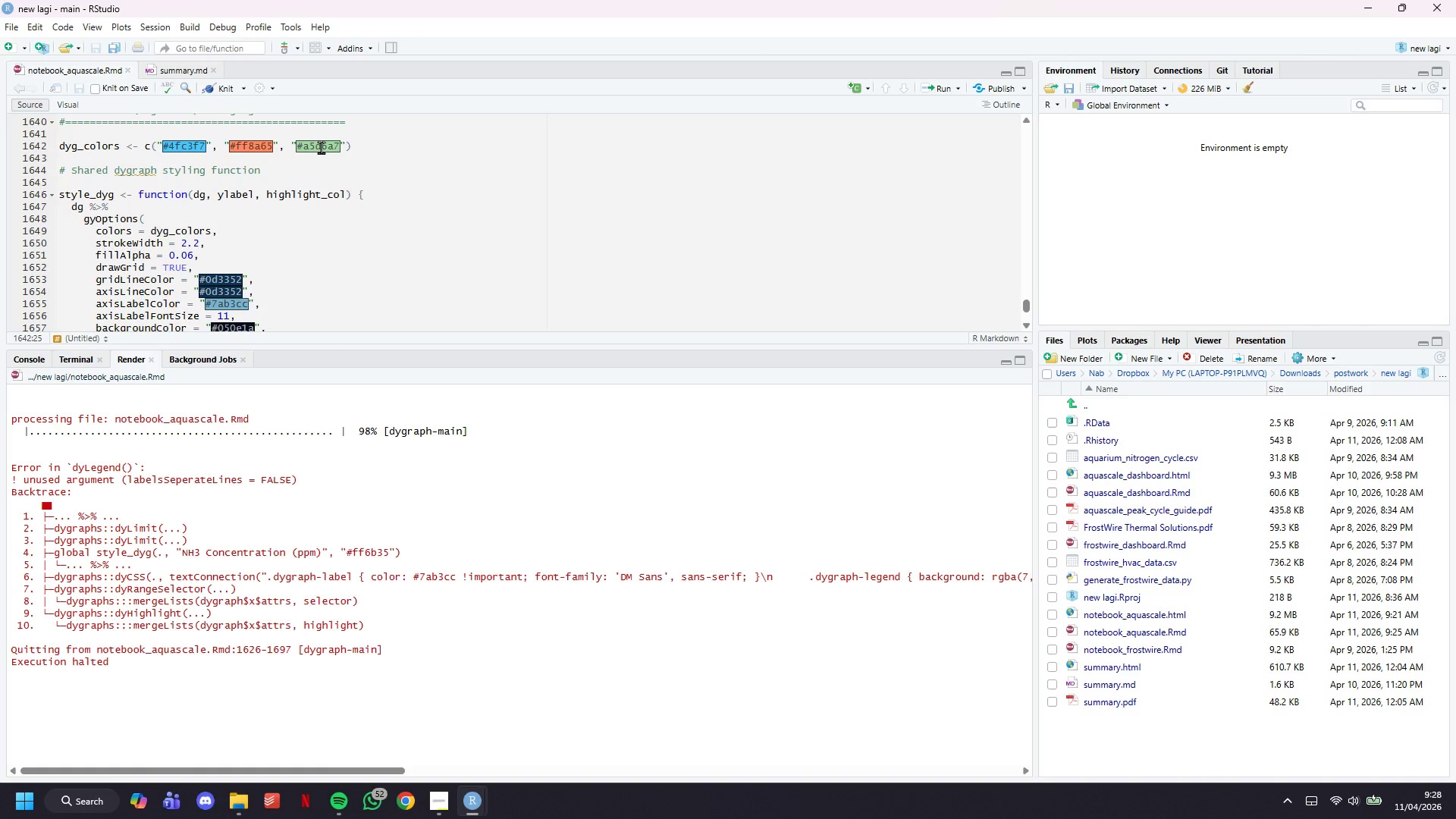 
hold_key(key=ArrowRight, duration=0.62)
 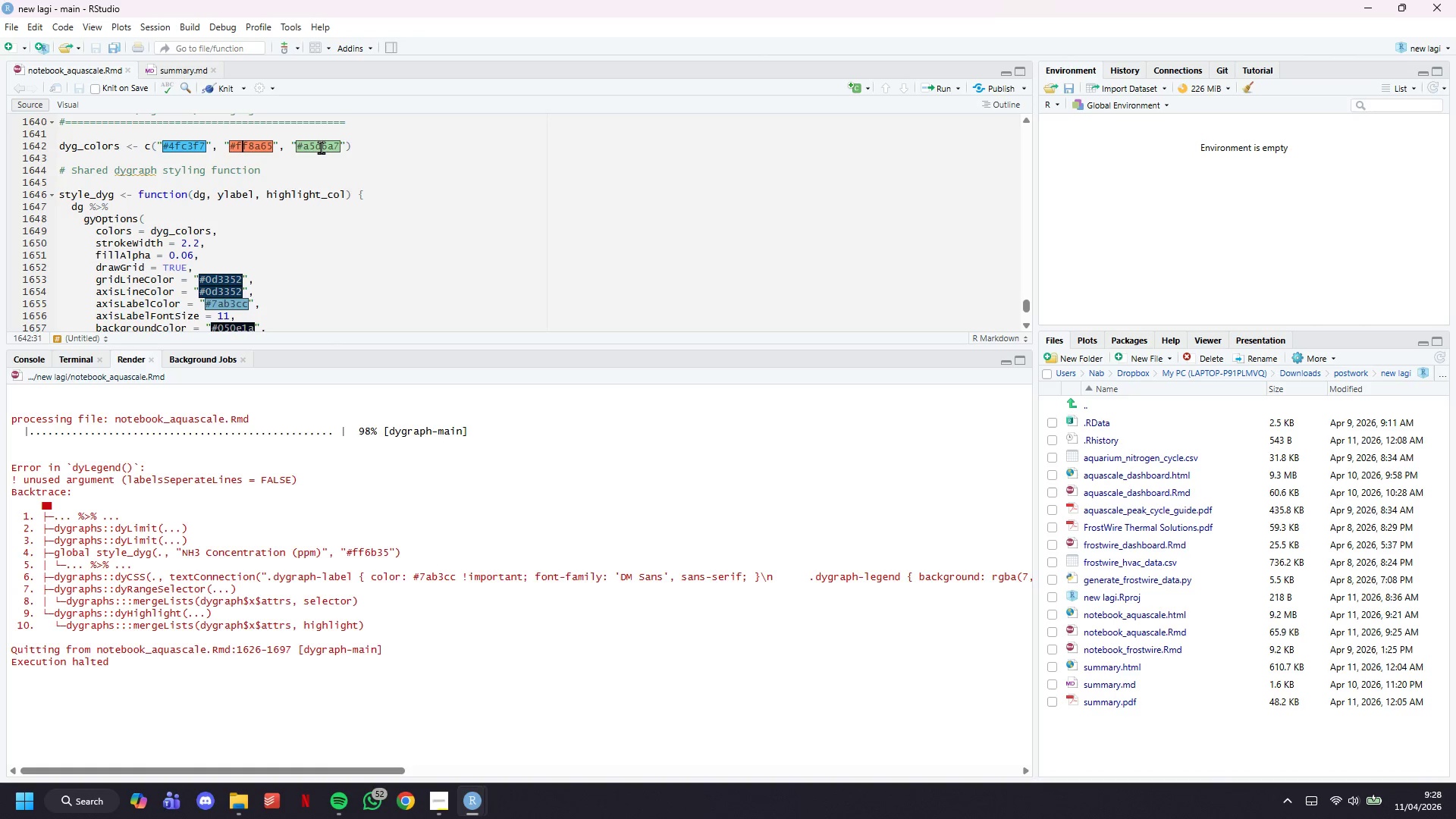 
key(ArrowRight)
 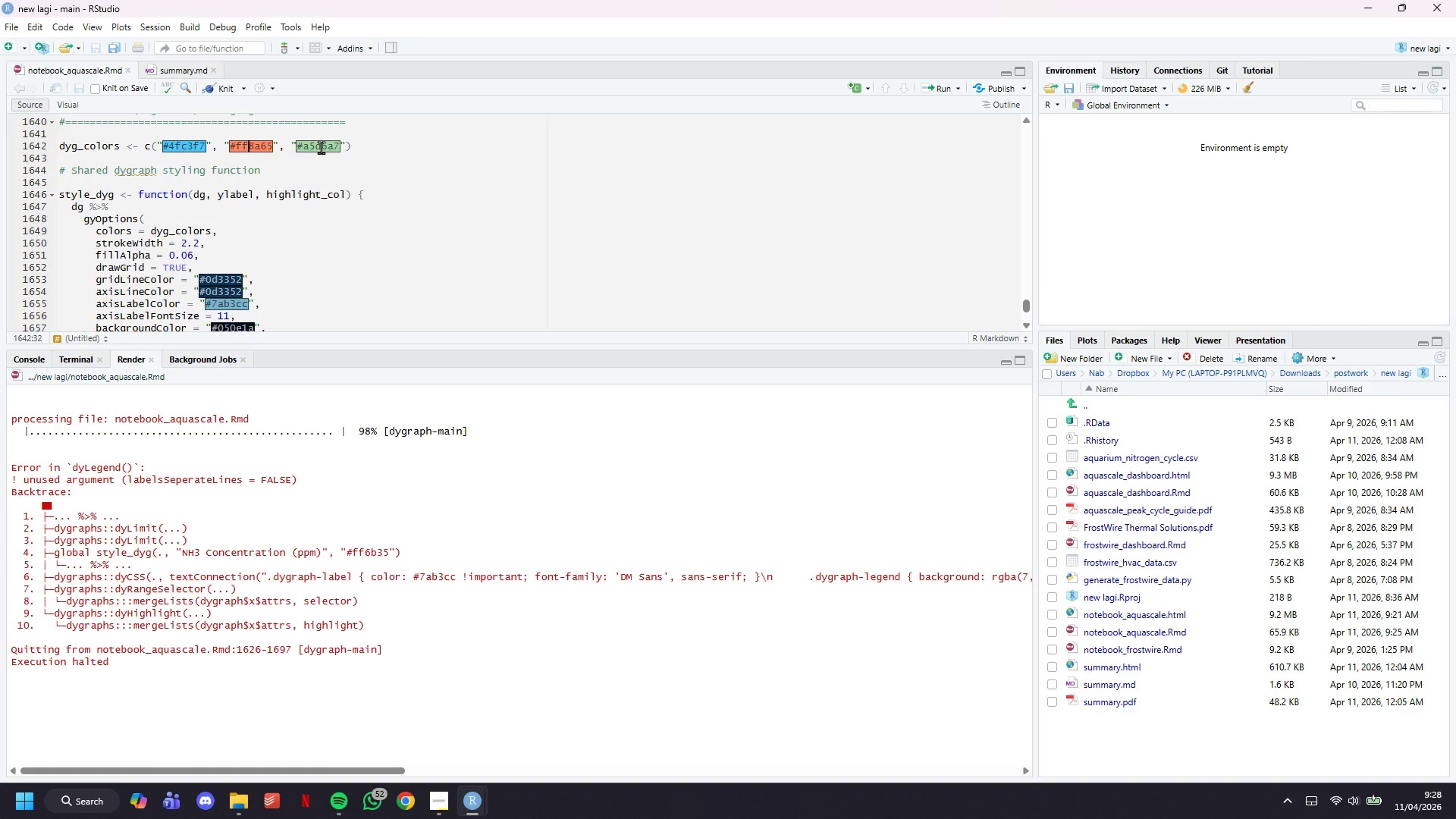 
key(ArrowRight)
 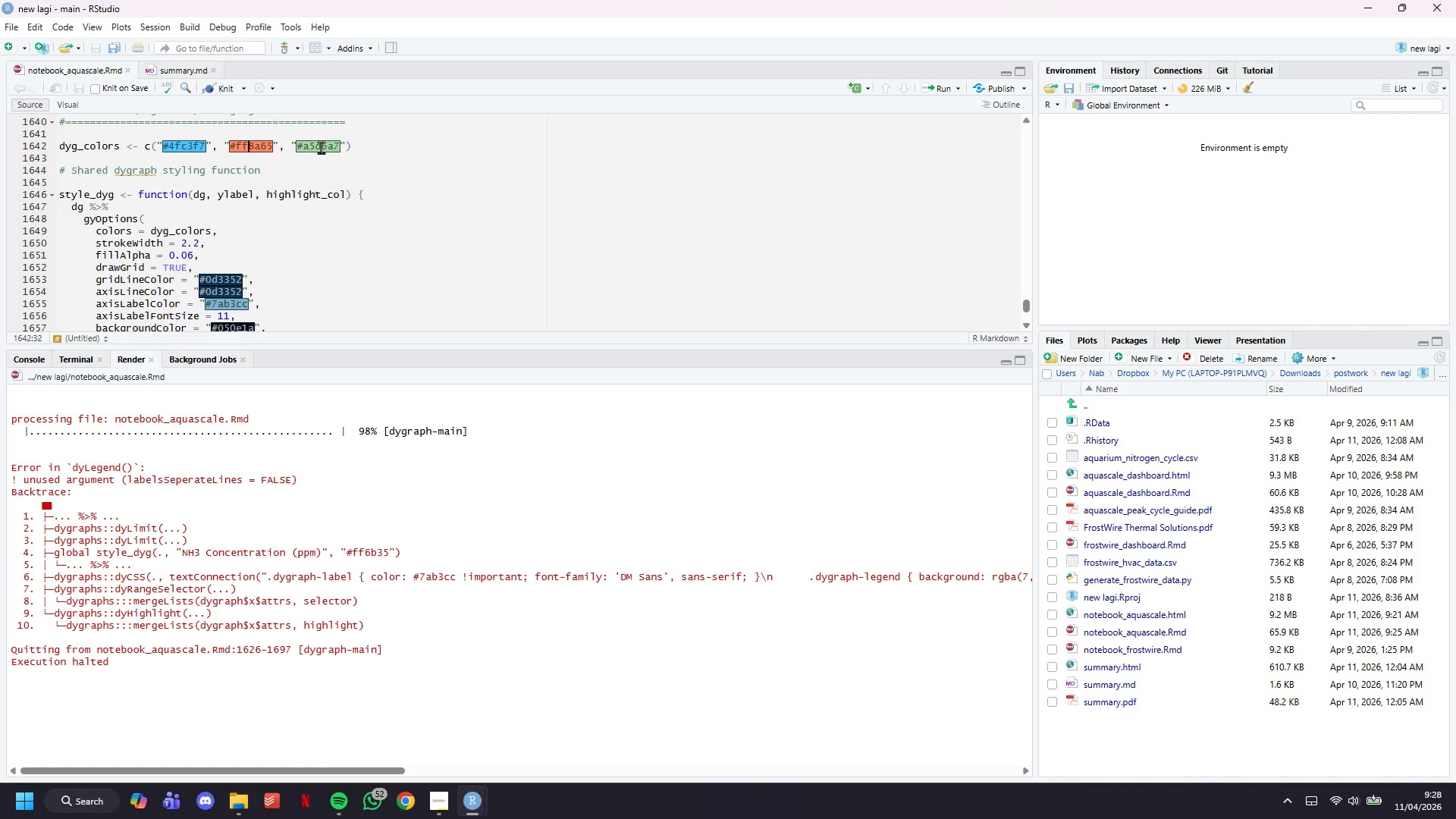 
key(ArrowRight)
 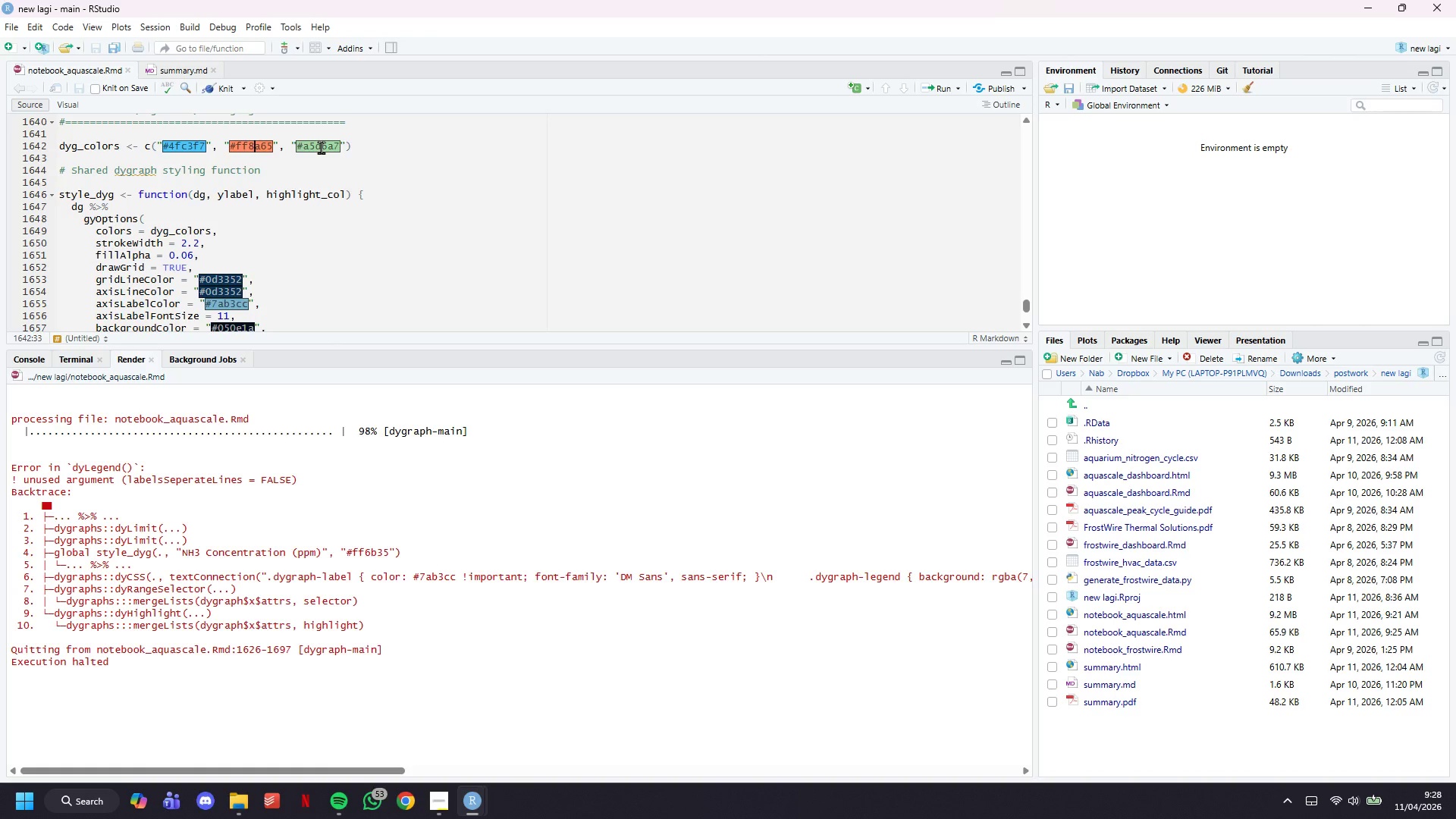 
hold_key(key=ArrowRight, duration=0.8)
 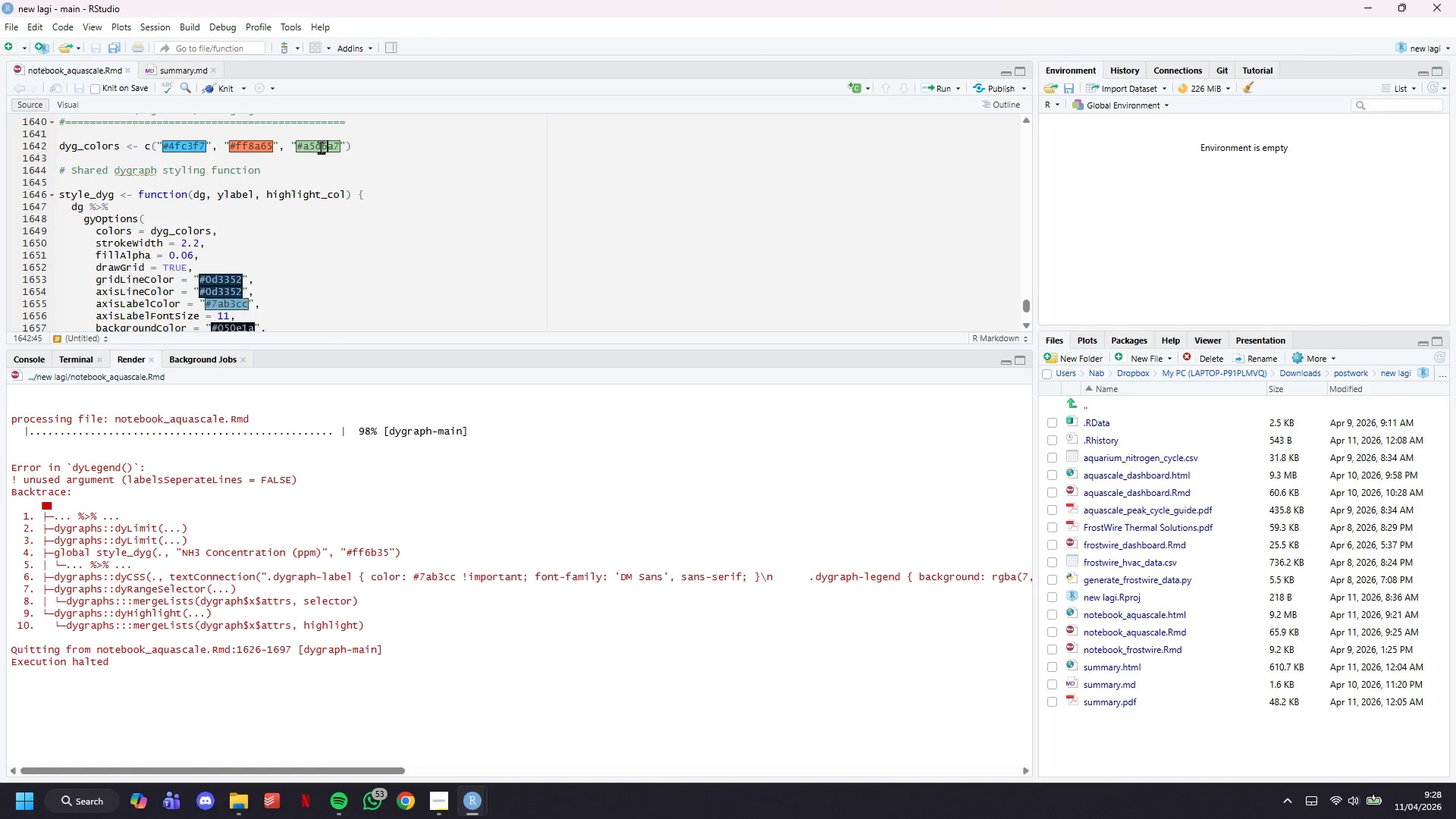 
key(ArrowRight)
 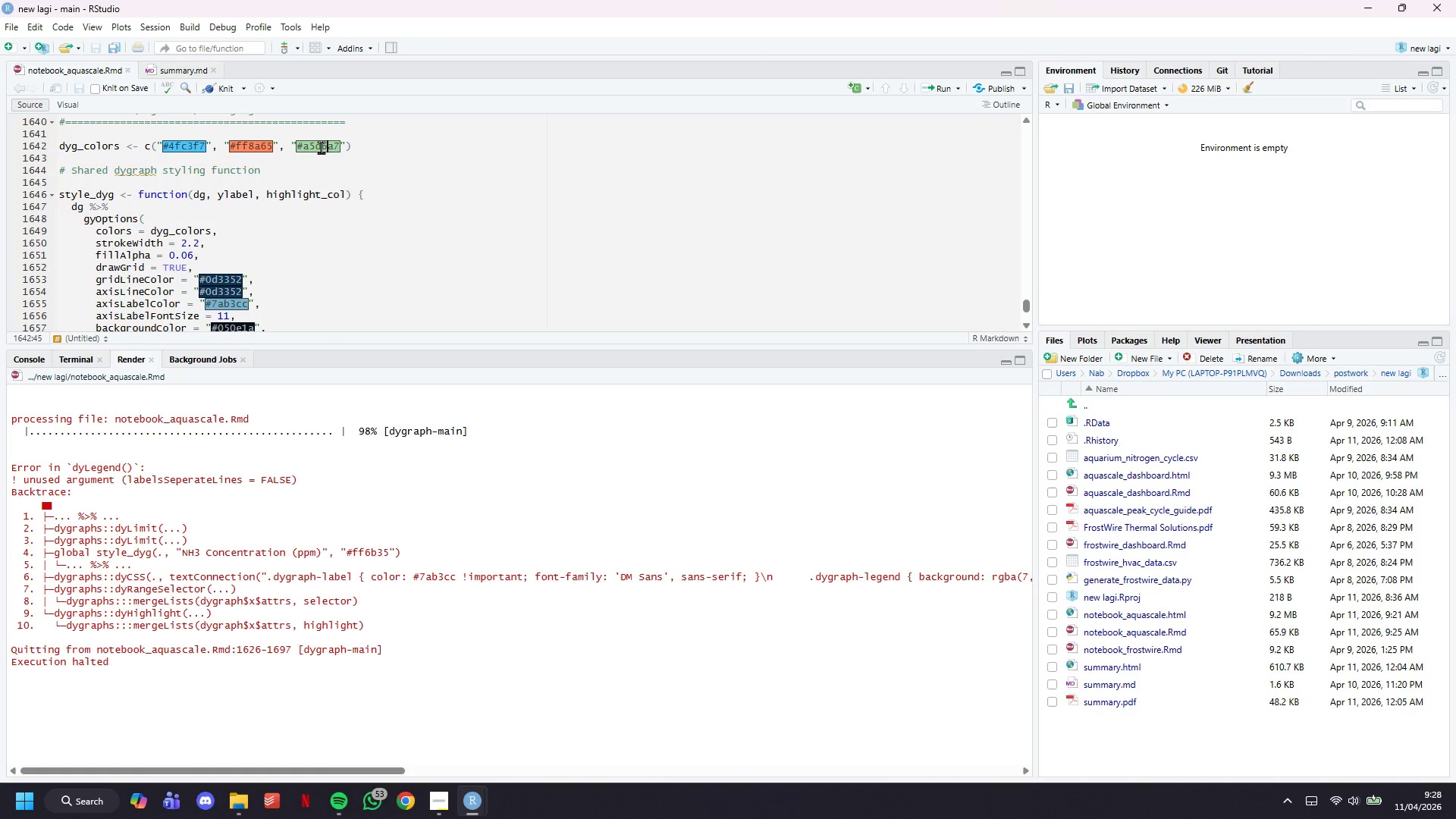 
hold_key(key=ArrowRight, duration=0.83)
 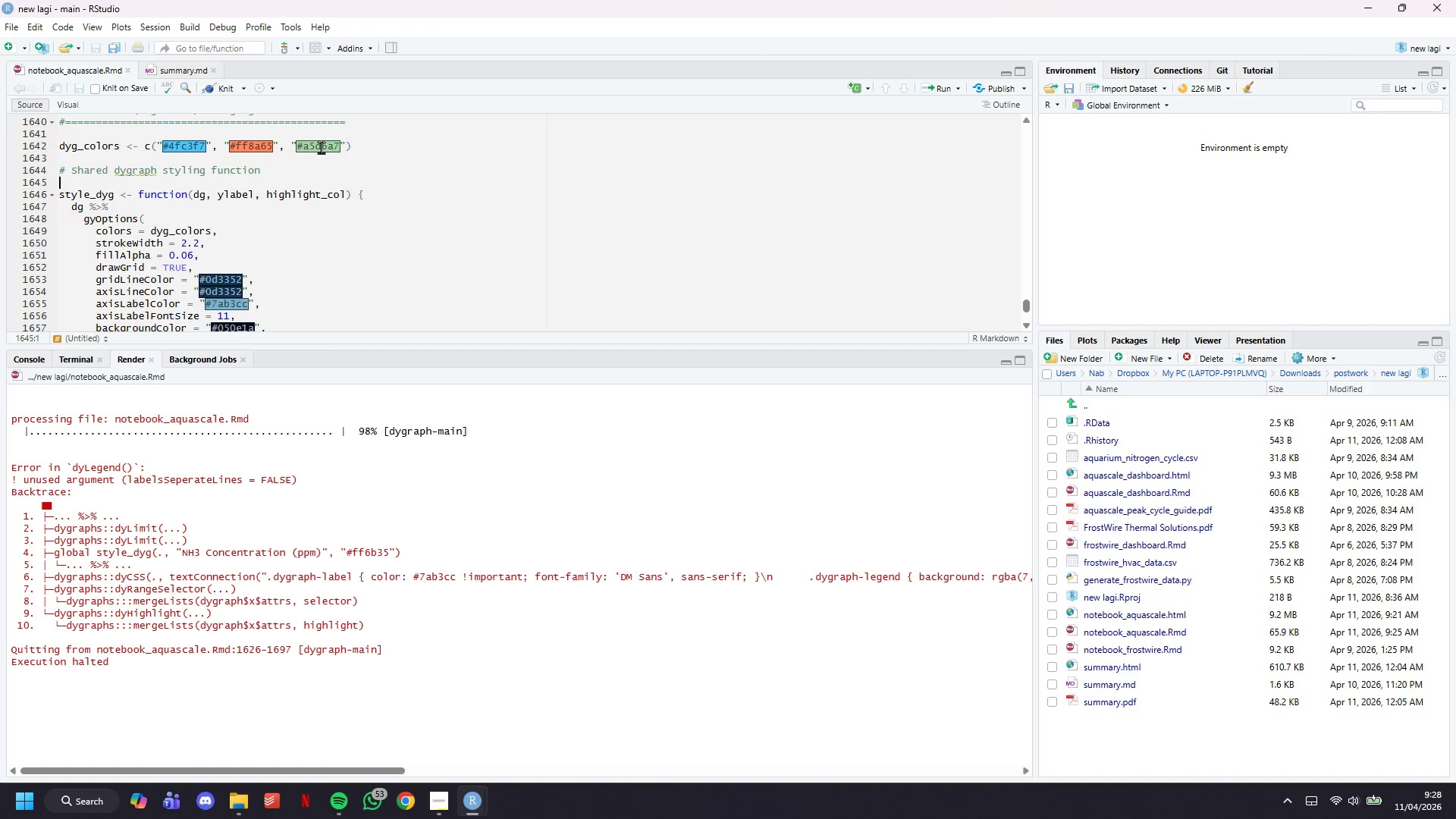 
key(ArrowDown)
 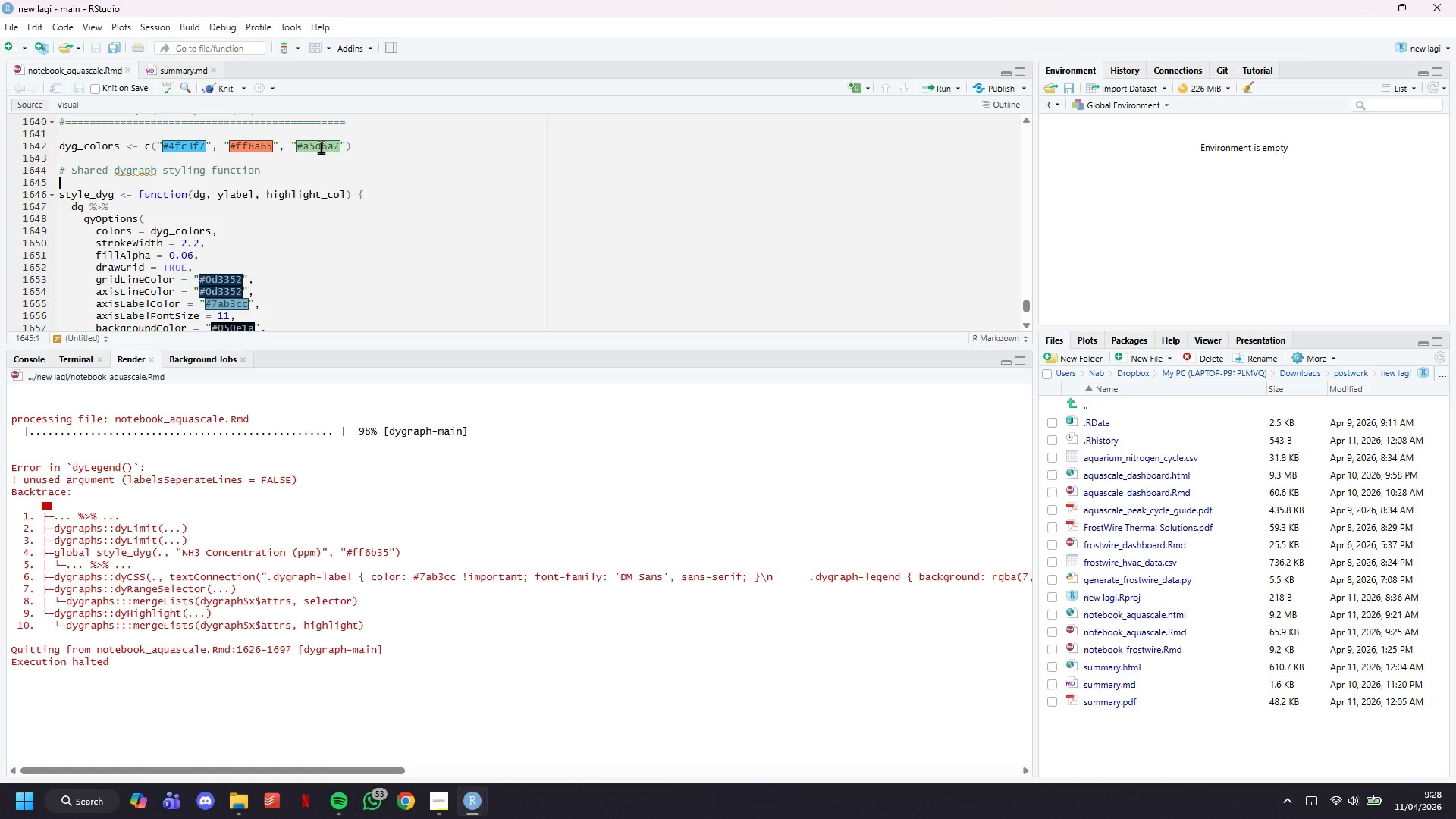 
key(ArrowDown)
 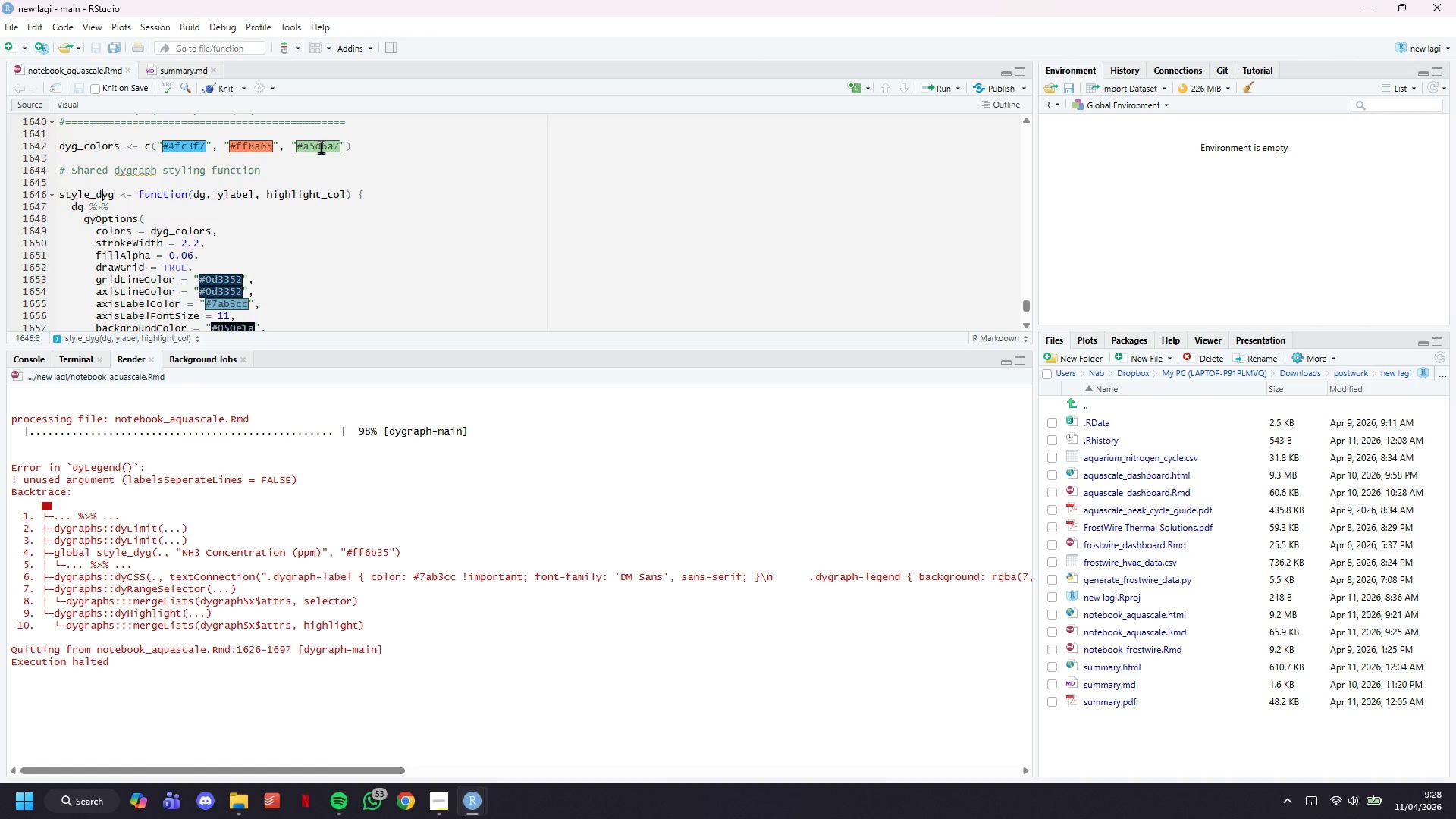 
hold_key(key=ArrowRight, duration=0.38)
 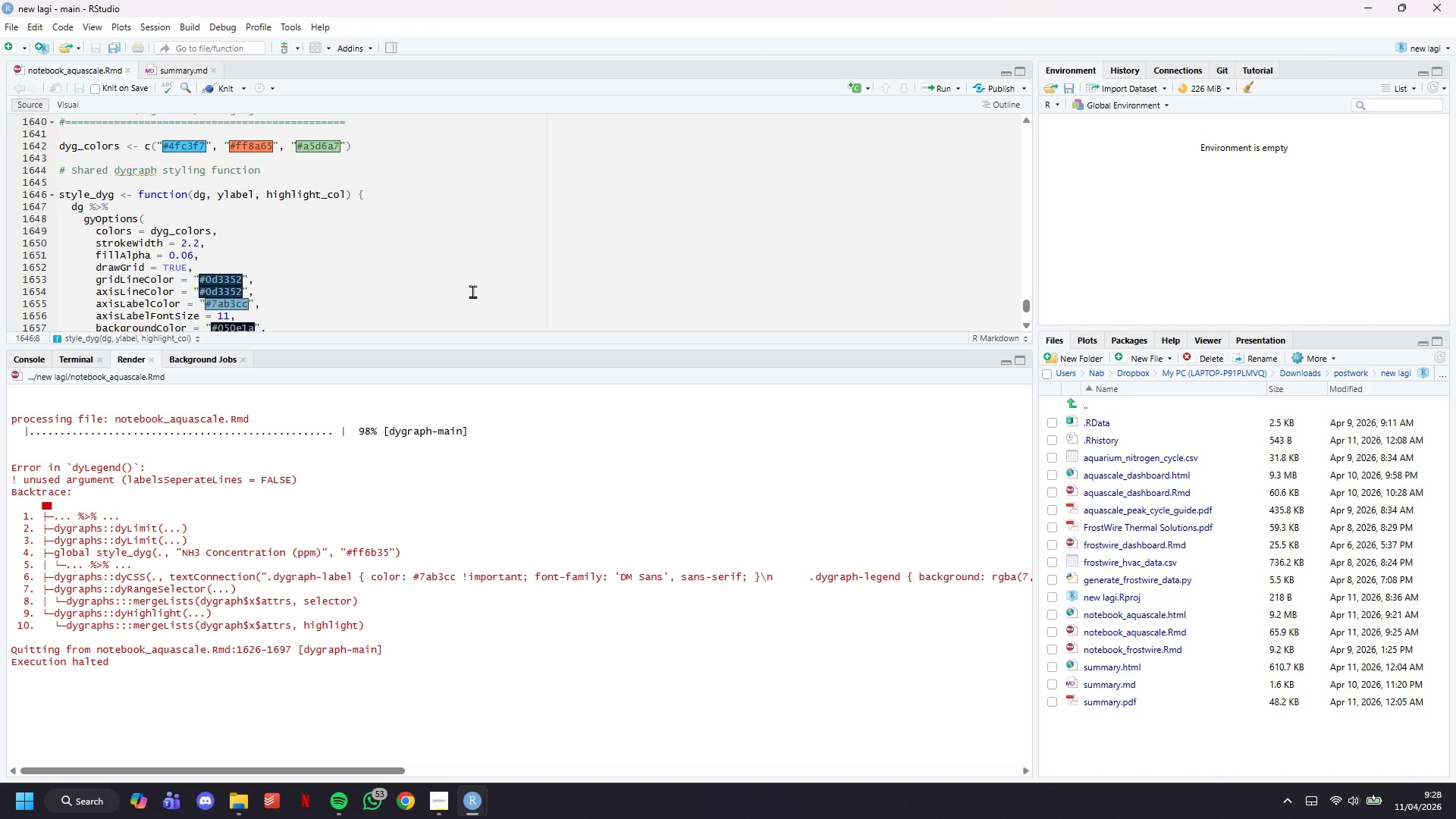 
scroll: coordinate [469, 247], scroll_direction: down, amount: 1.0
 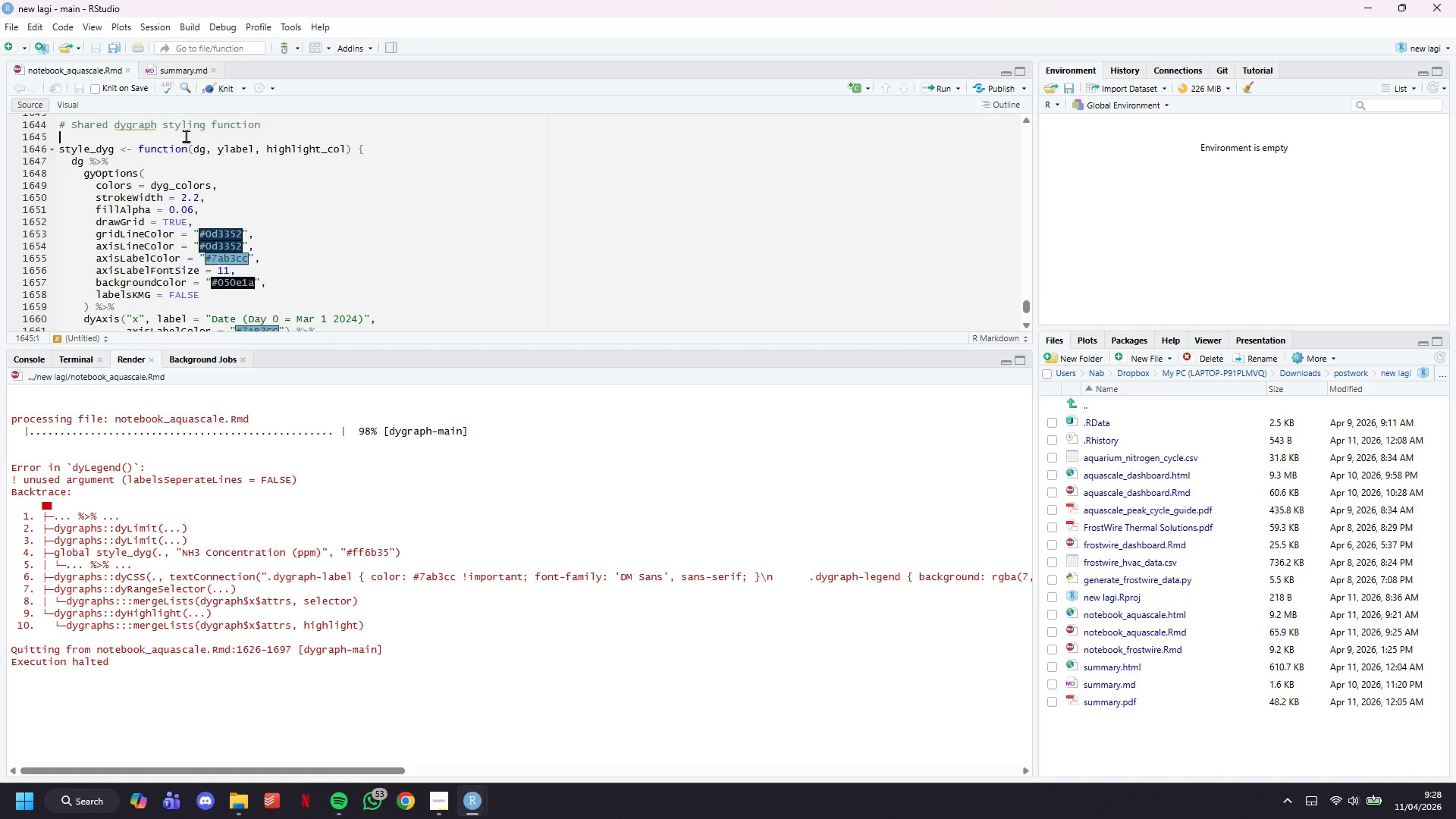 
key(Backspace)
 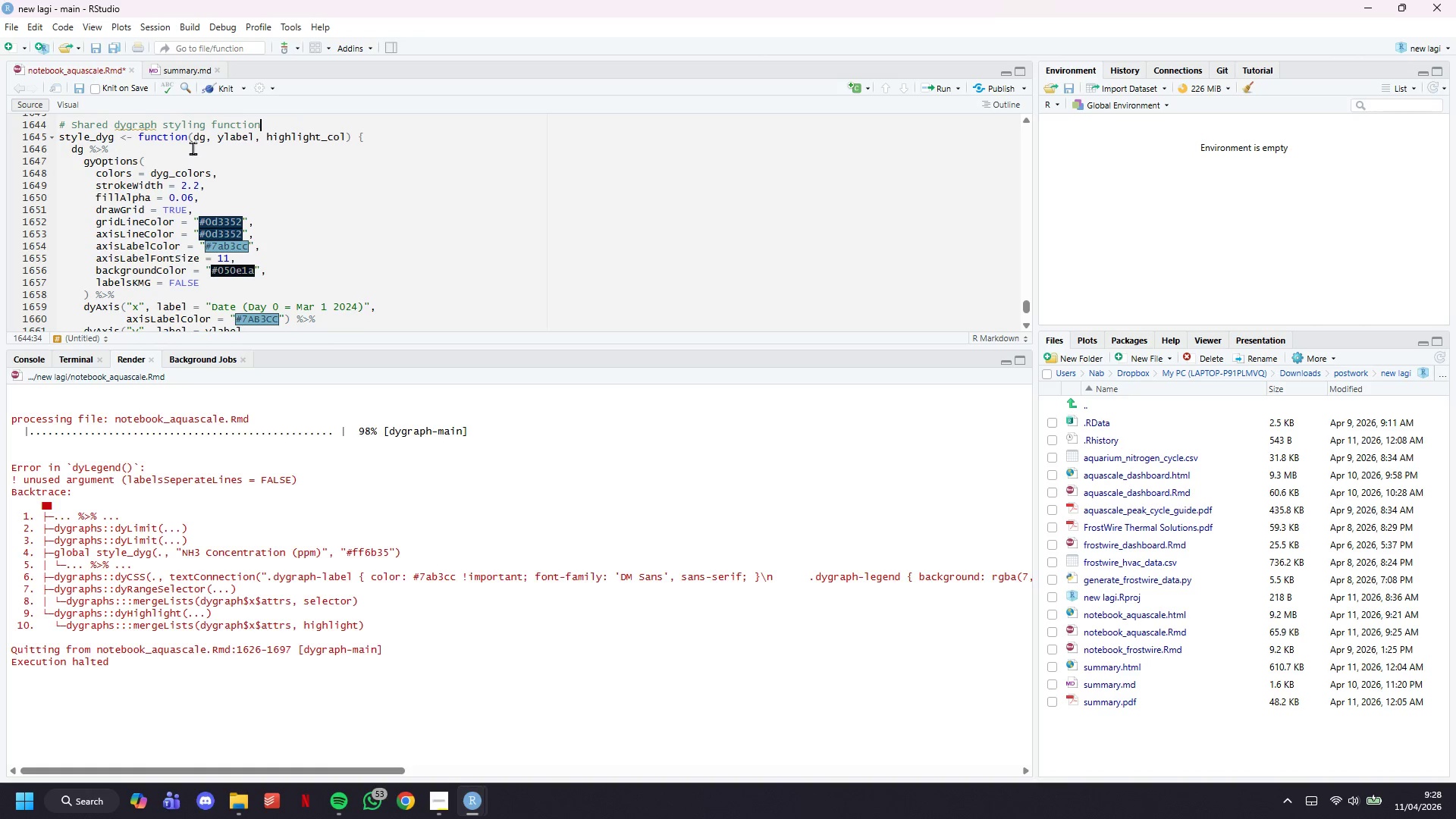 
key(ArrowDown)
 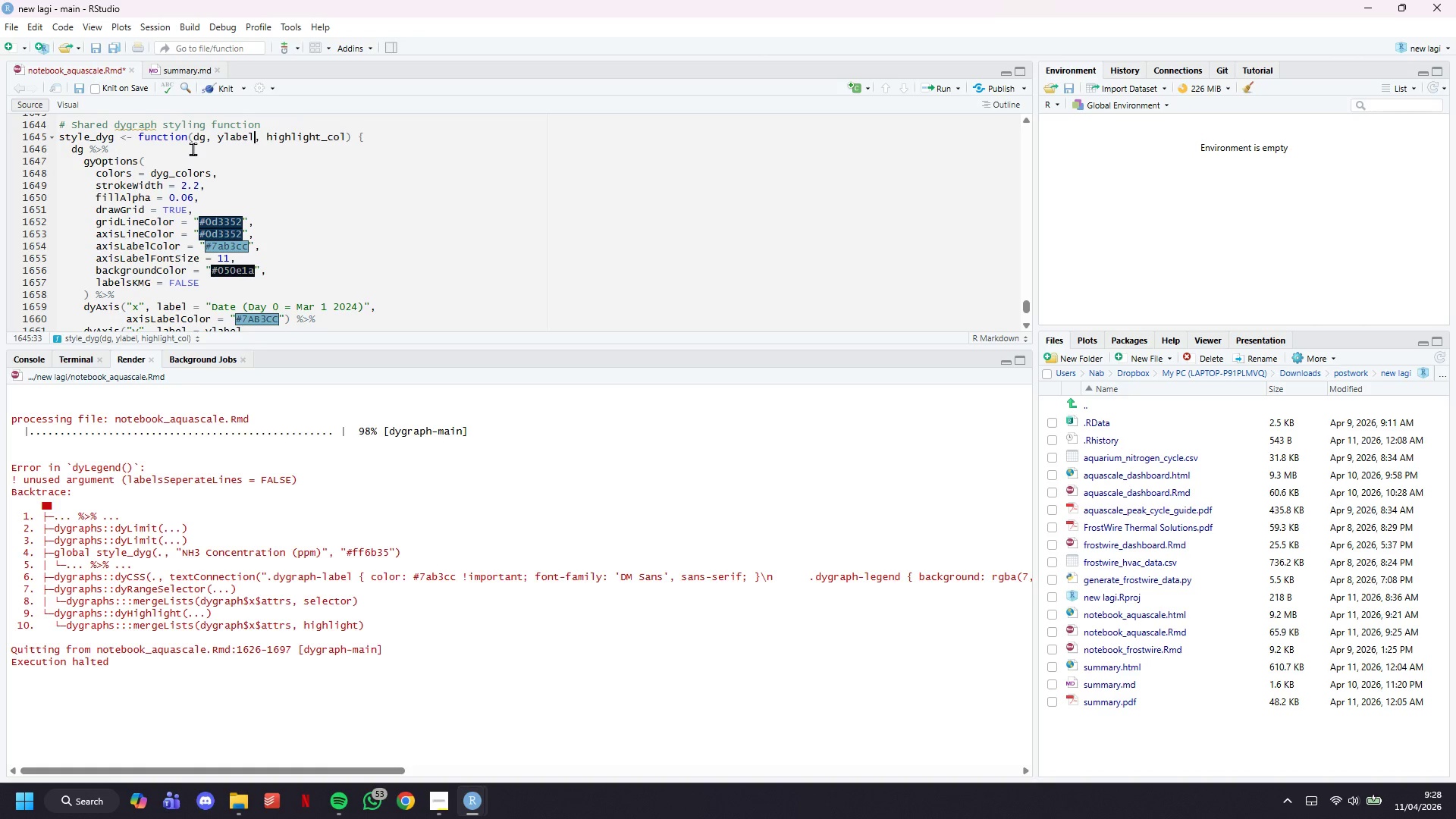 
hold_key(key=ArrowLeft, duration=0.7)
 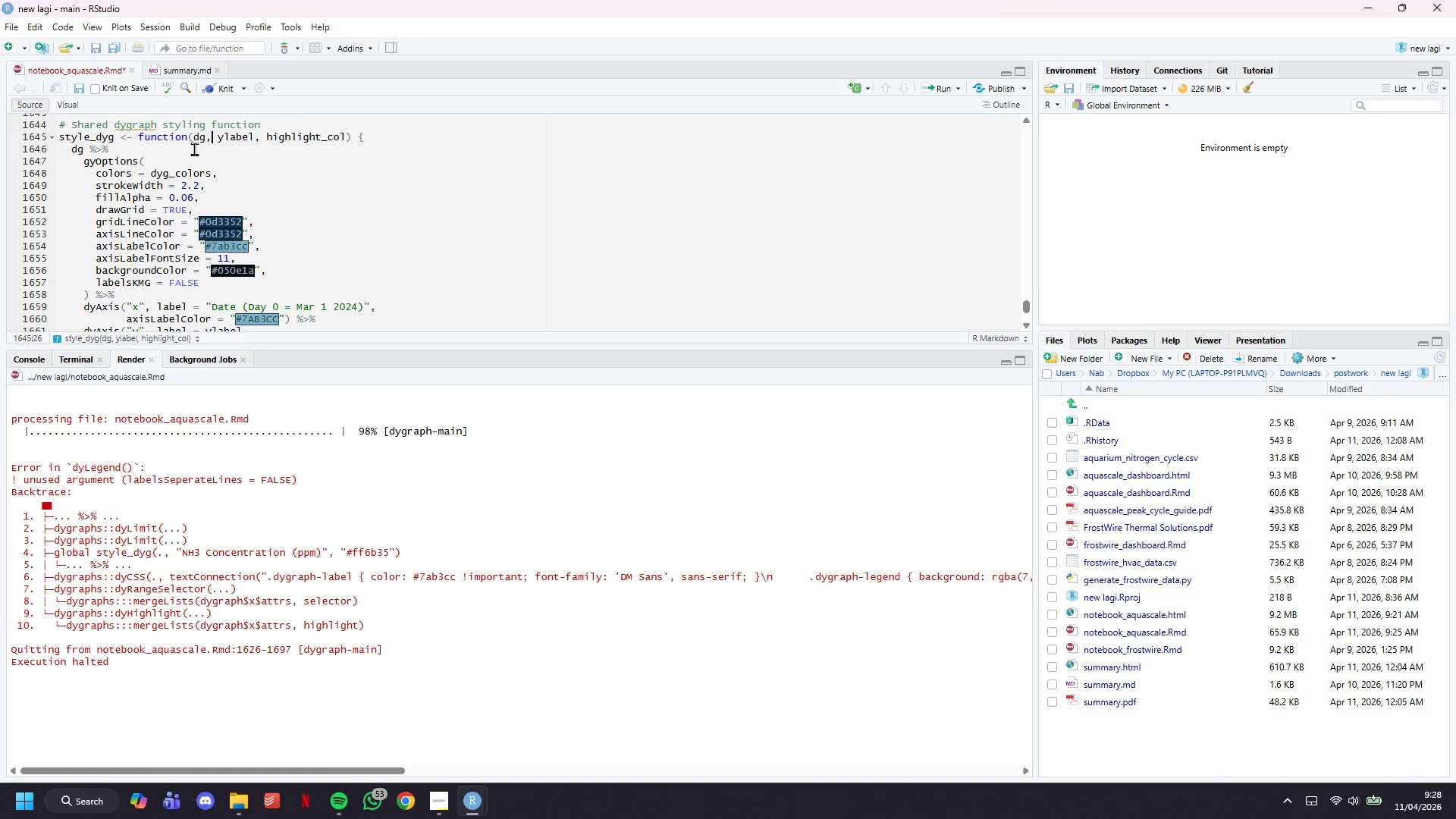 
key(ArrowRight)
 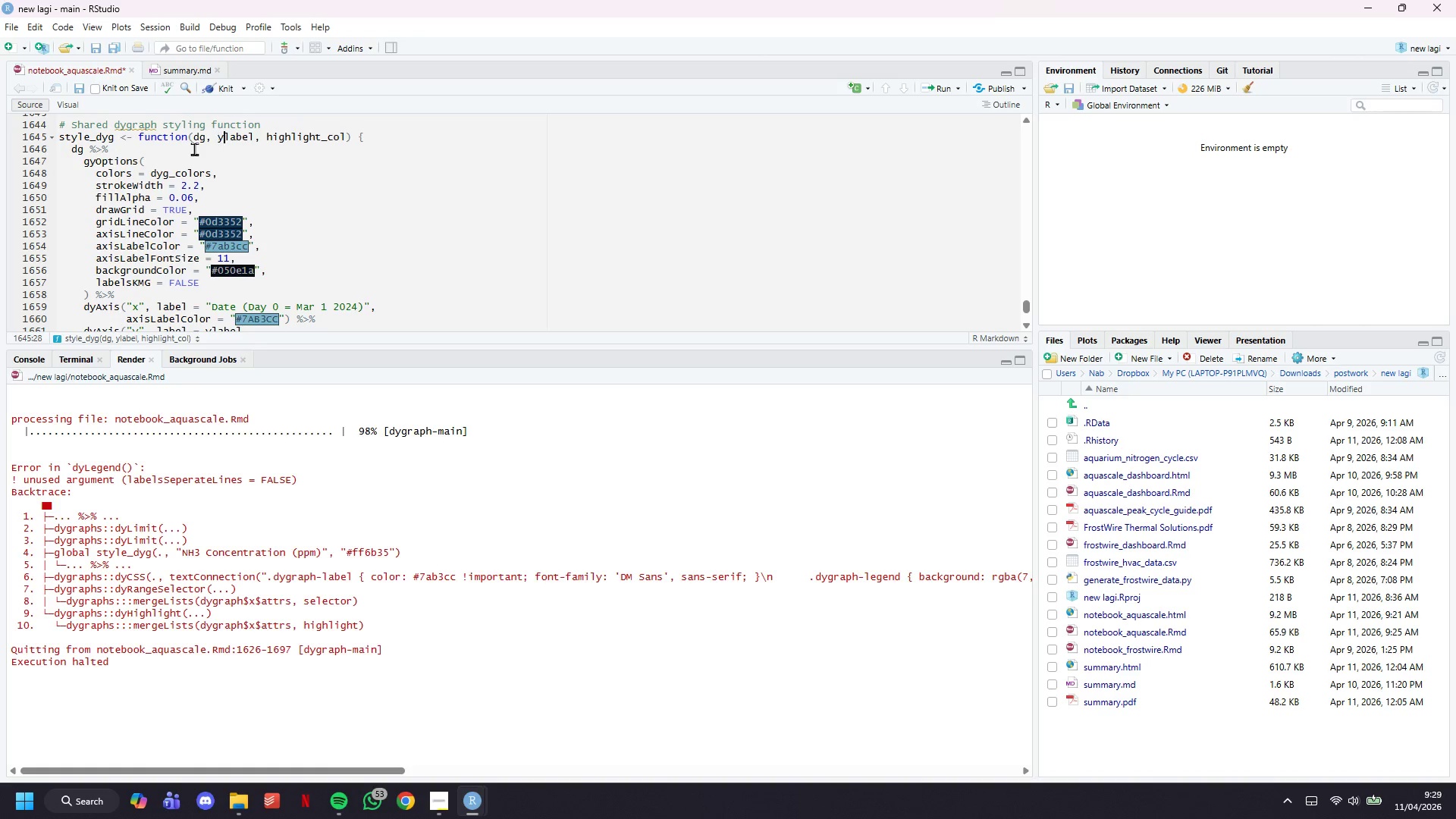 
key(ArrowRight)
 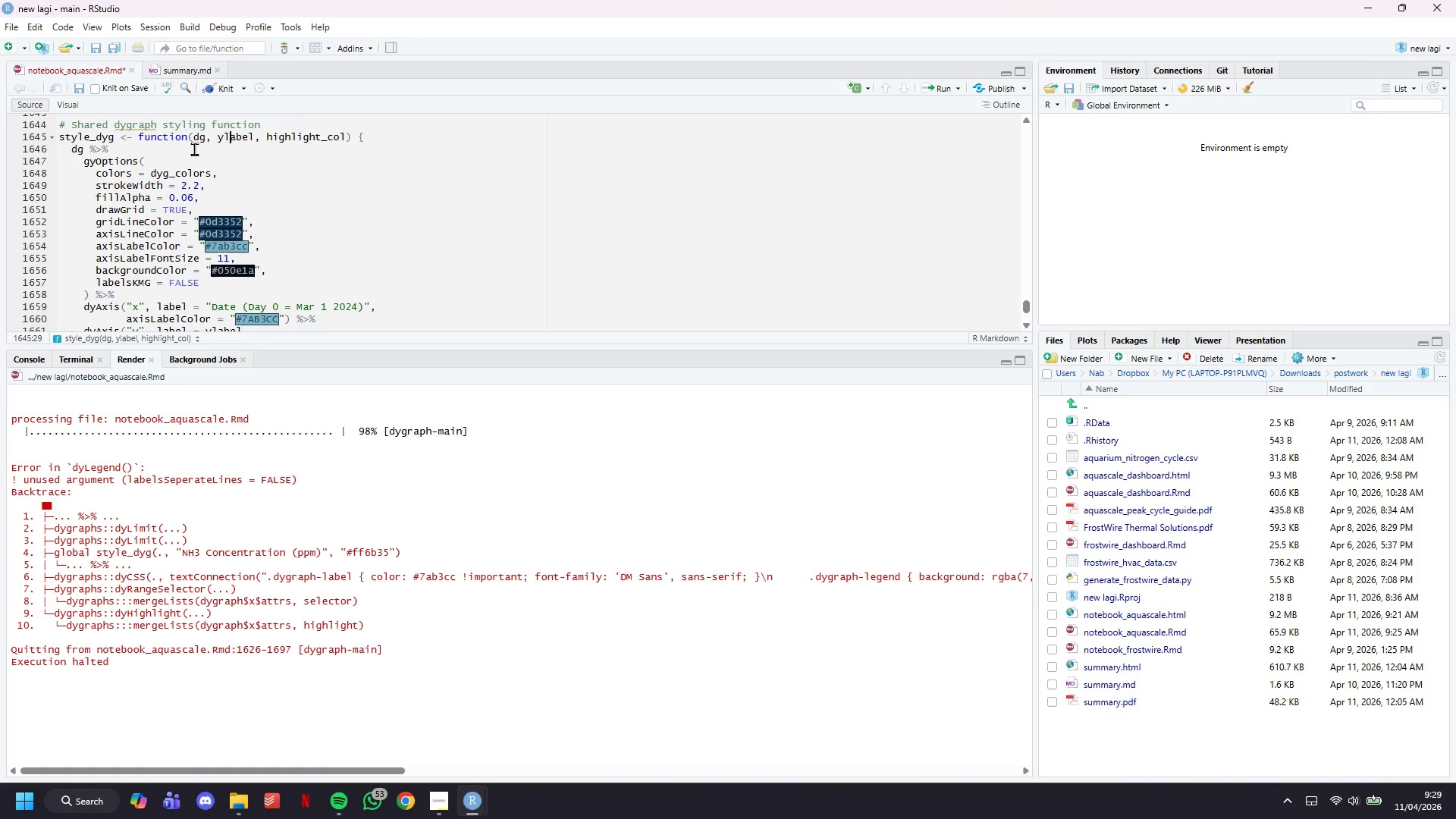 
key(ArrowRight)
 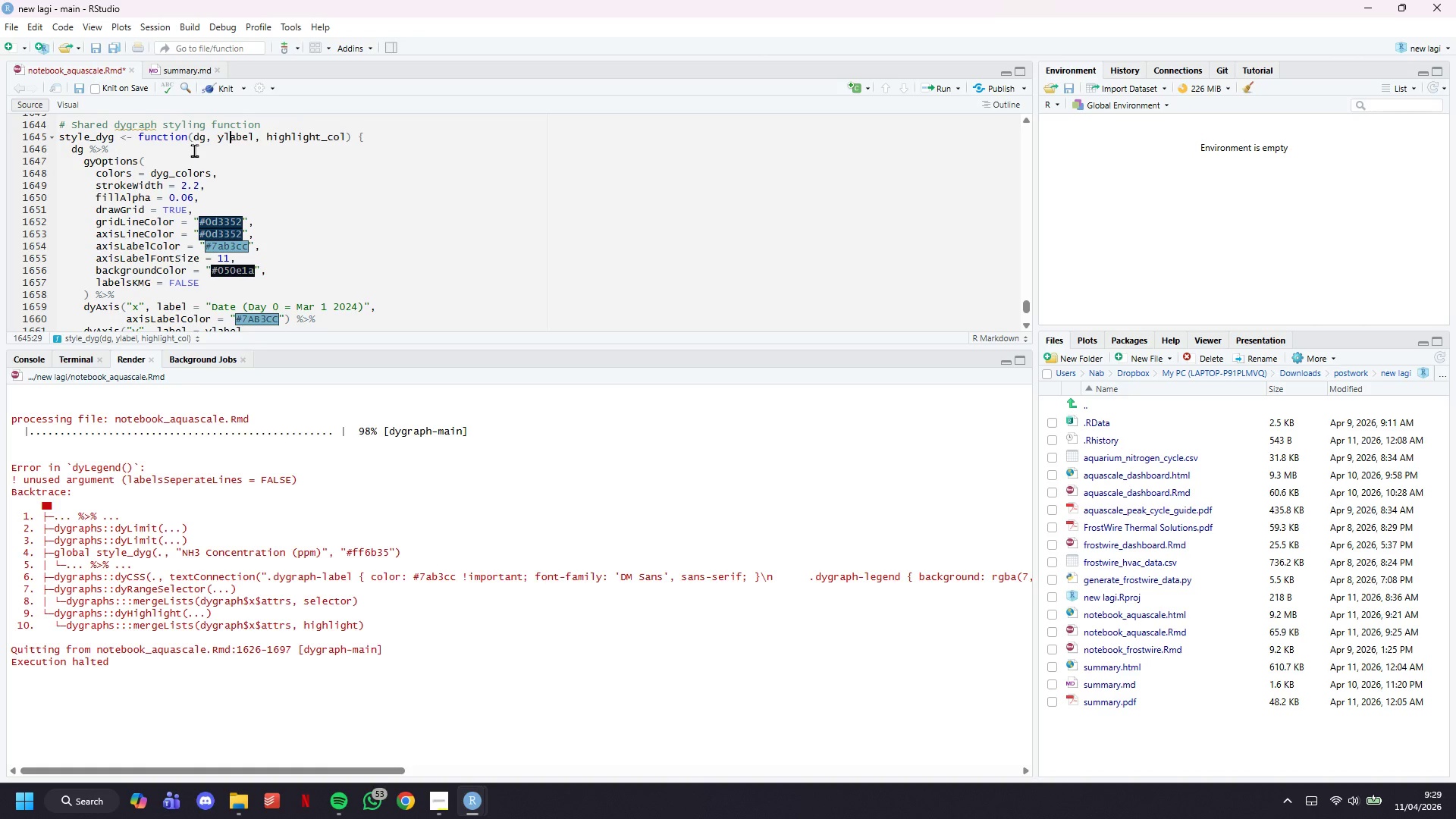 
hold_key(key=ArrowRight, duration=0.77)
 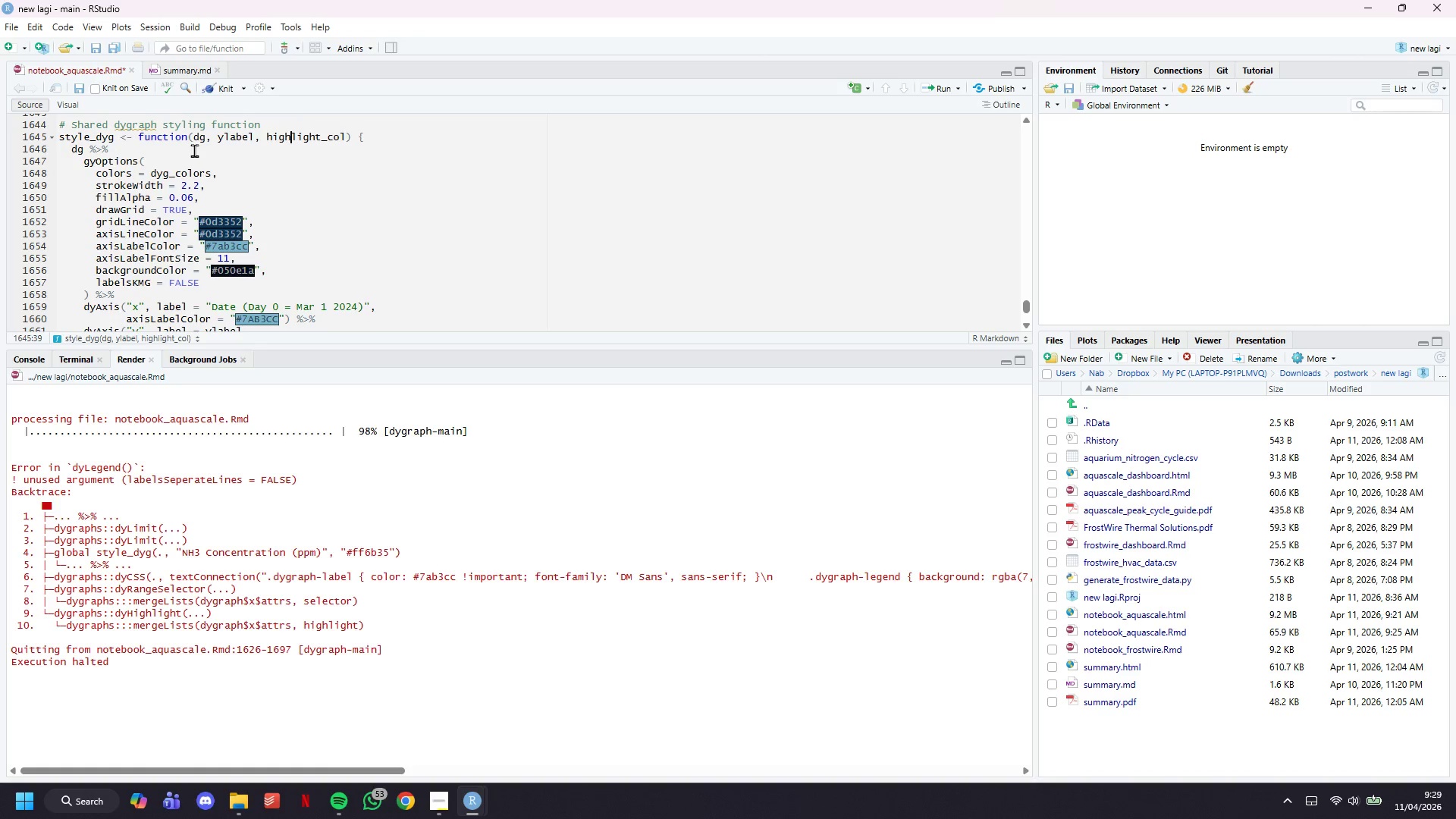 
hold_key(key=ArrowRight, duration=1.17)
 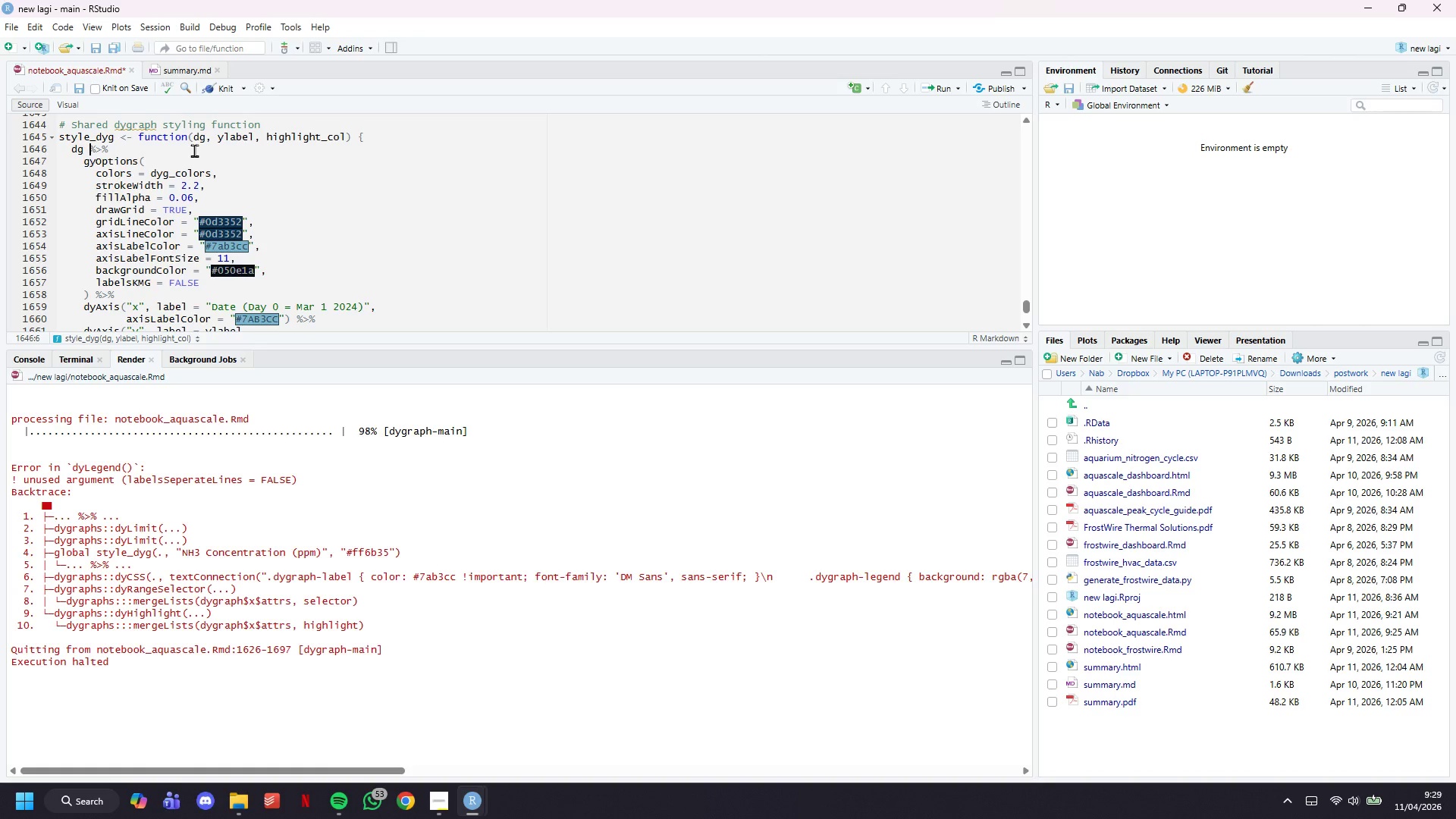 
key(ArrowUp)
 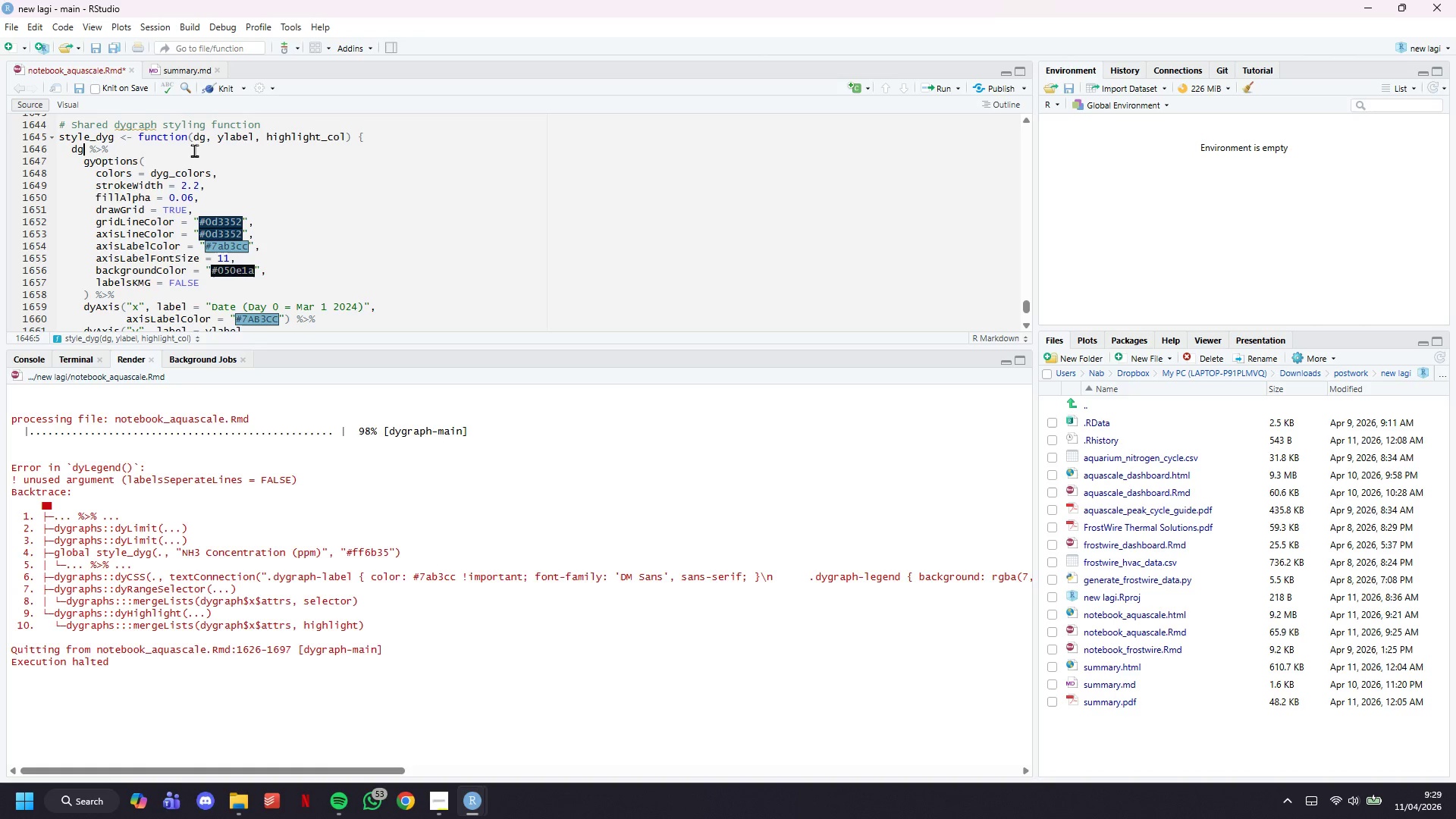 
key(ArrowLeft)
 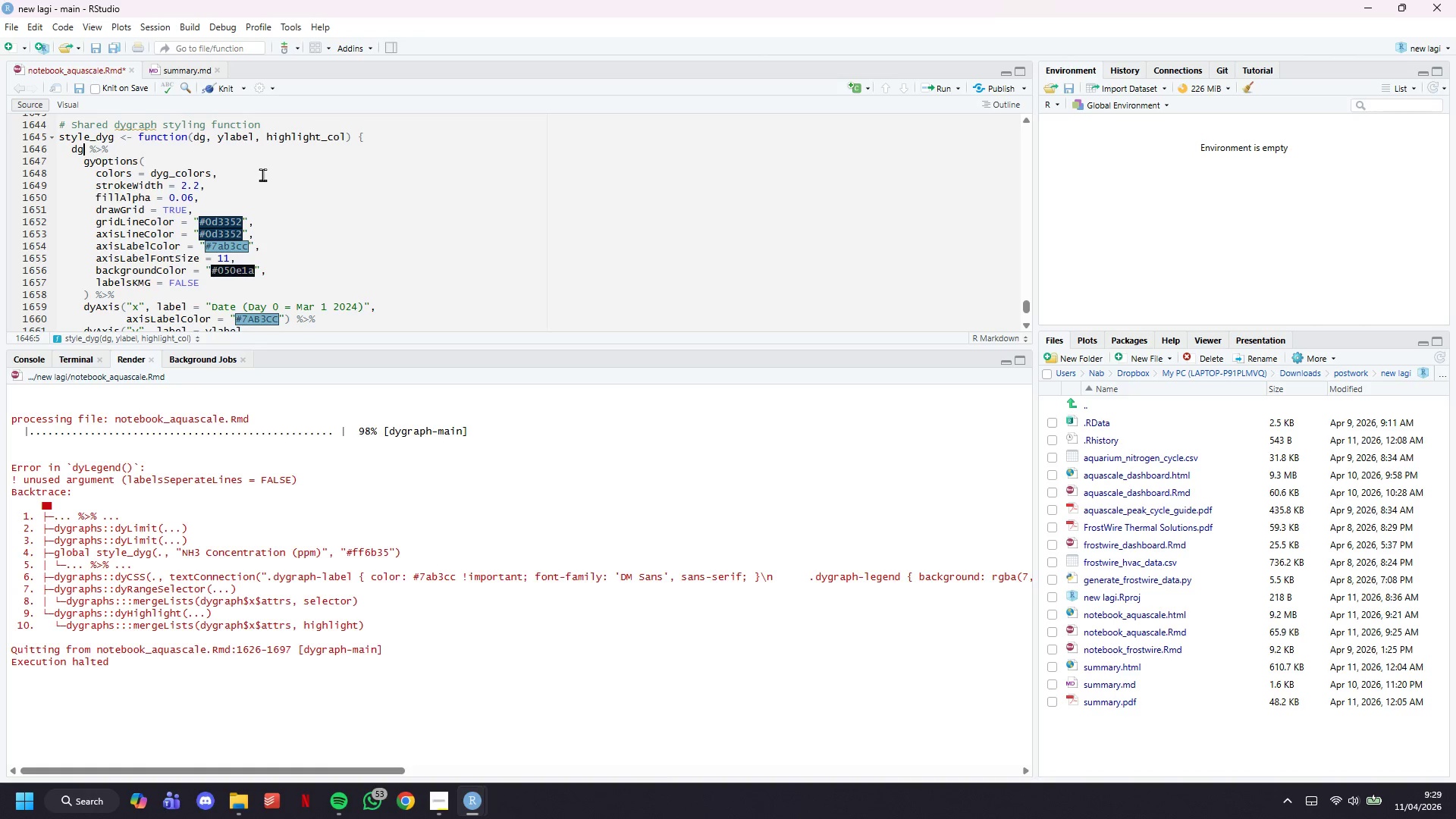 
wait(12.34)
 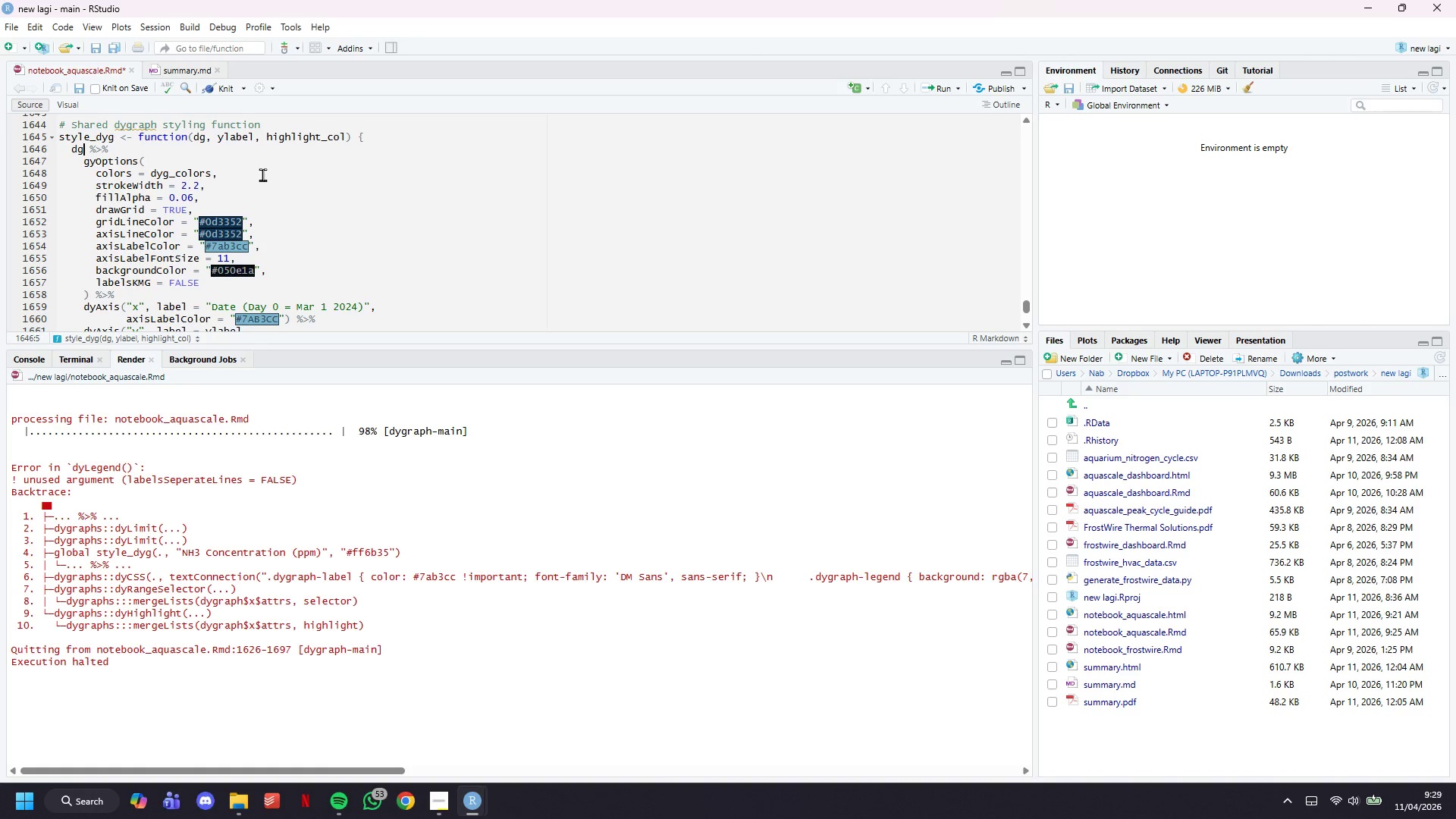 
key(ArrowRight)
 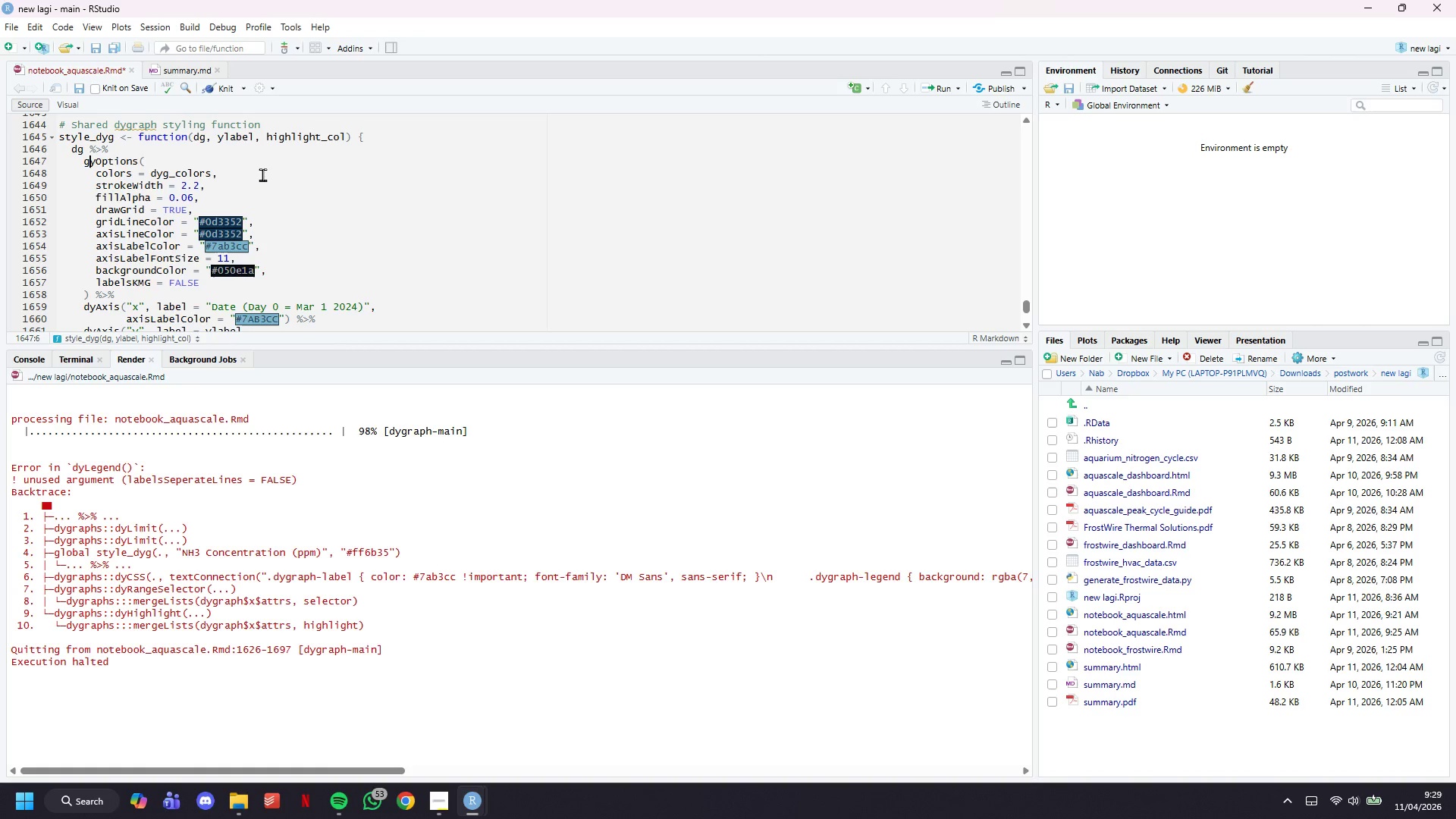 
key(ArrowDown)
 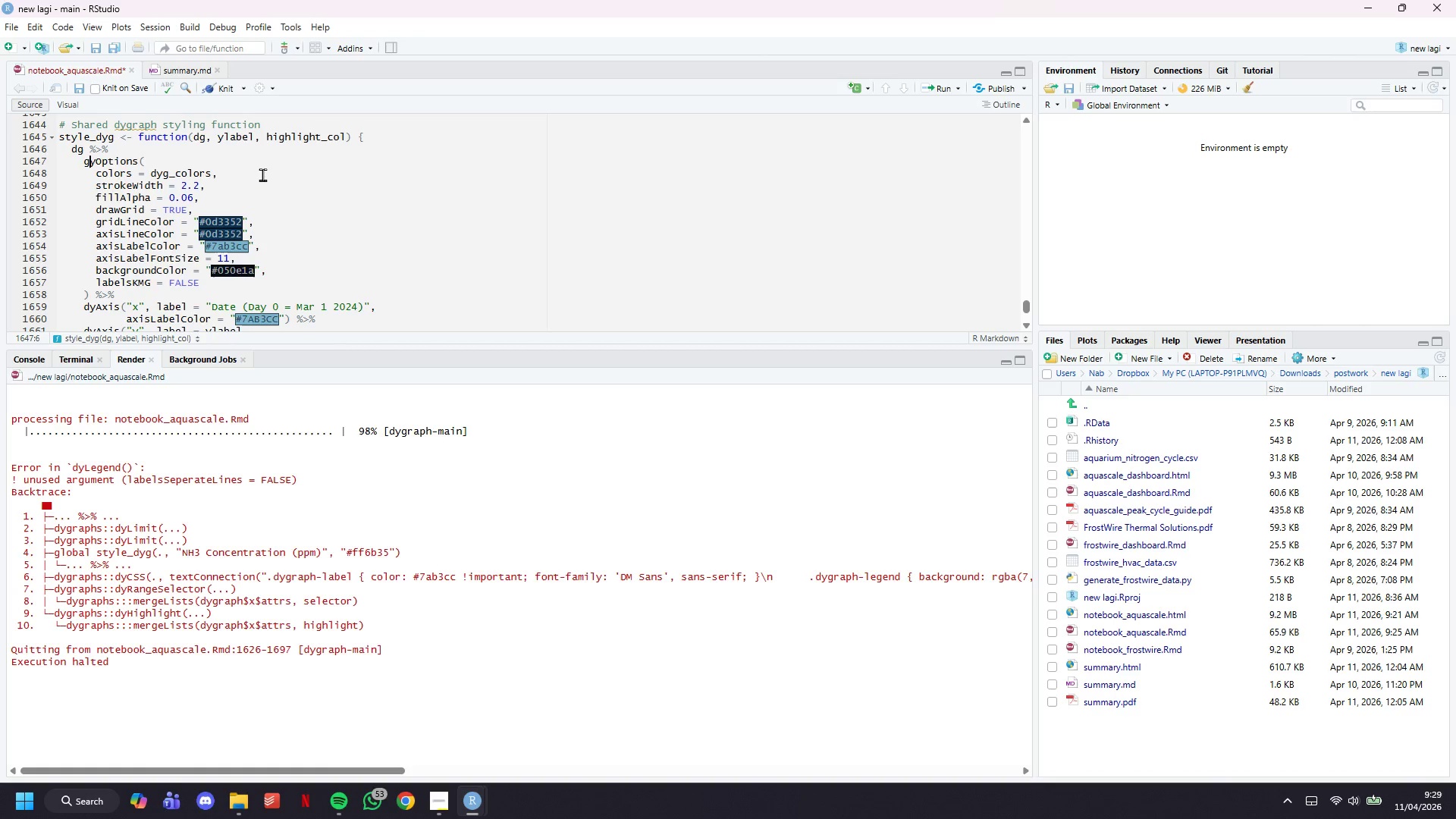 
key(ArrowLeft)
 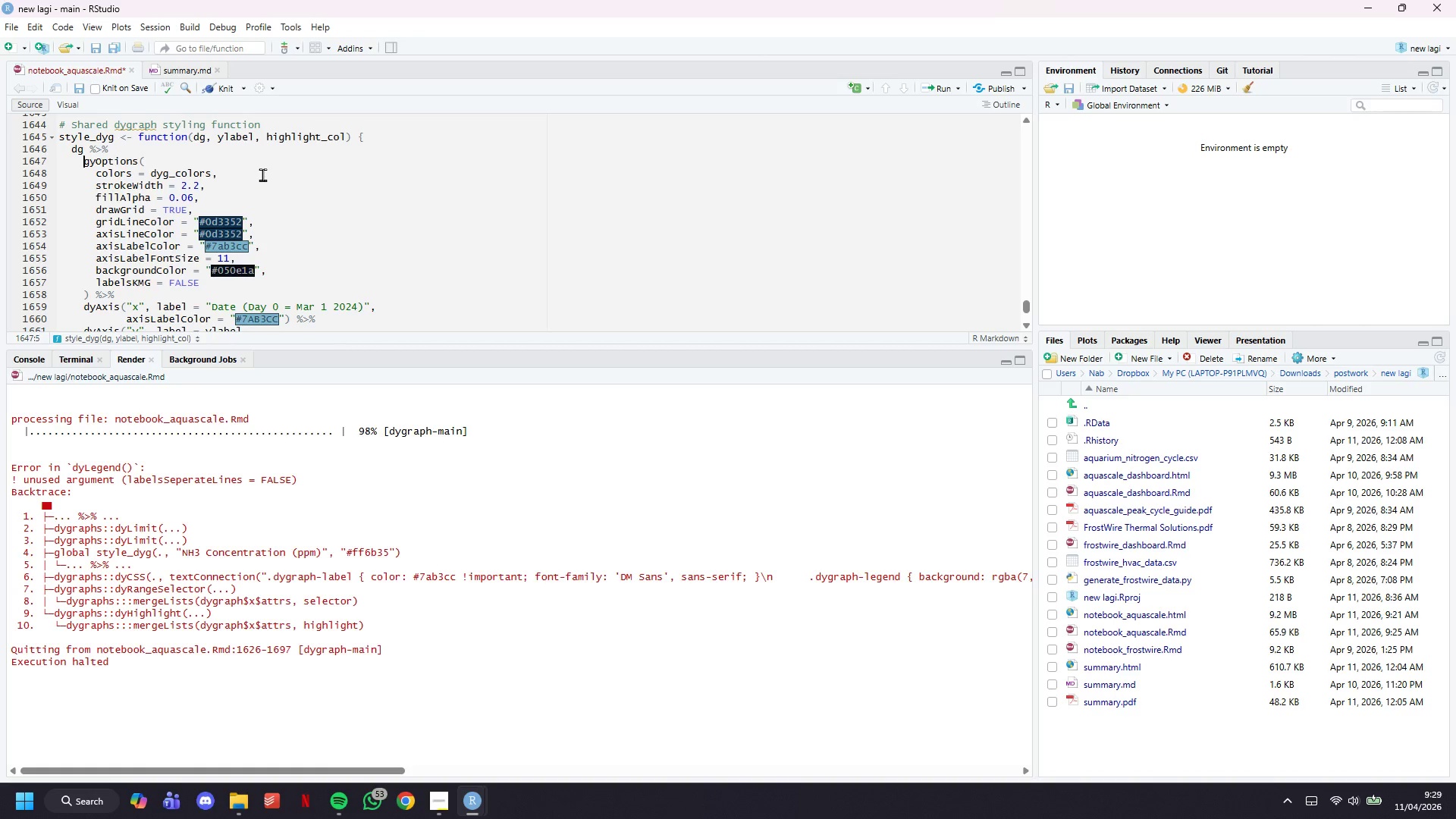 
key(ArrowRight)
 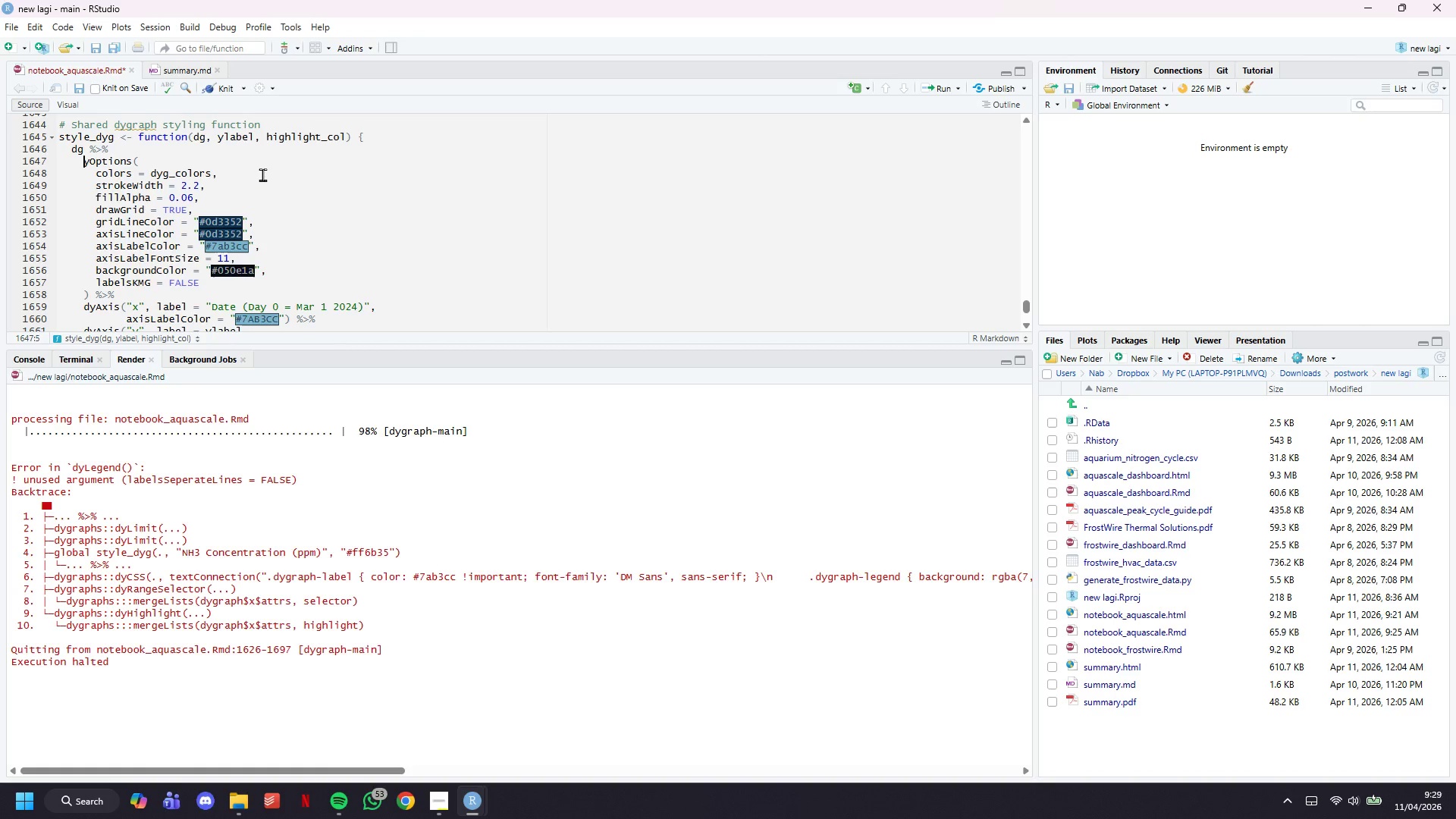 
key(Backspace)
 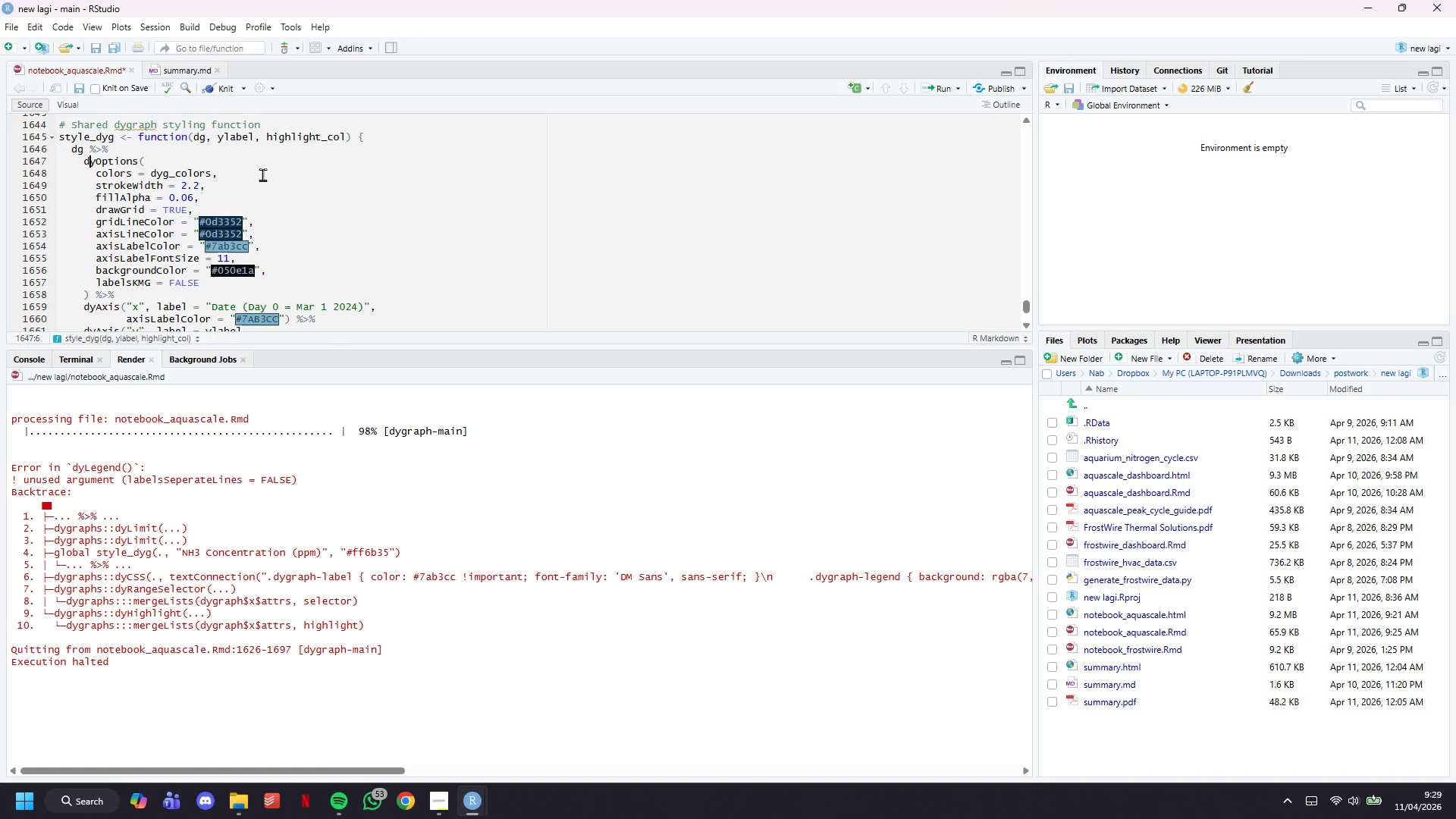 
key(D)
 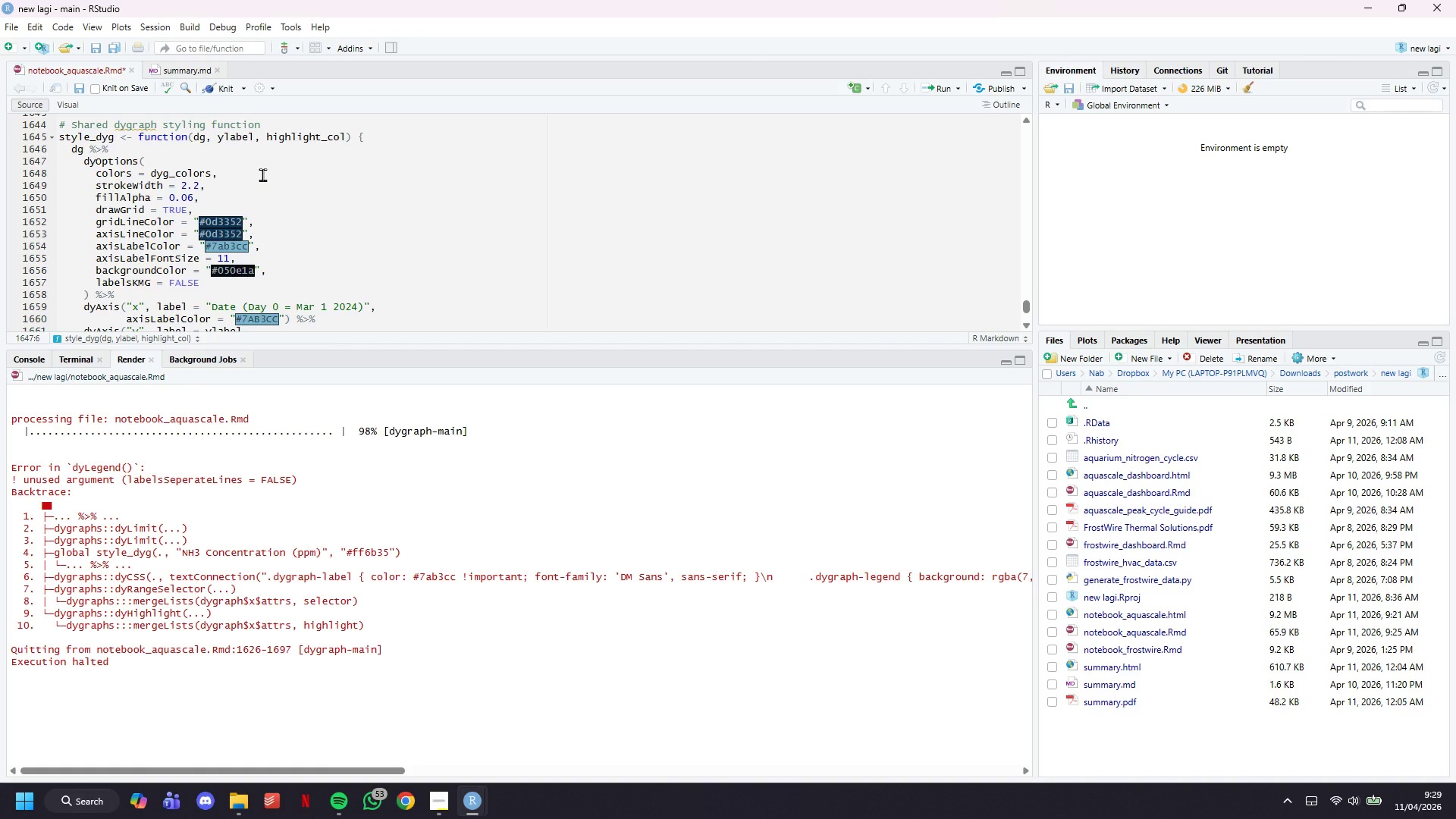 
hold_key(key=ArrowRight, duration=0.69)
 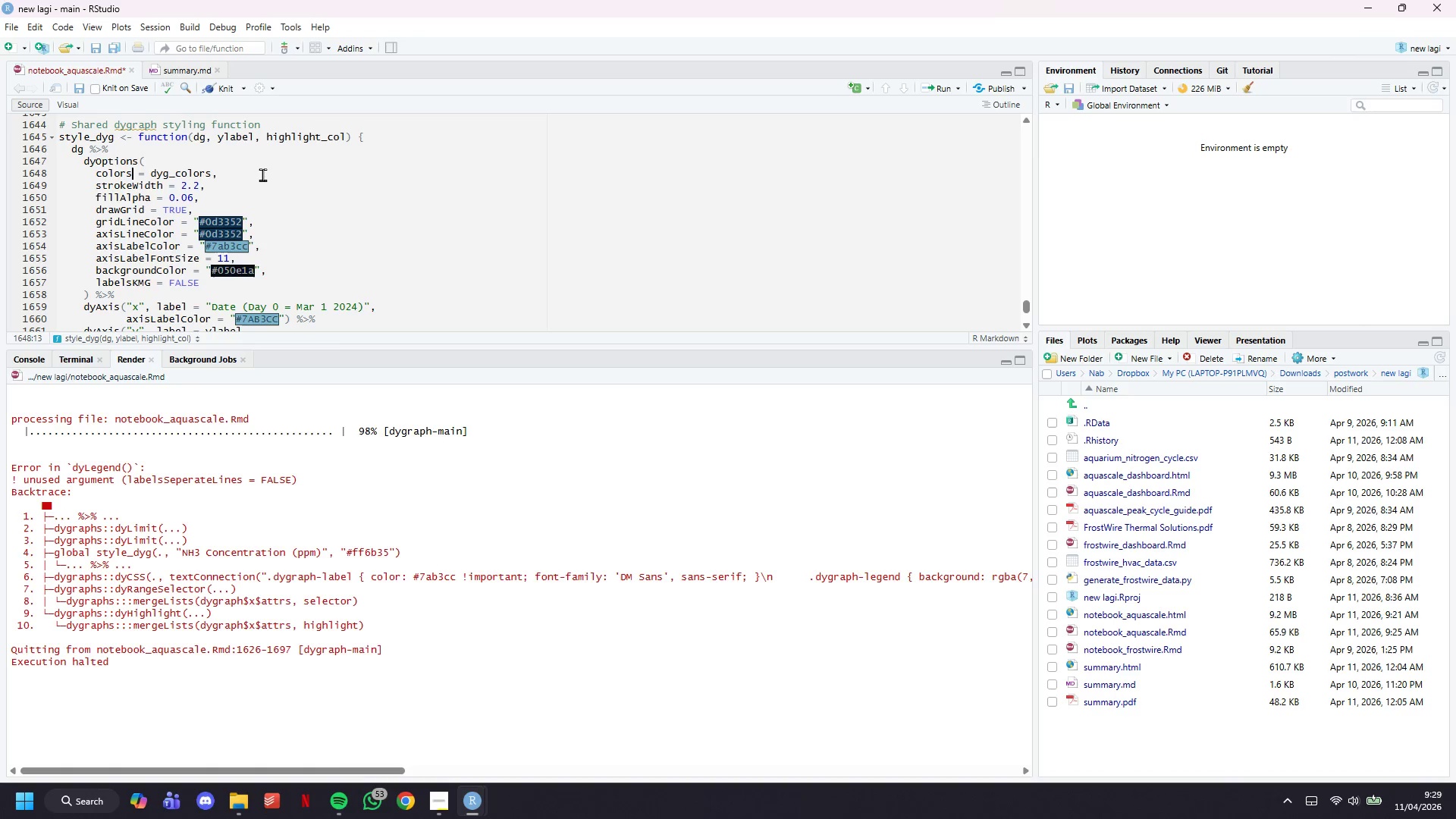 
key(ArrowDown)
 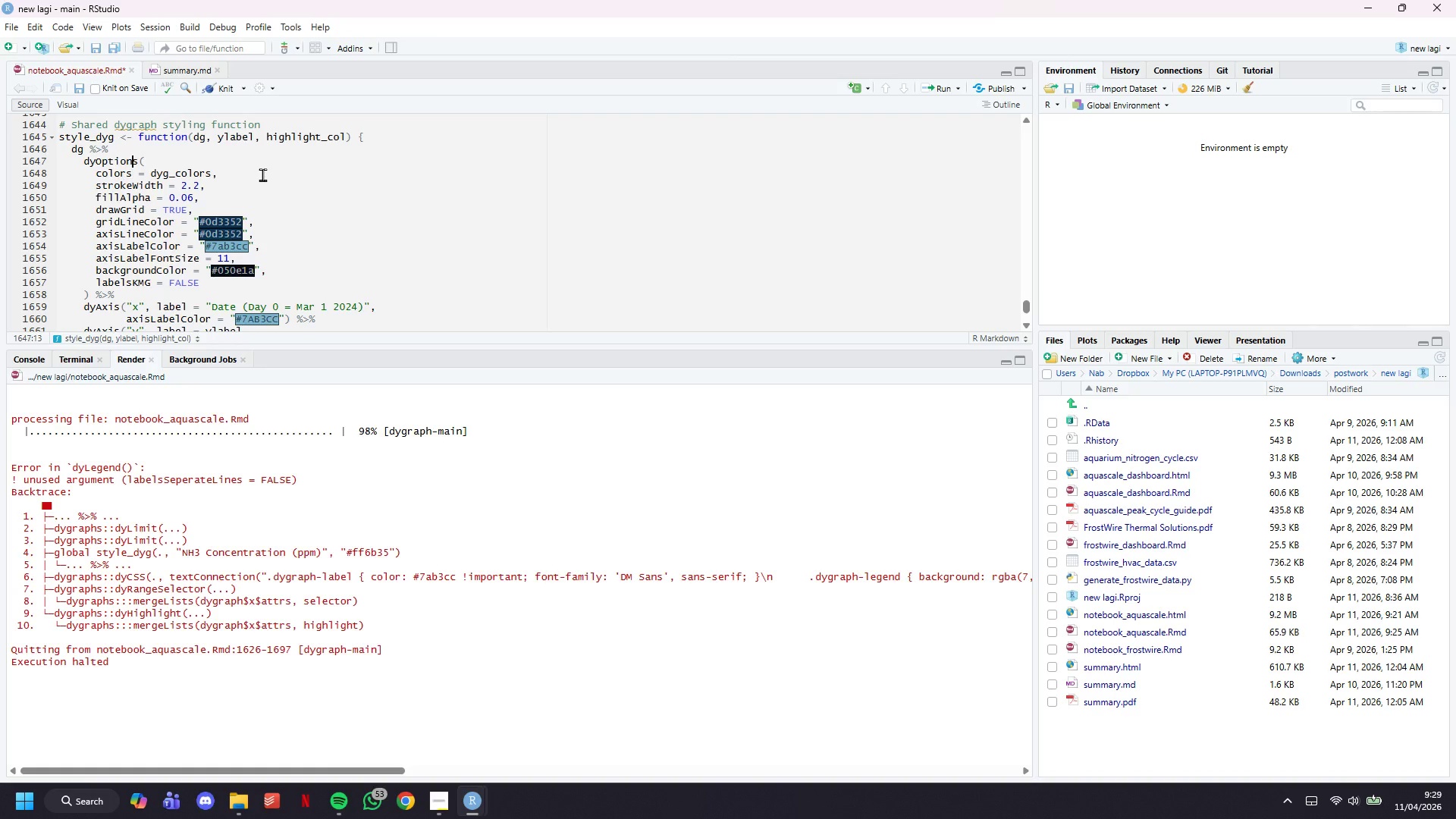 
key(ArrowUp)
 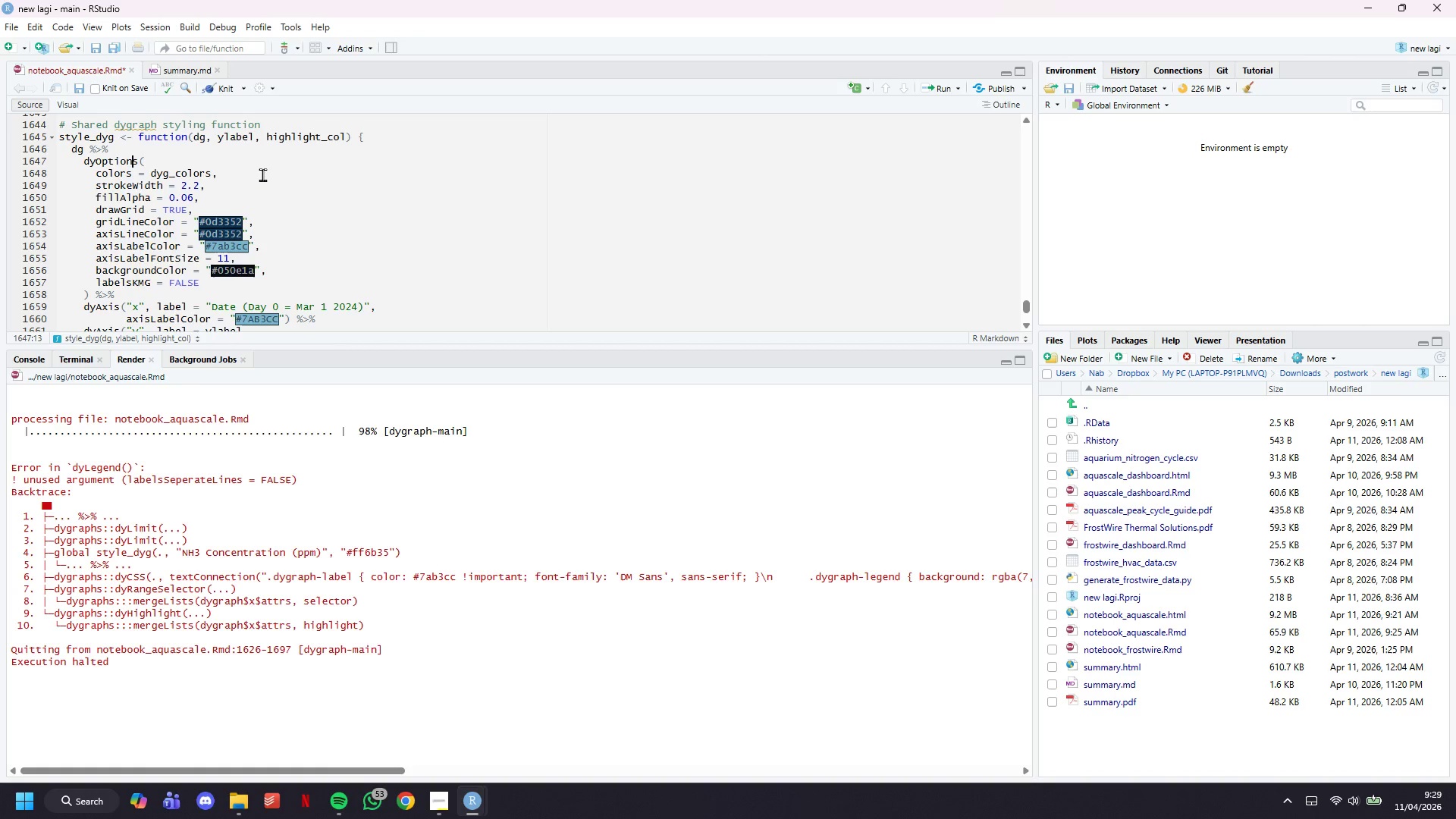 
key(Control+S)
 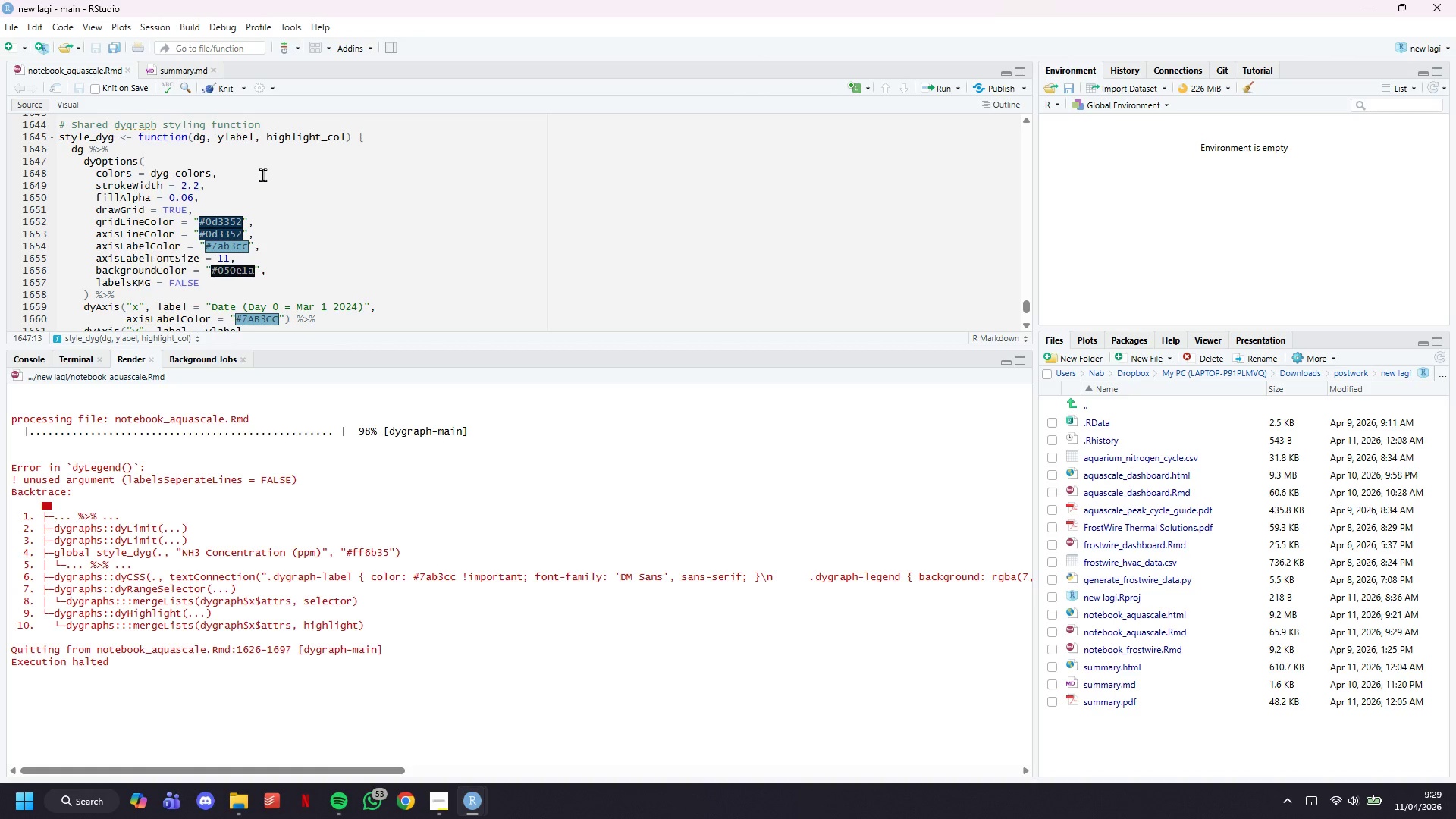 
hold_key(key=ArrowDown, duration=1.5)
 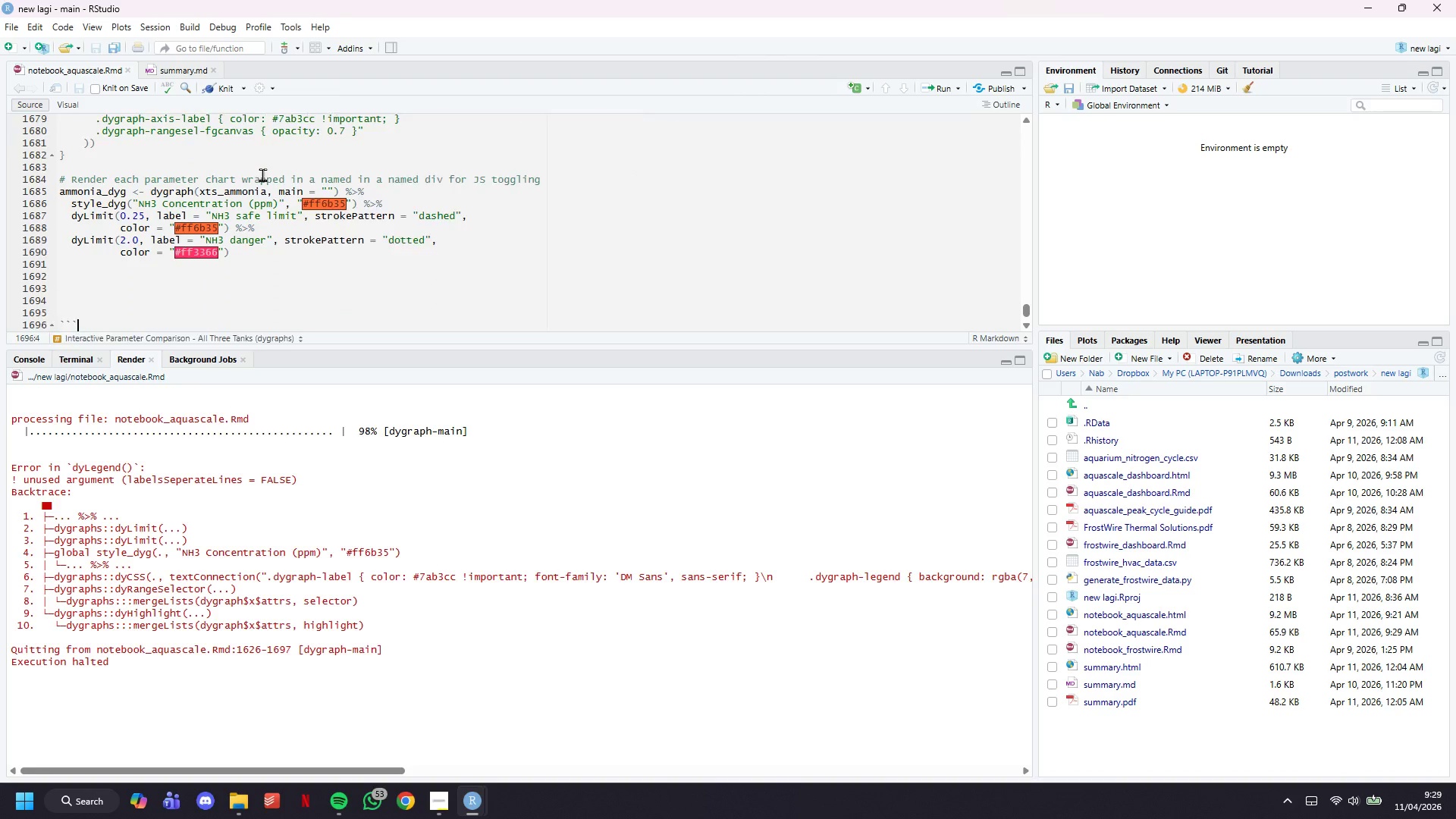 
hold_key(key=ArrowDown, duration=0.8)
 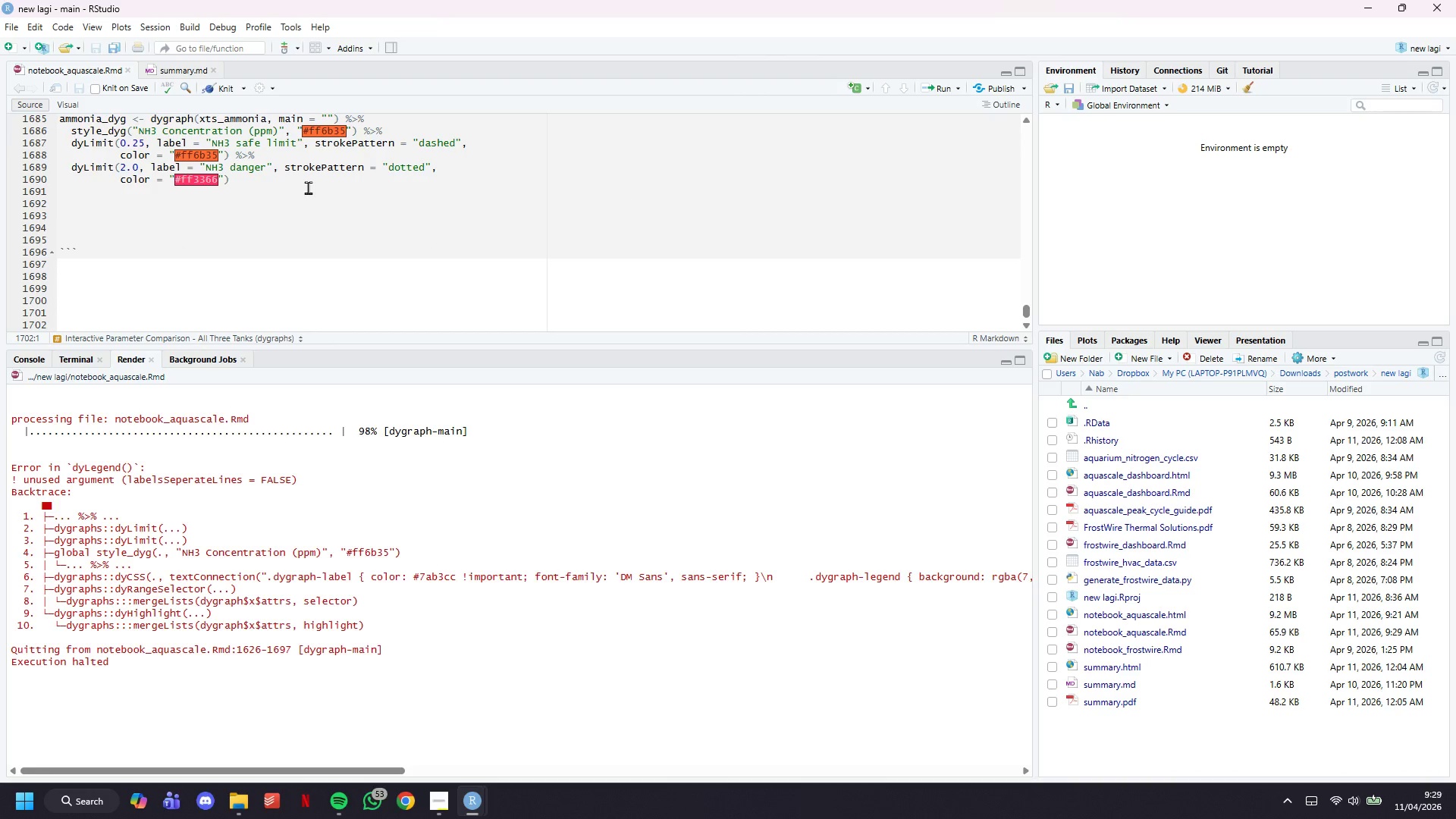 
left_click([215, 87])
 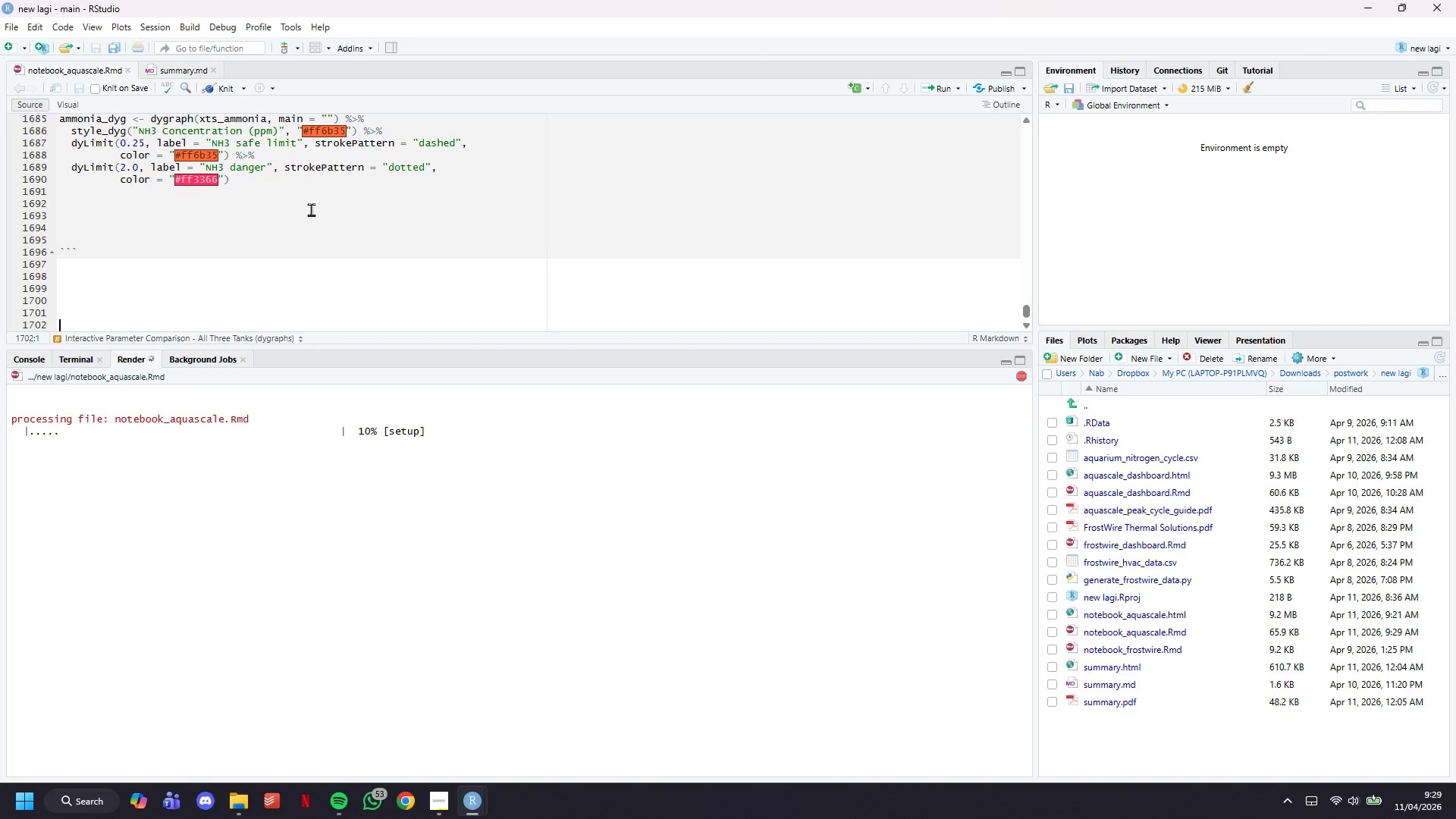 
wait(7.45)
 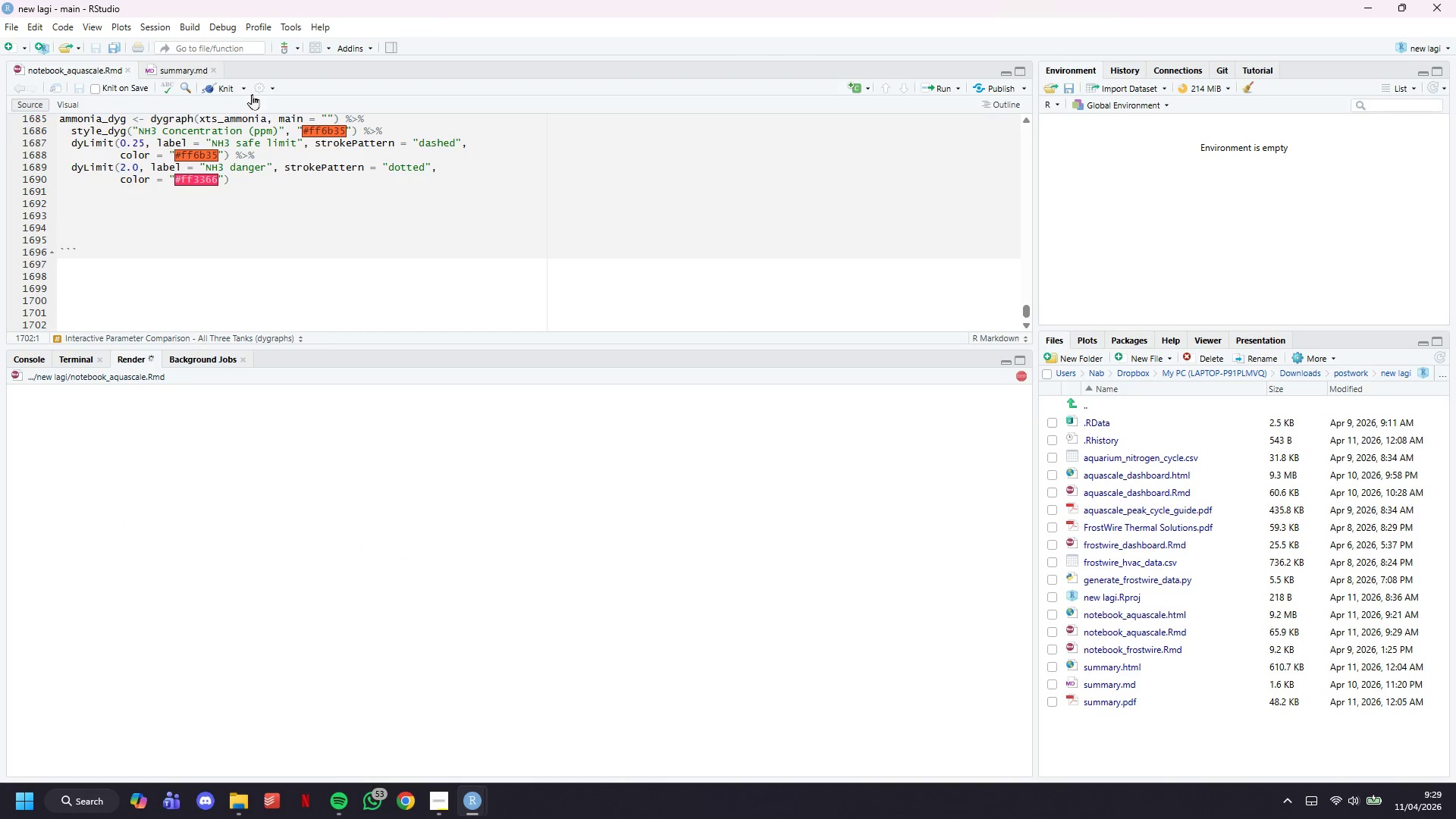 
scroll: coordinate [261, 217], scroll_direction: up, amount: 1.0
 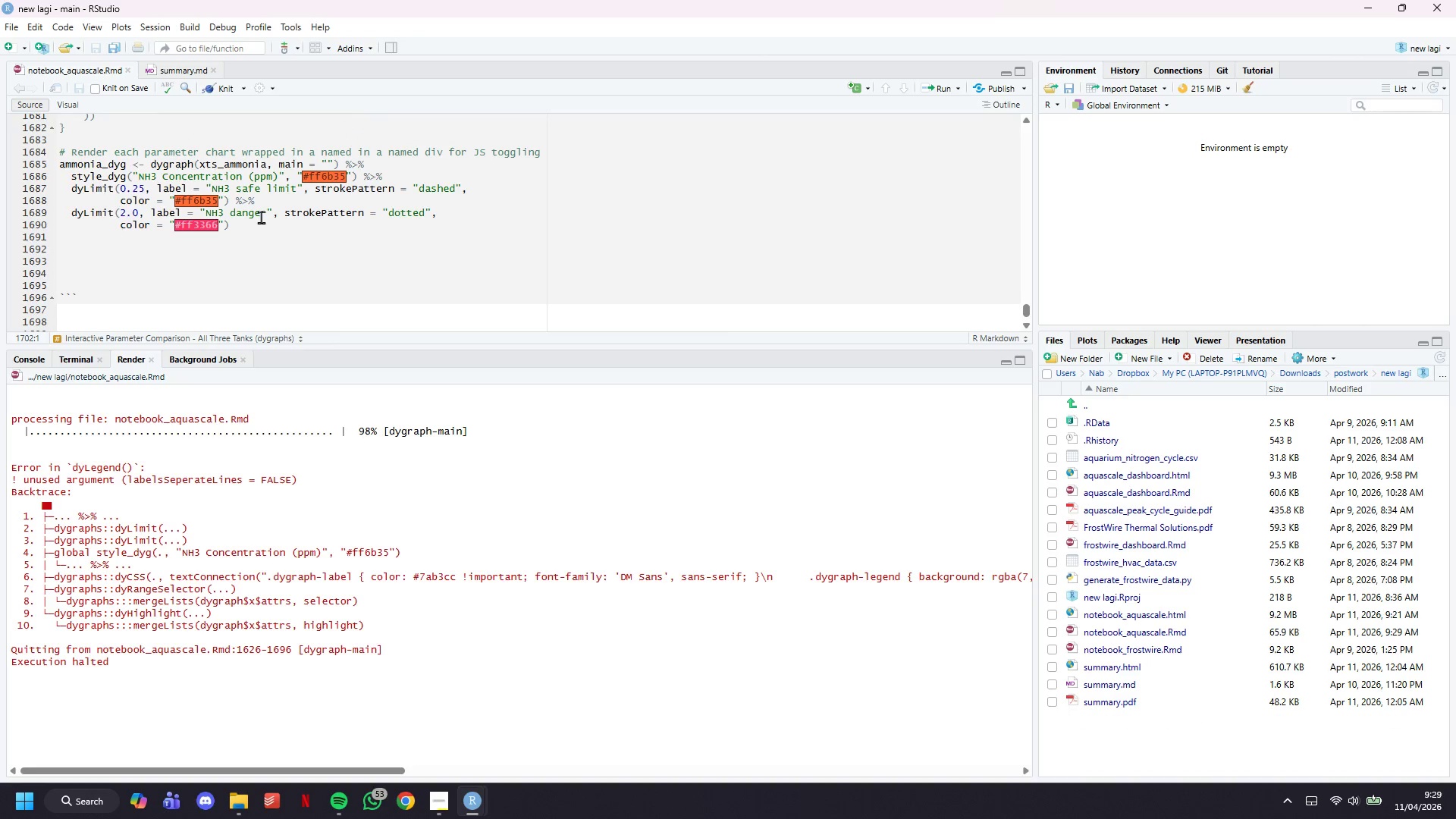 
wait(6.54)
 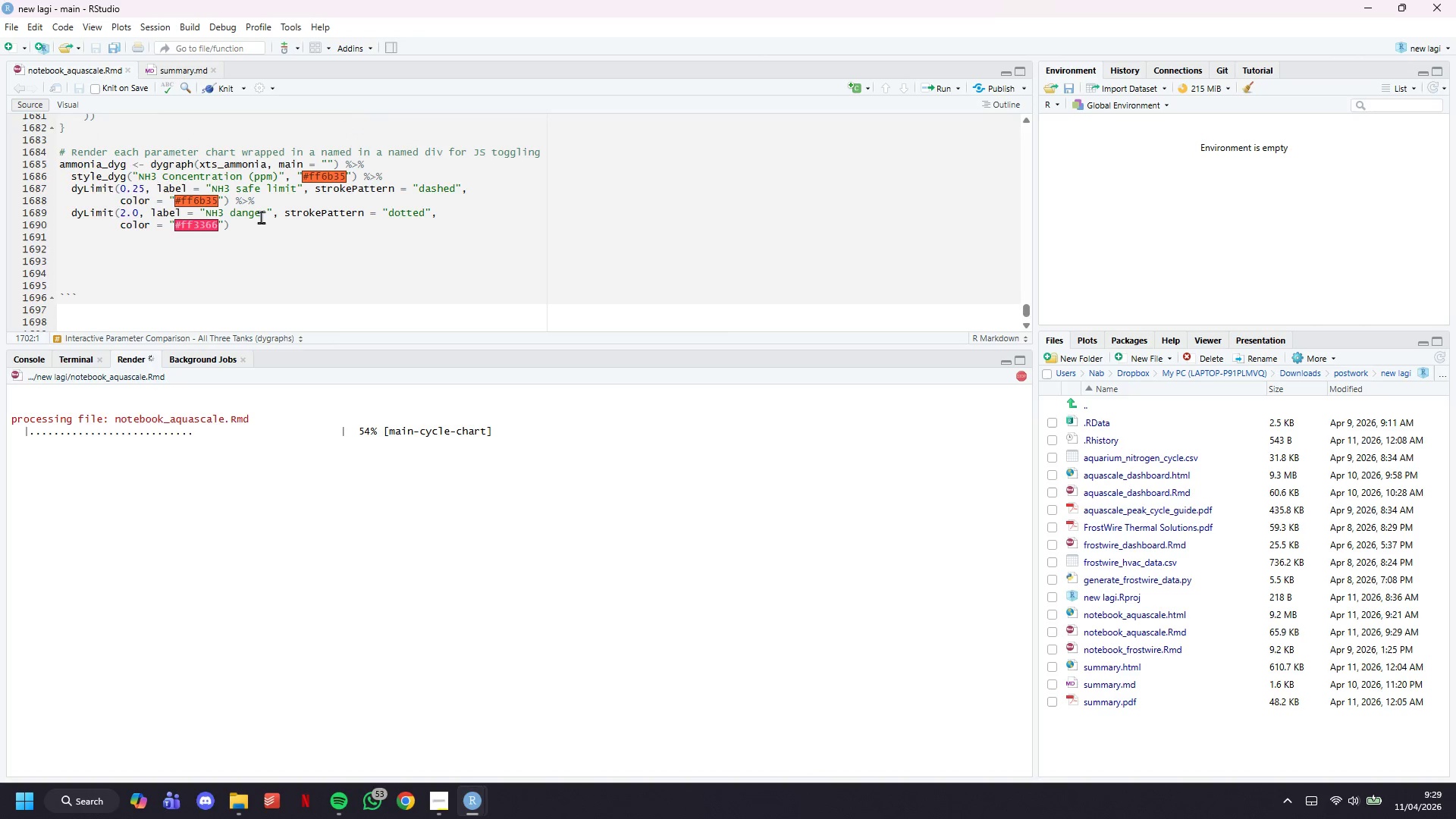 
scroll: coordinate [261, 217], scroll_direction: up, amount: 12.0
 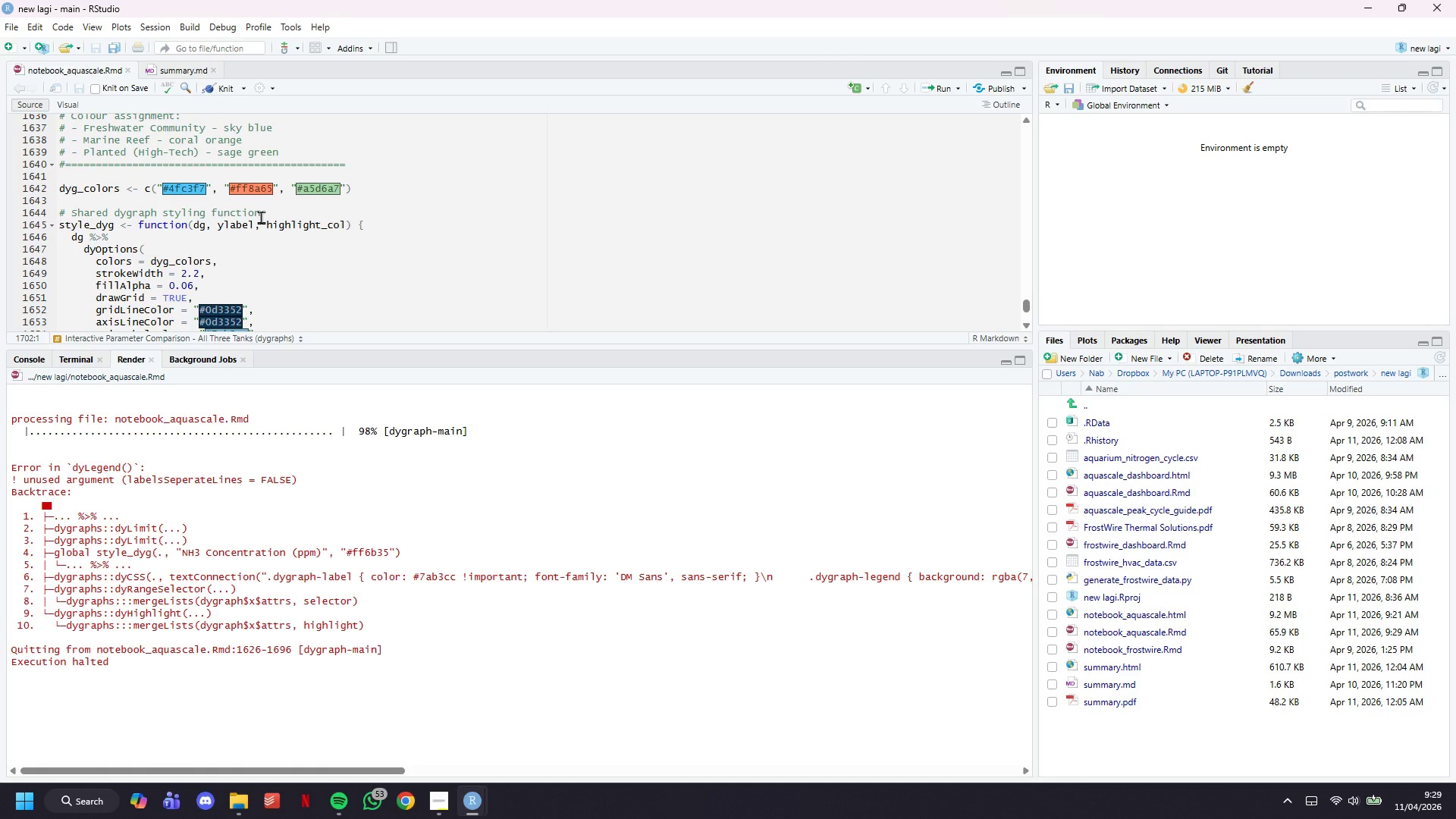 
left_click([261, 217])
 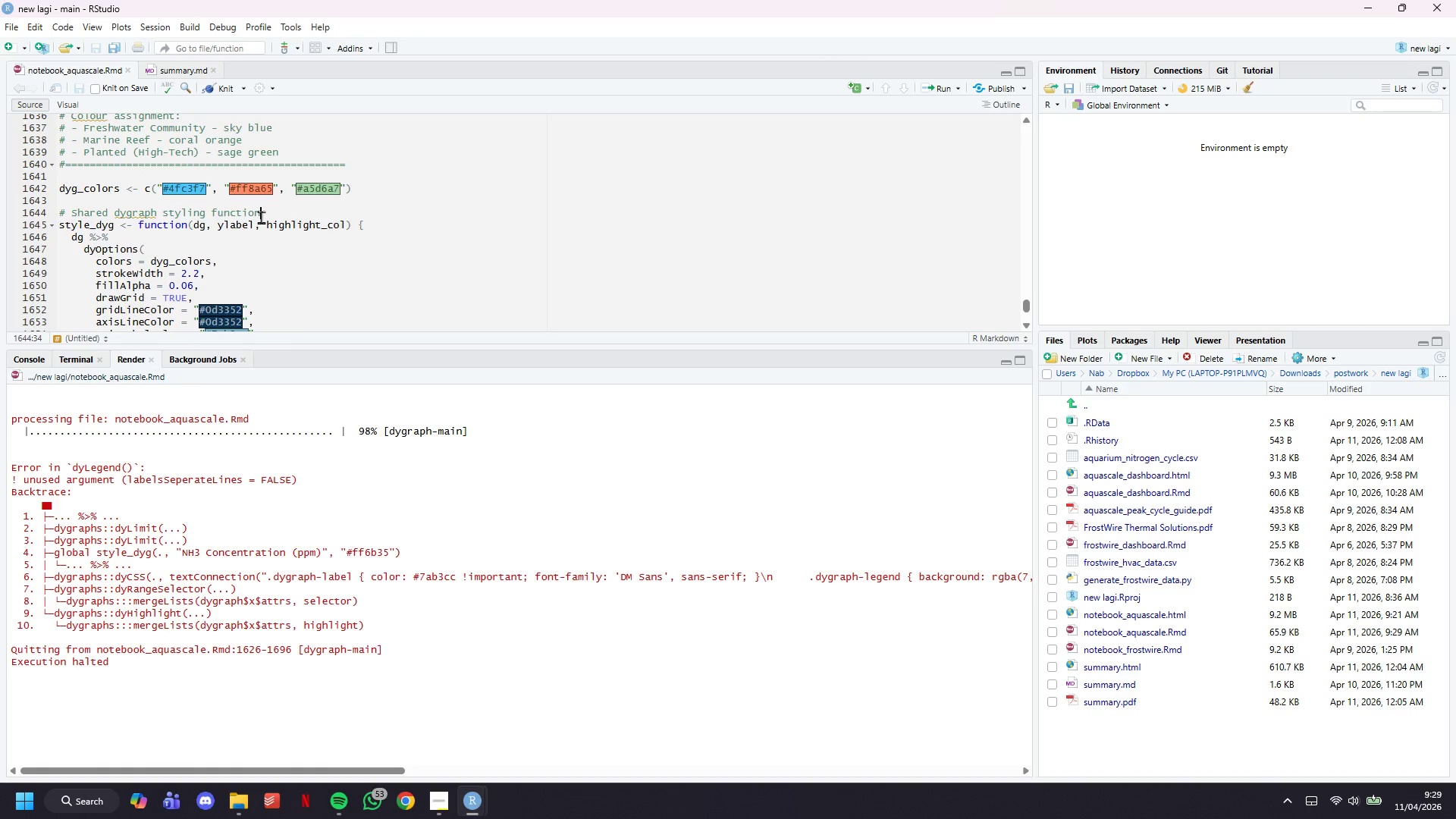 
scroll: coordinate [262, 217], scroll_direction: down, amount: 1.0
 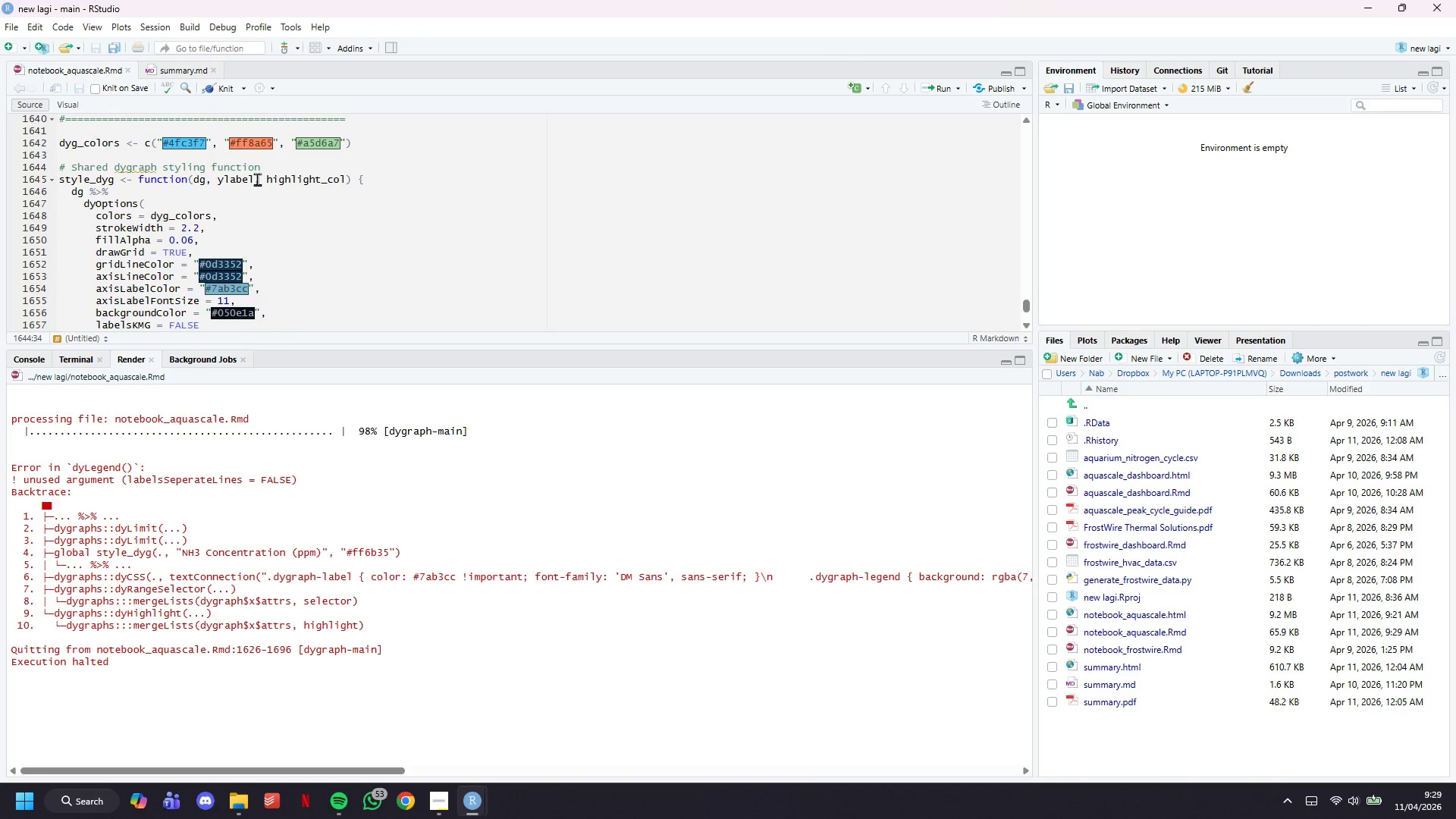 
left_click([257, 179])
 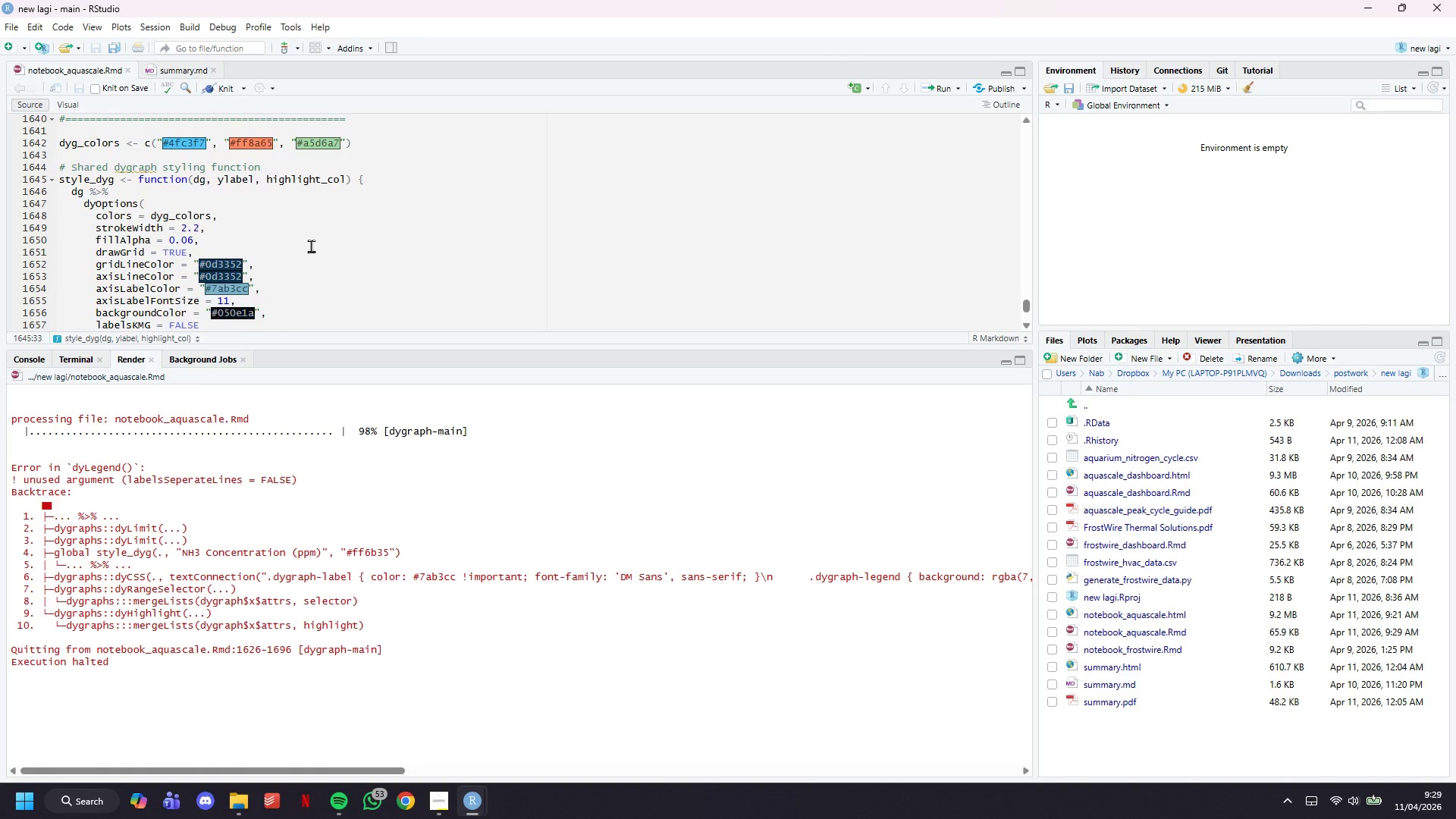 
key(ArrowRight)
 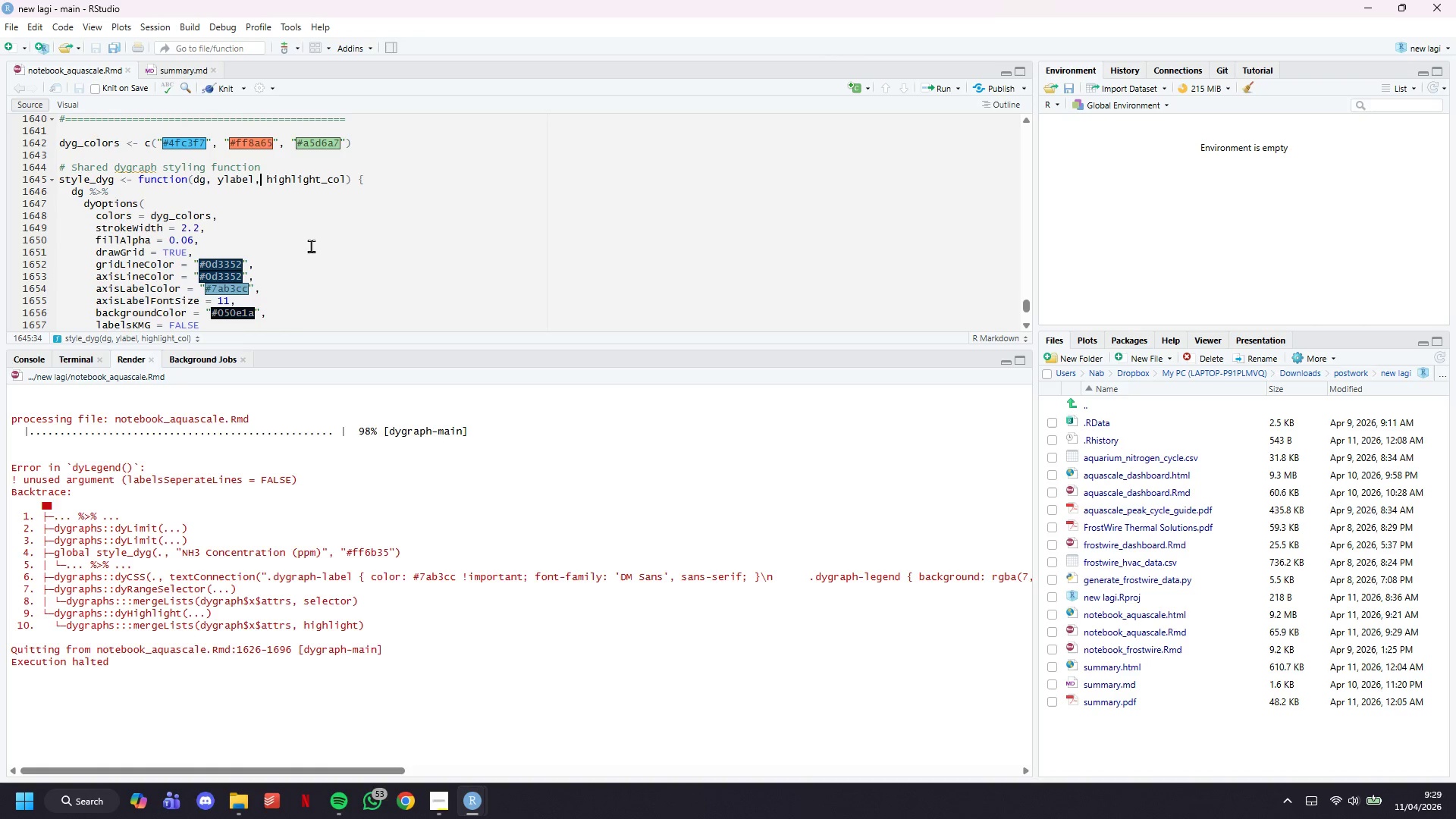 
hold_key(key=ArrowRight, duration=1.14)
 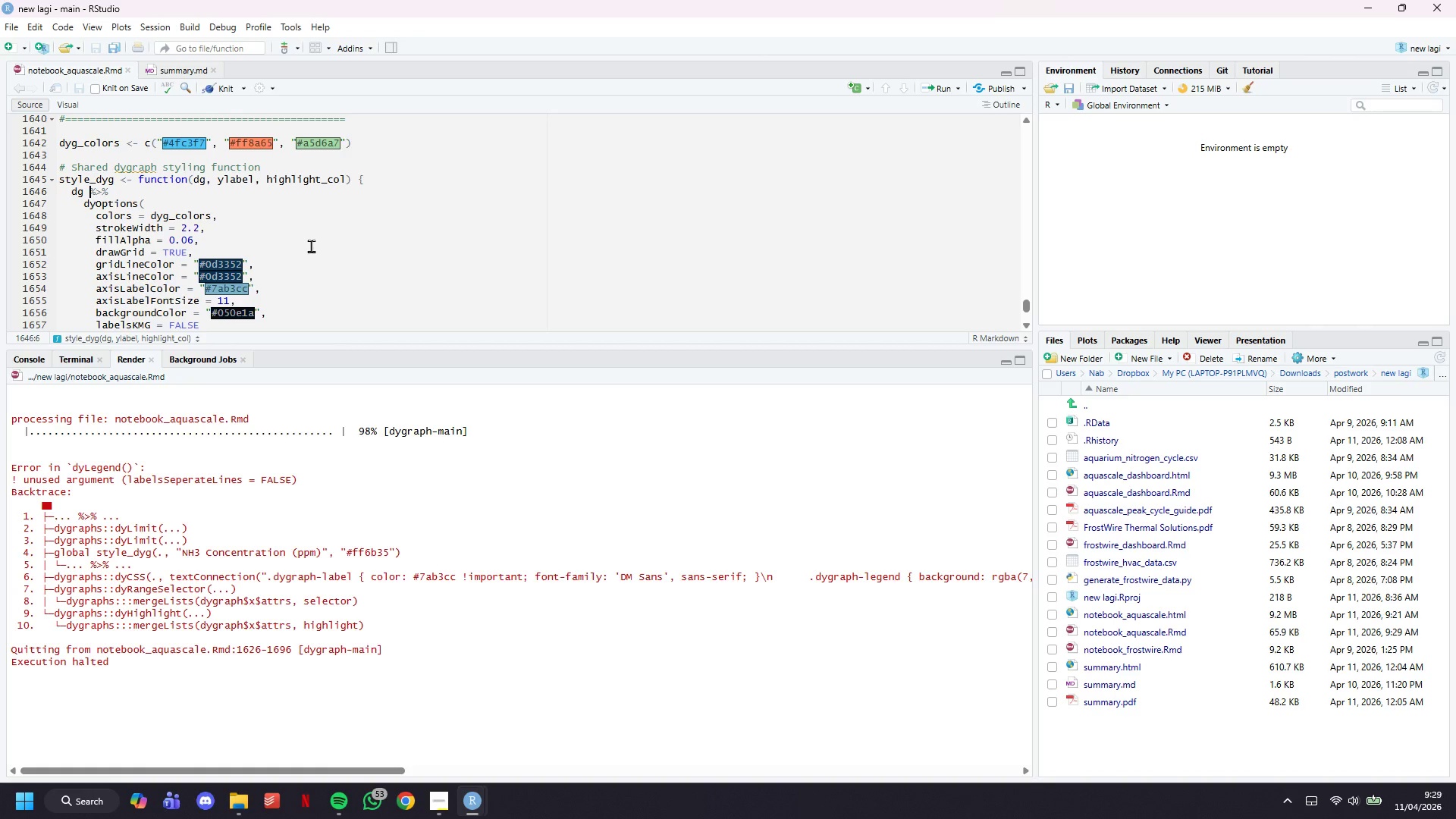 
key(ArrowRight)
 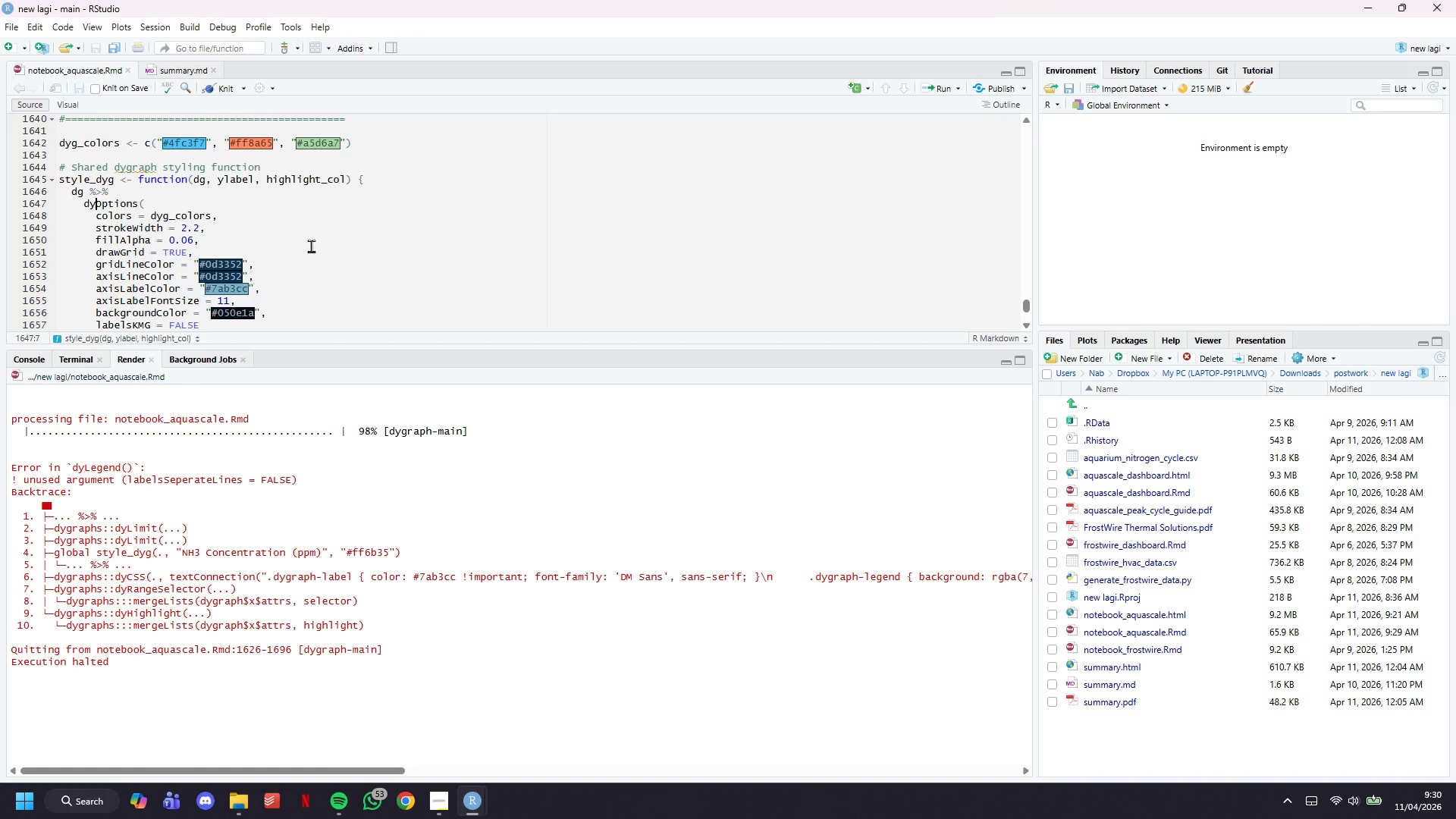 
key(ArrowRight)
 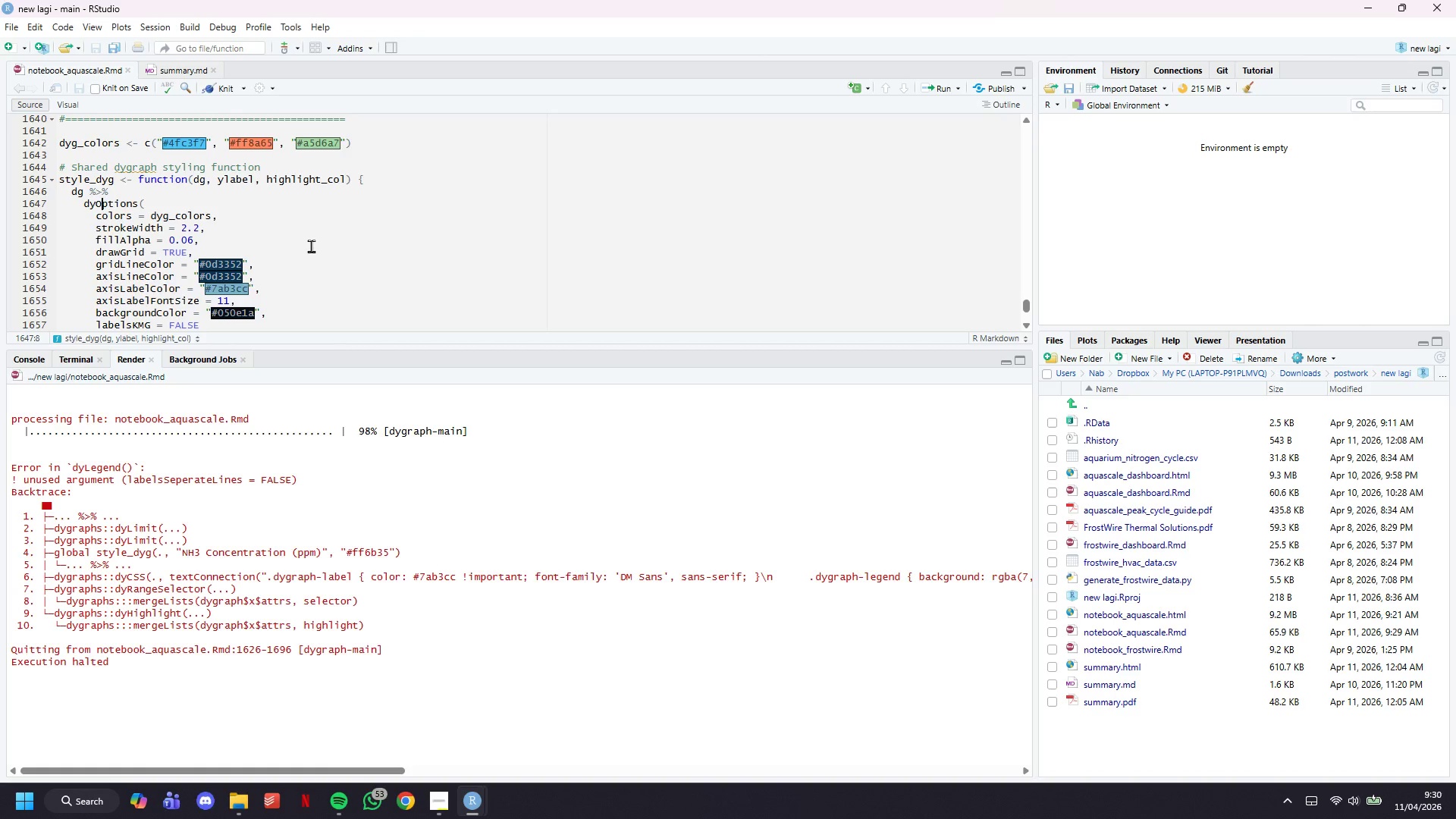 
key(ArrowDown)
 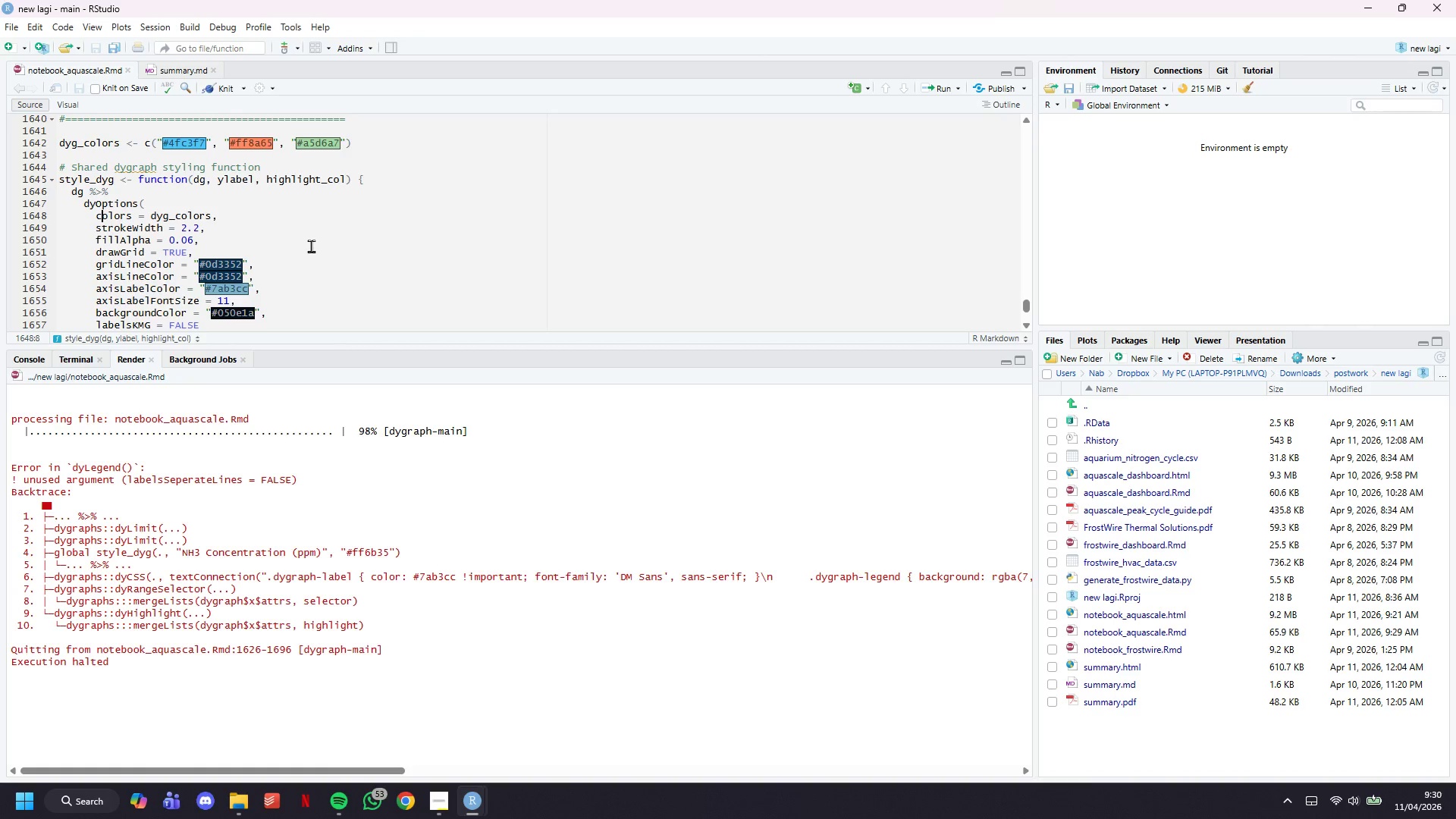 
key(ArrowDown)
 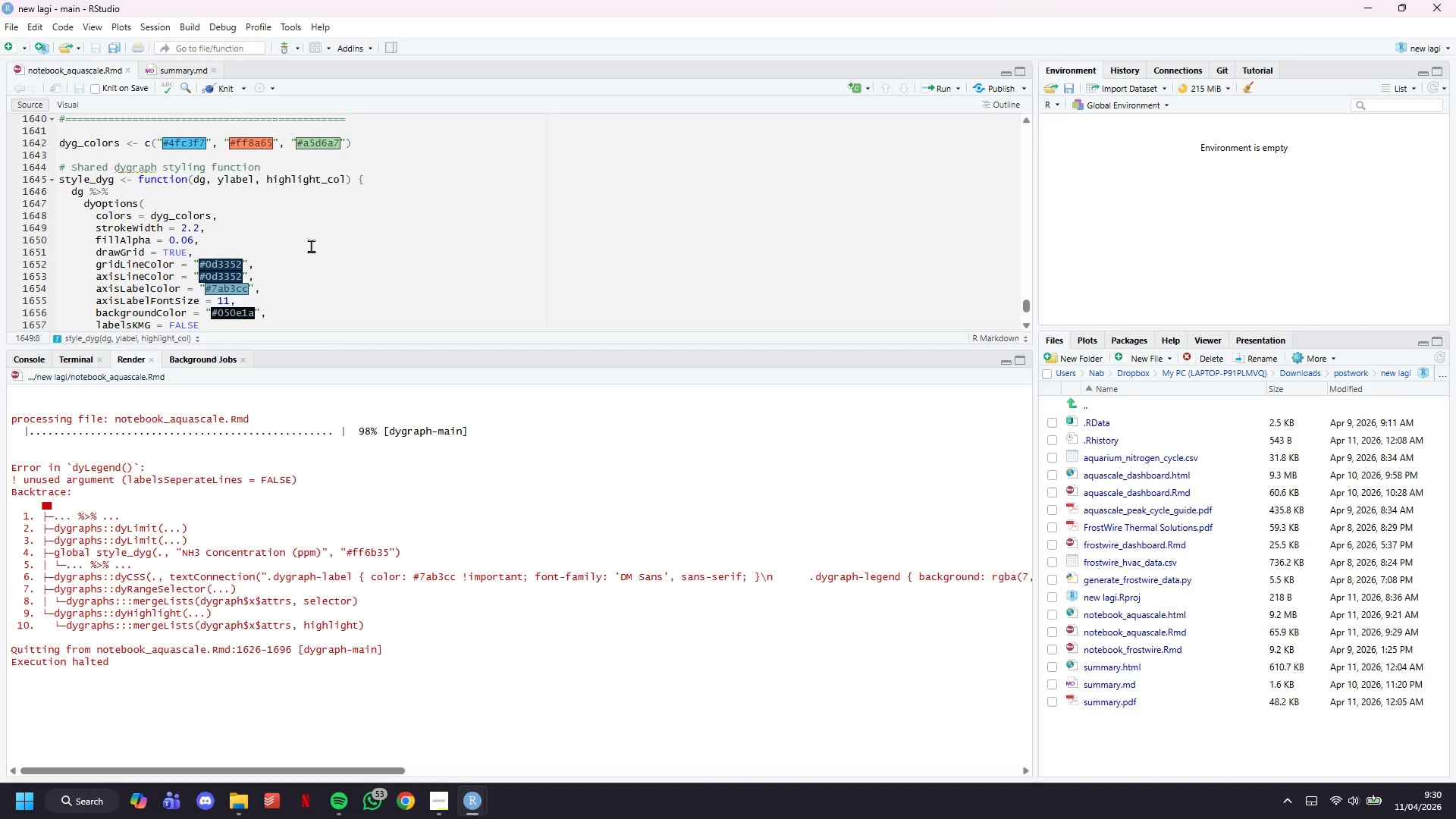 
key(ArrowRight)
 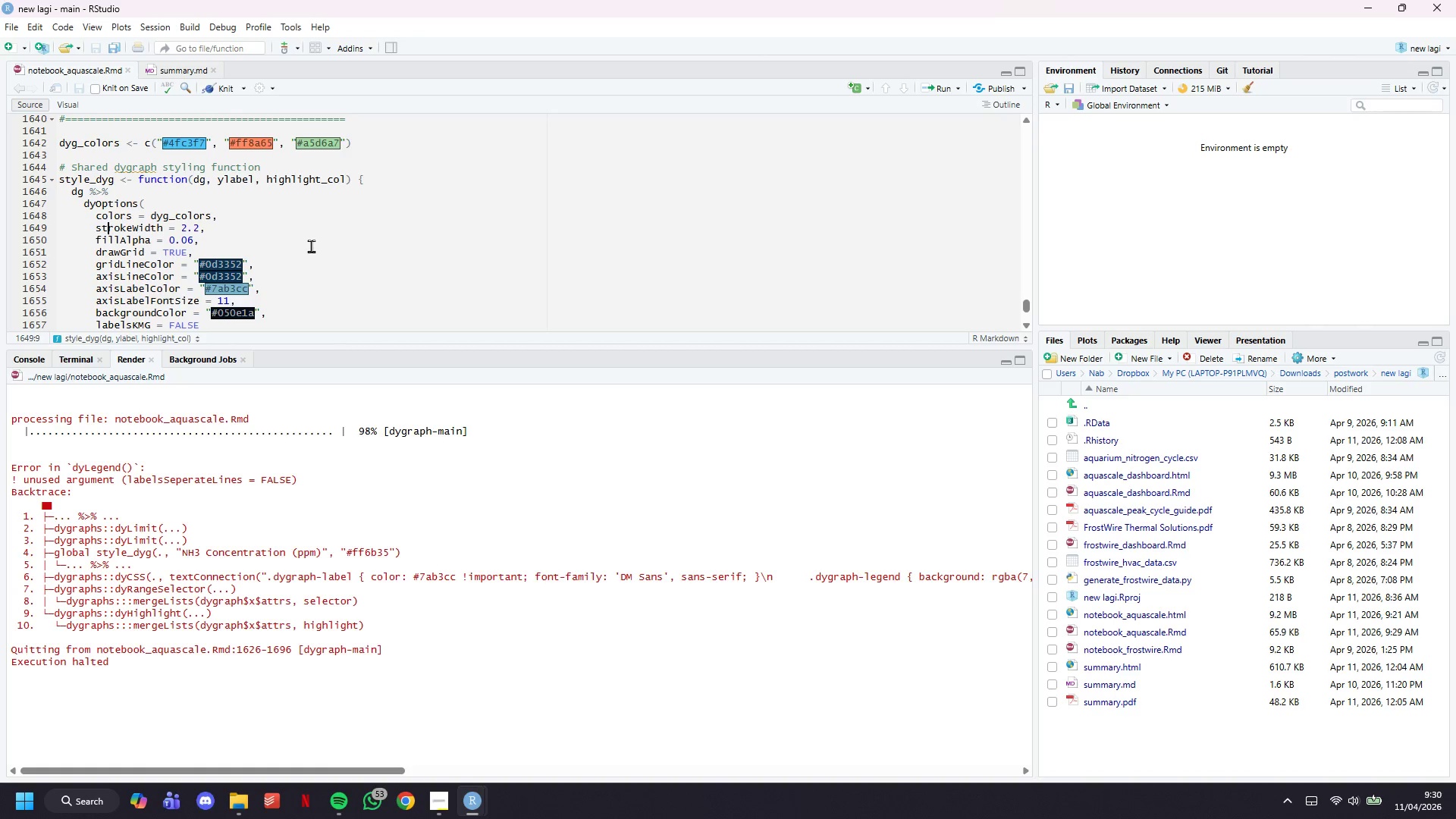 
scroll: coordinate [311, 246], scroll_direction: up, amount: 1.0
 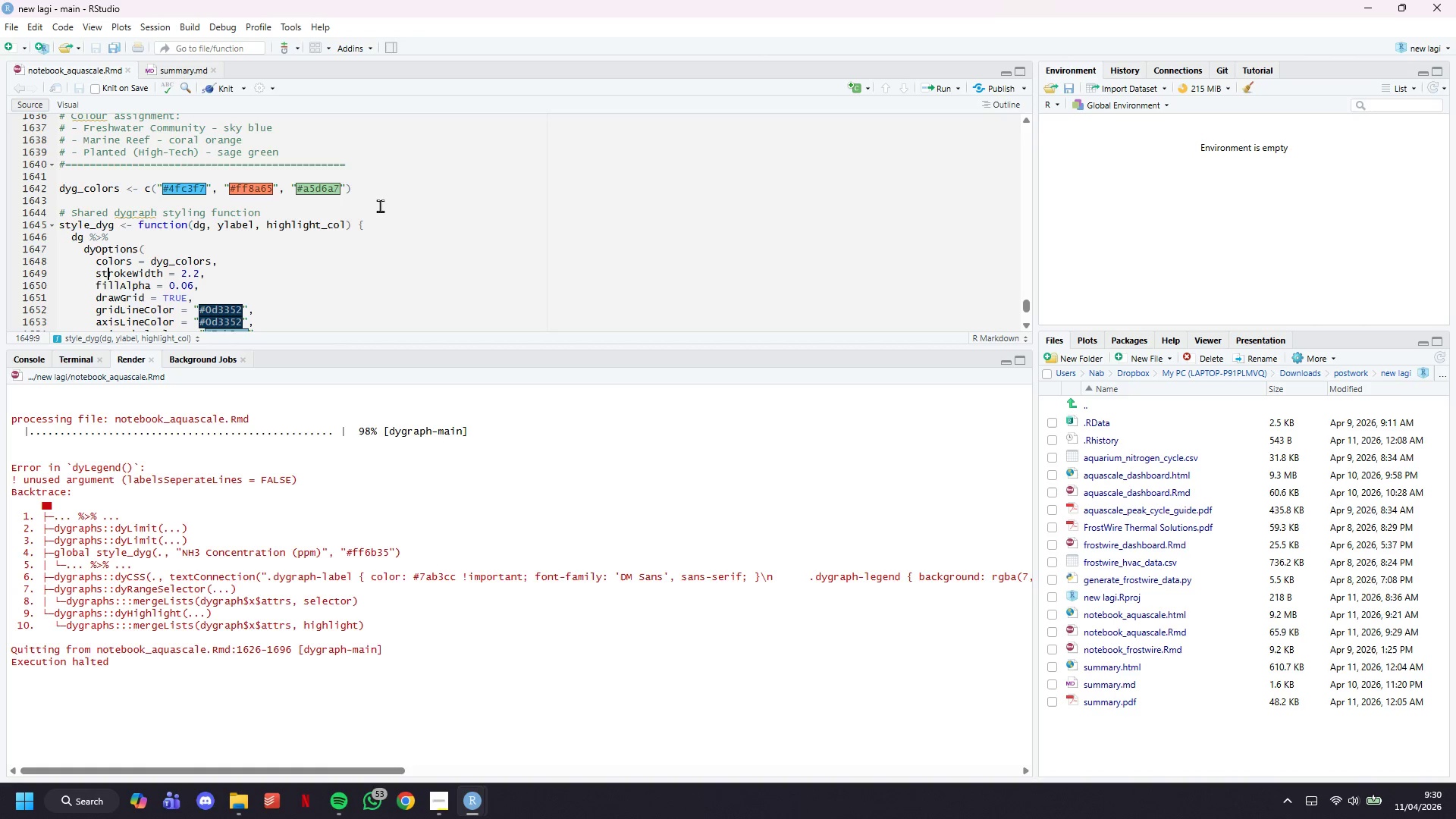 
wait(9.96)
 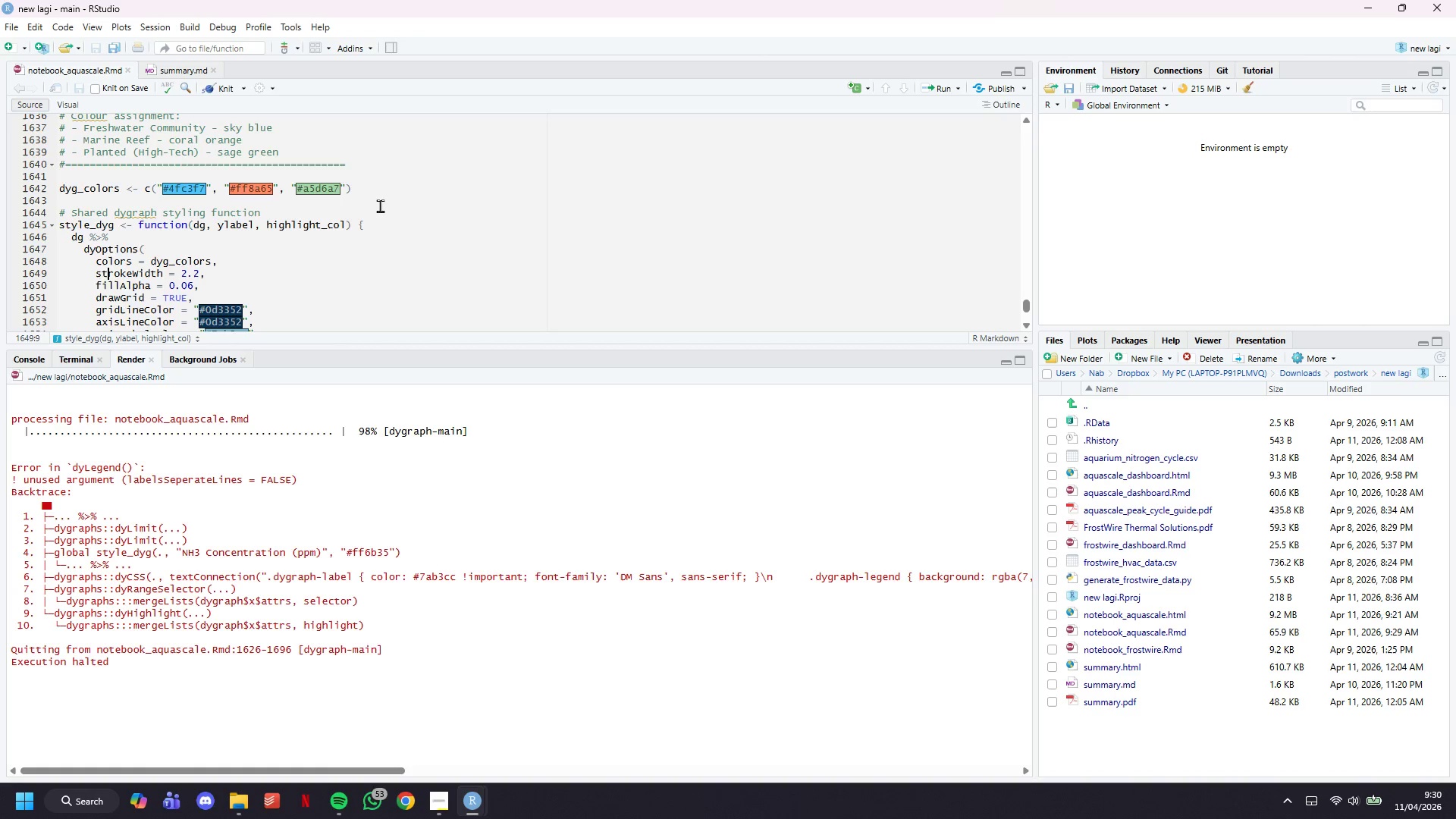 
left_click([401, 243])
 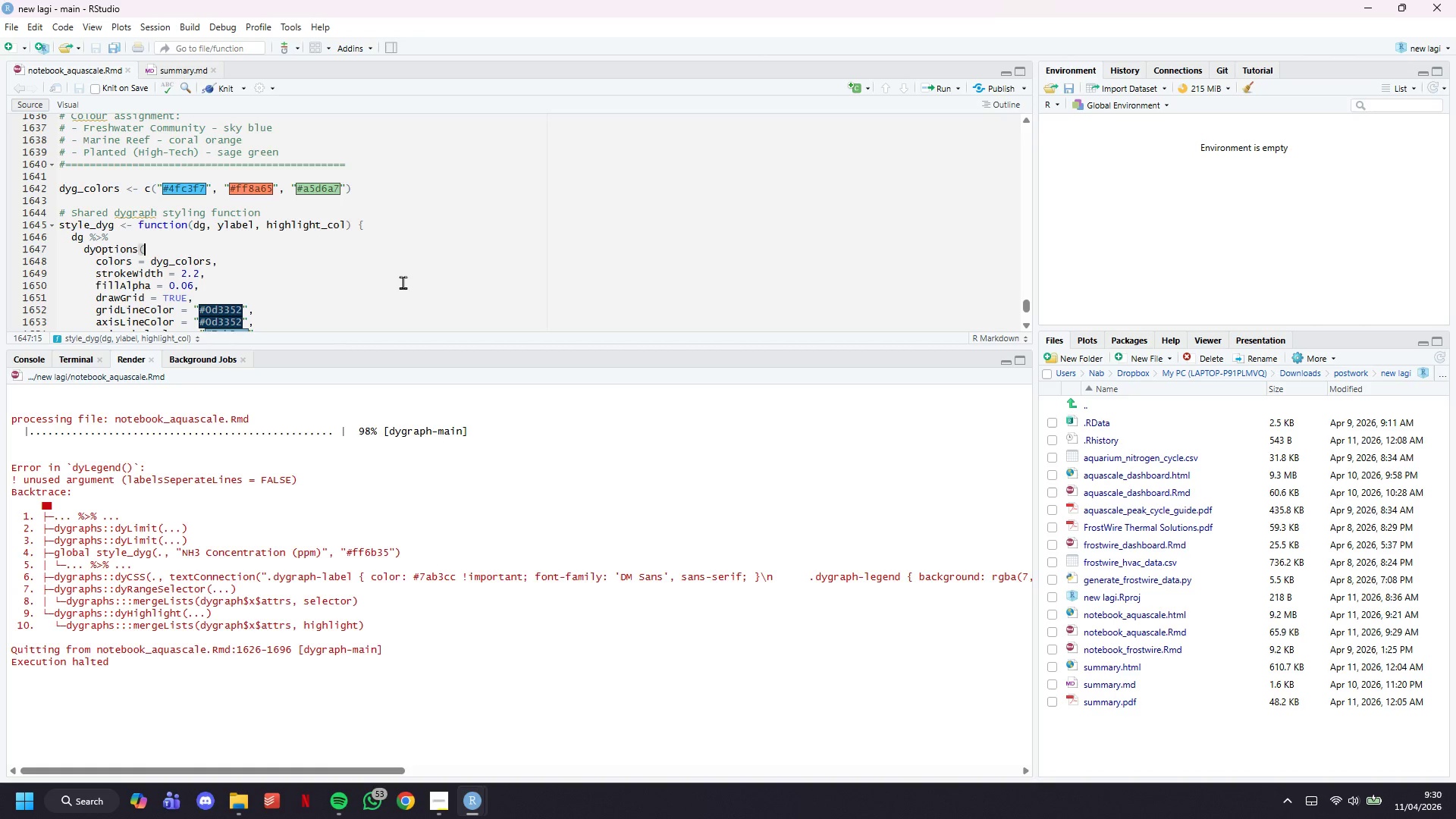 
key(ArrowDown)
 